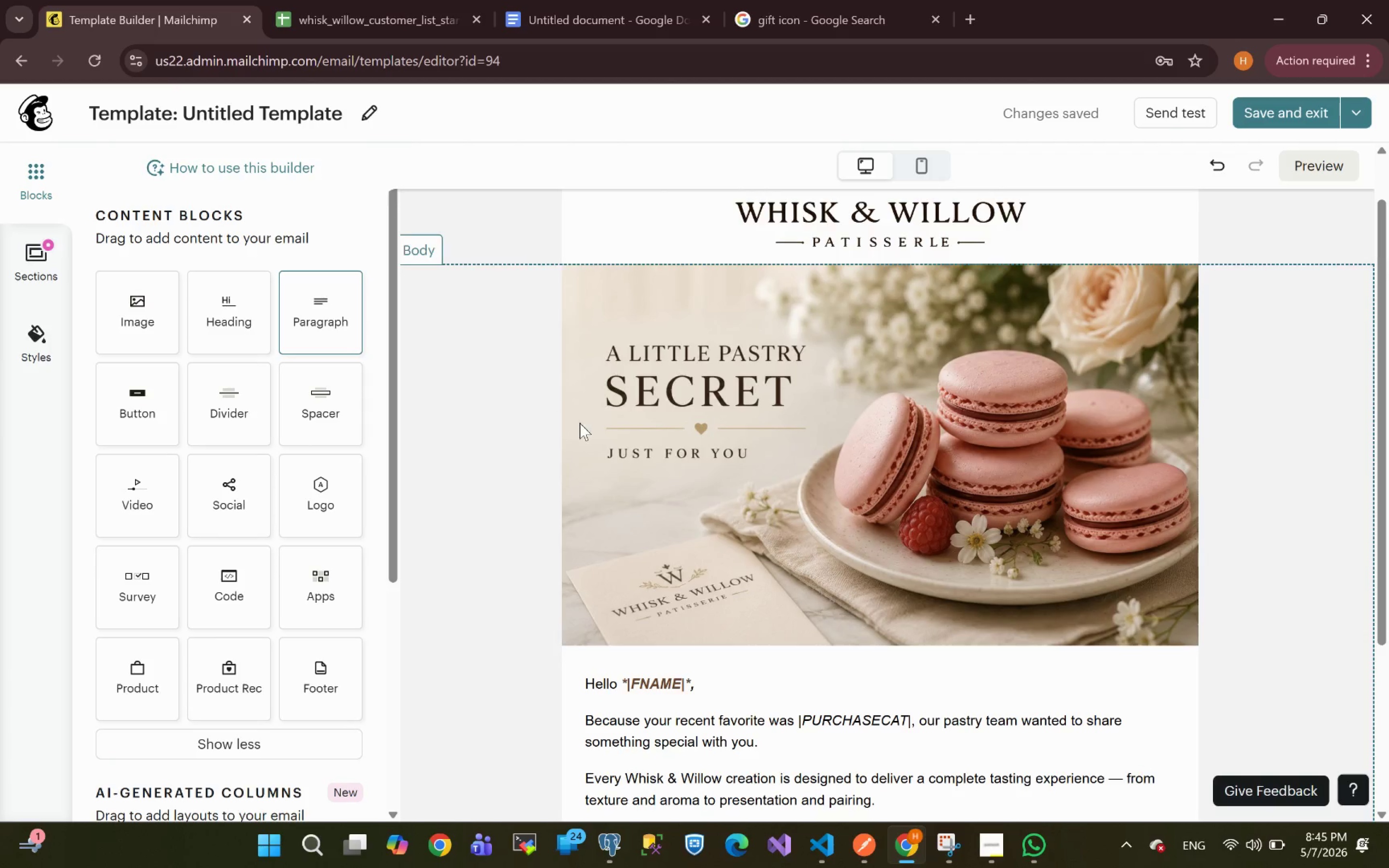 
wait(30.13)
 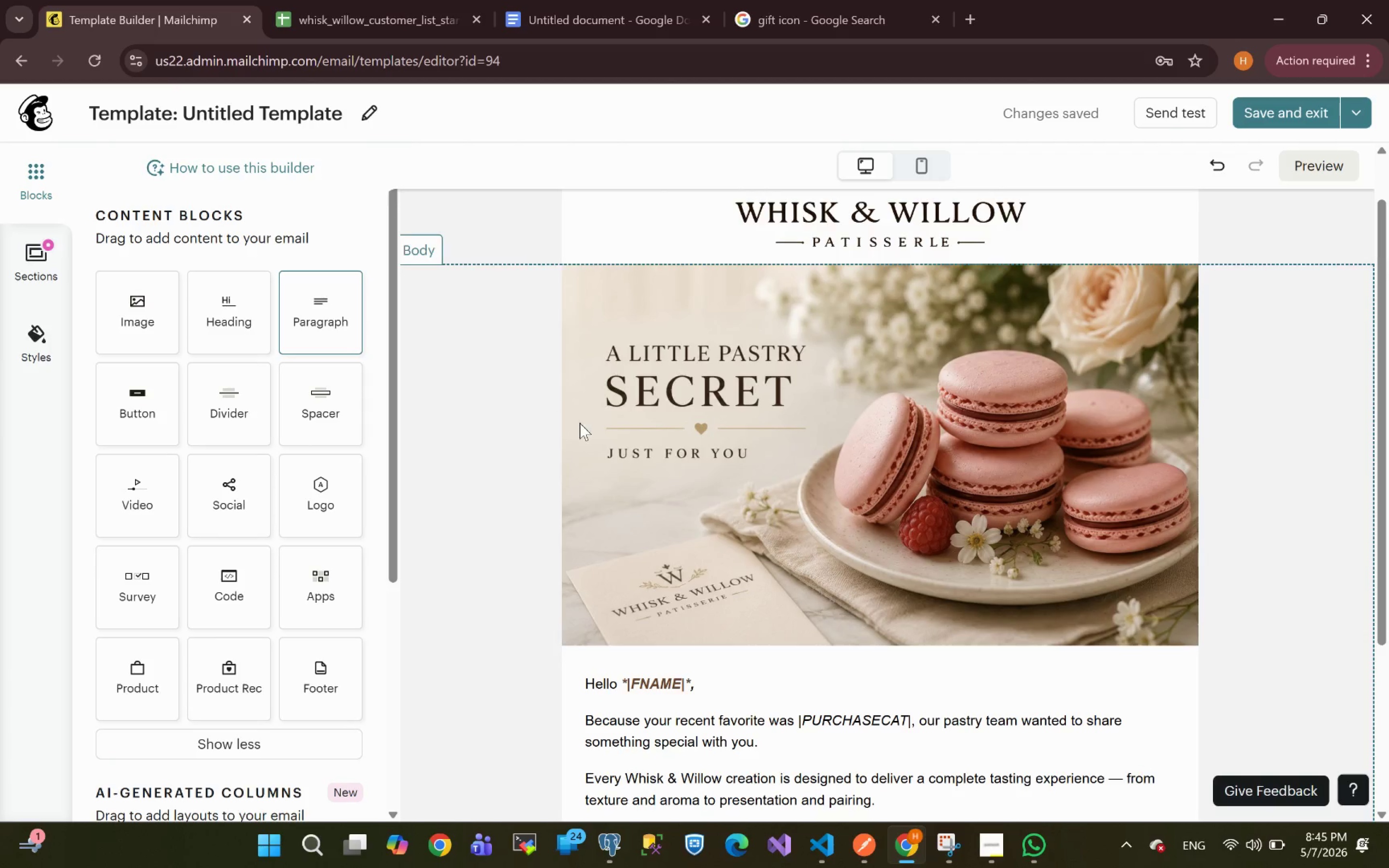 
left_click([882, 579])
 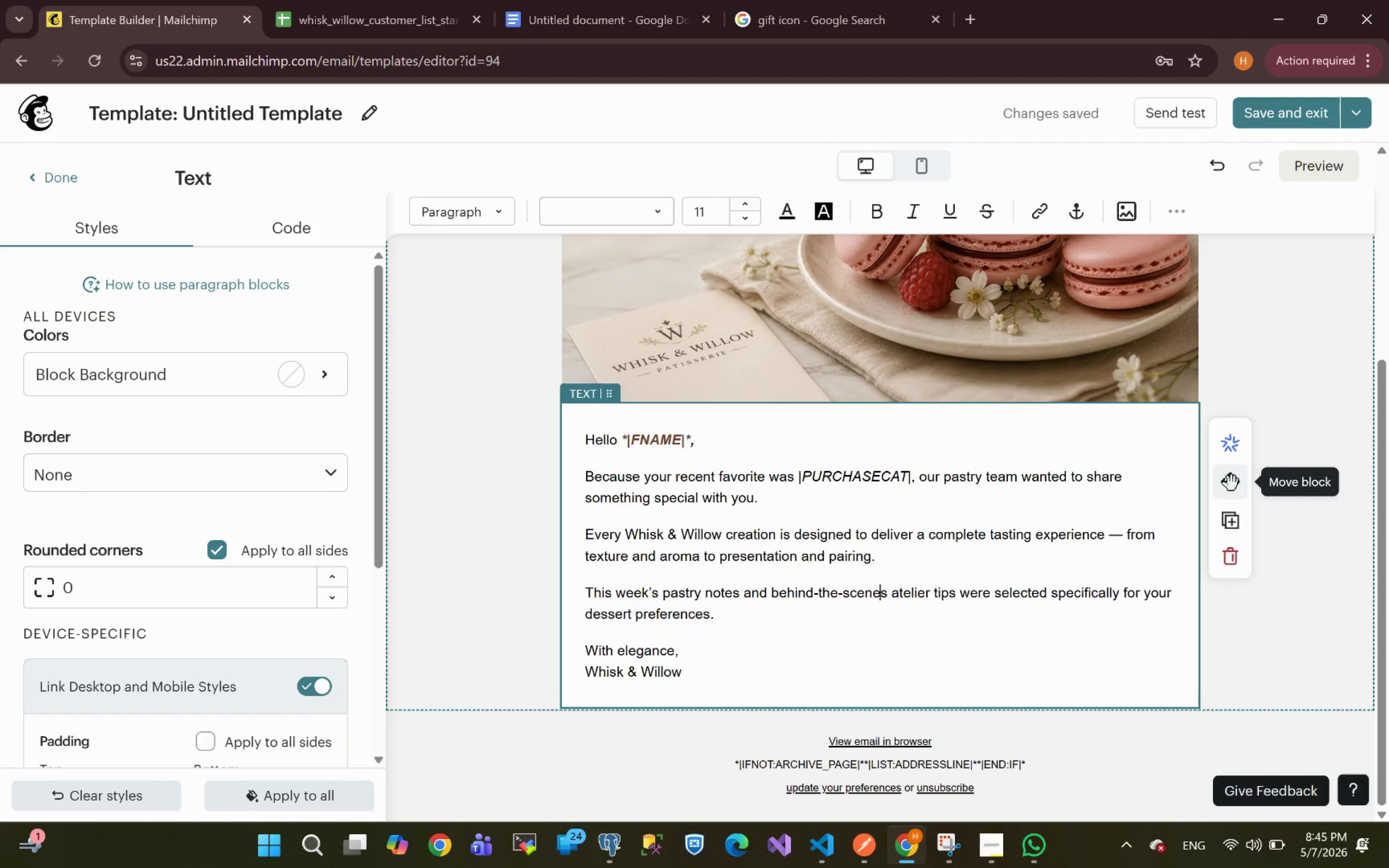 
left_click_drag(start_coordinate=[1228, 484], to_coordinate=[566, 314])
 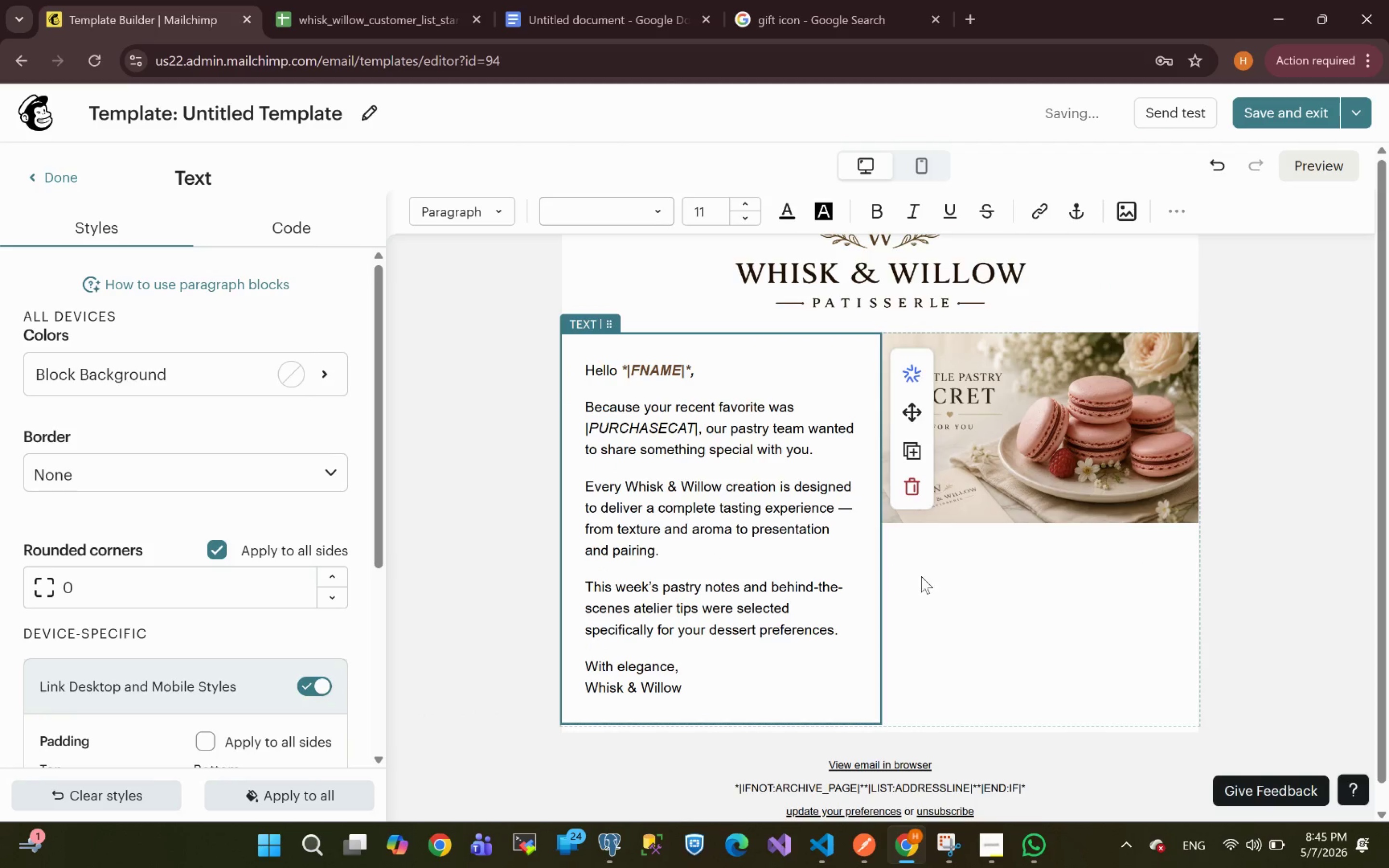 
wait(8.55)
 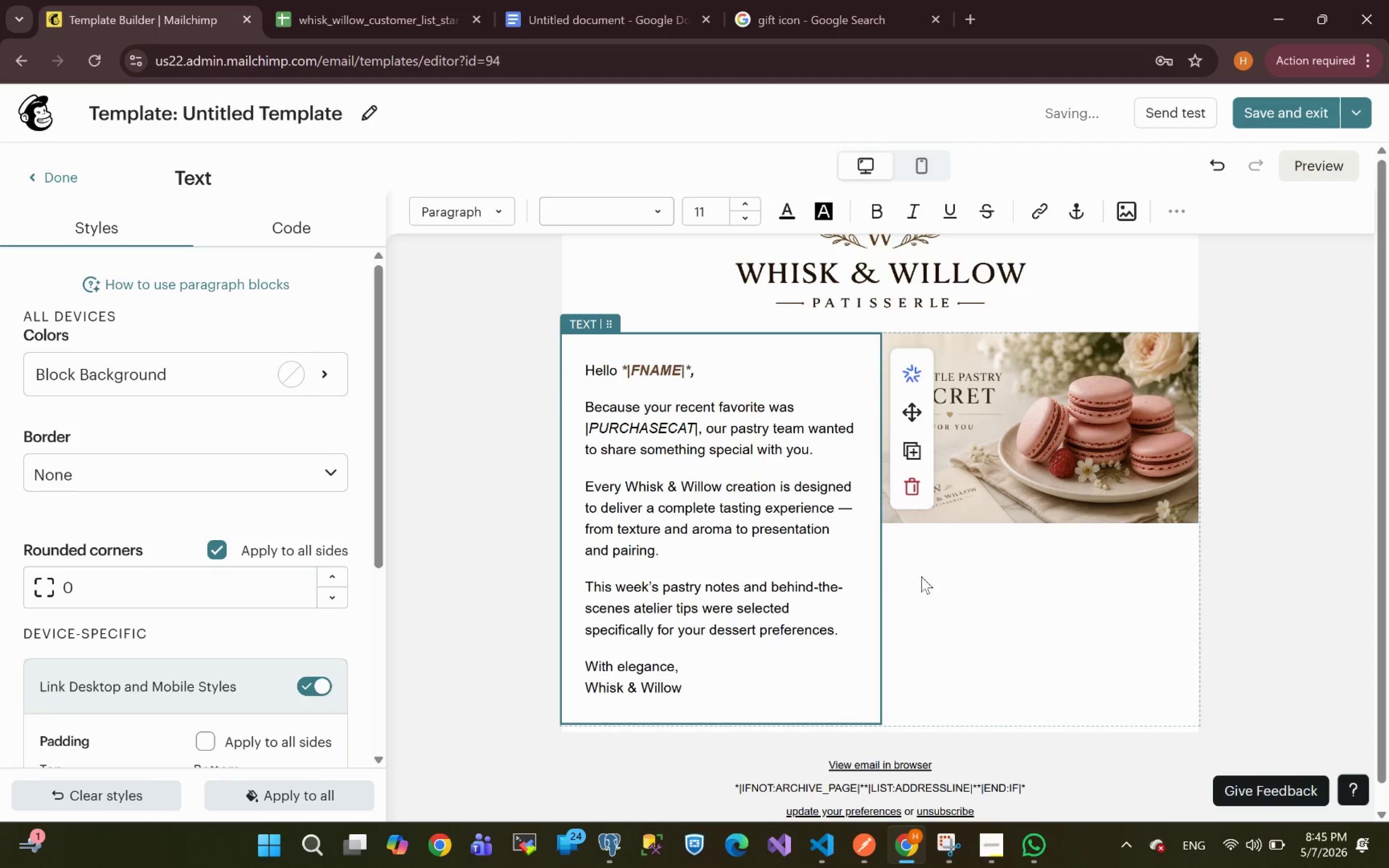 
left_click([229, 377])
 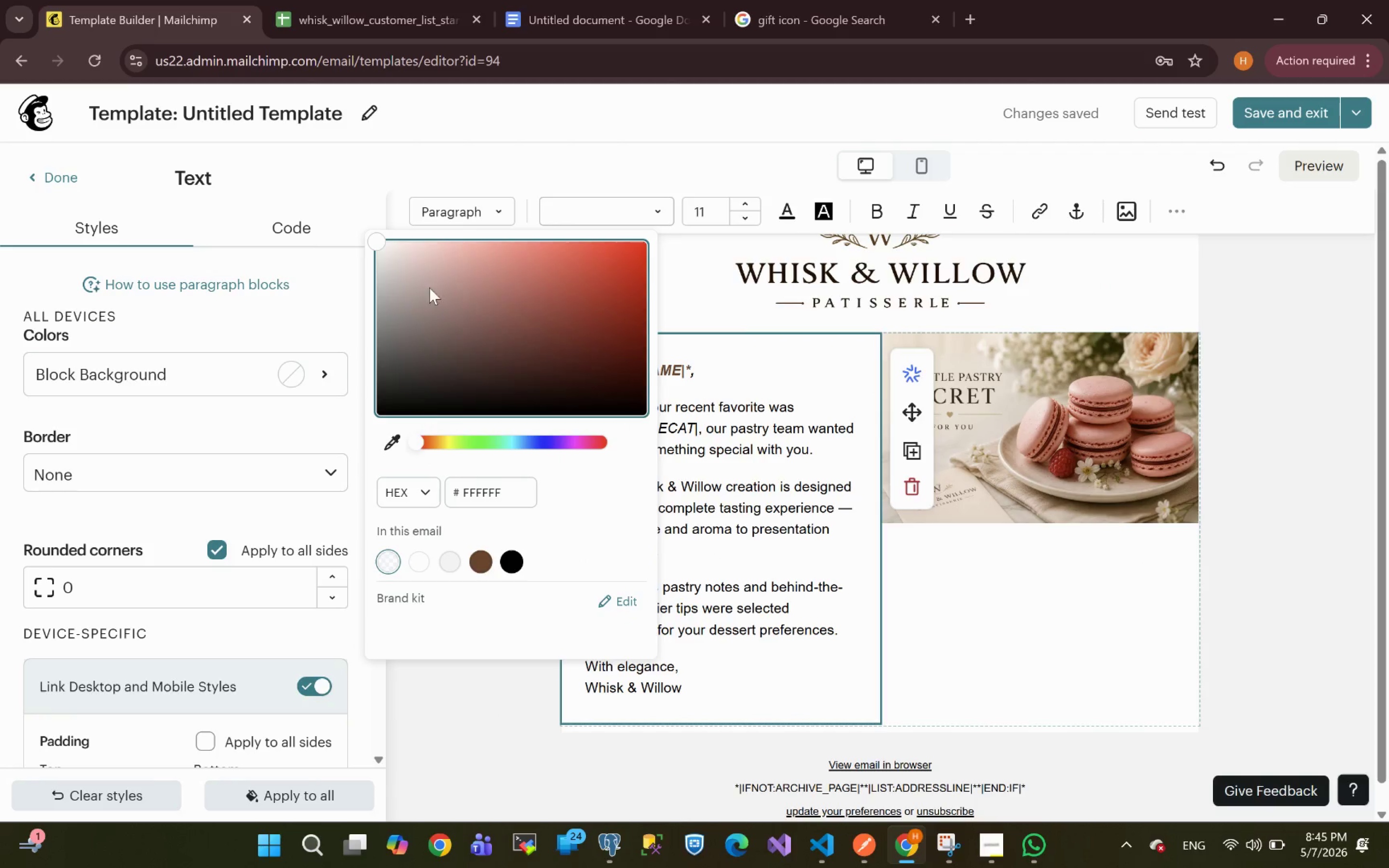 
left_click([419, 256])
 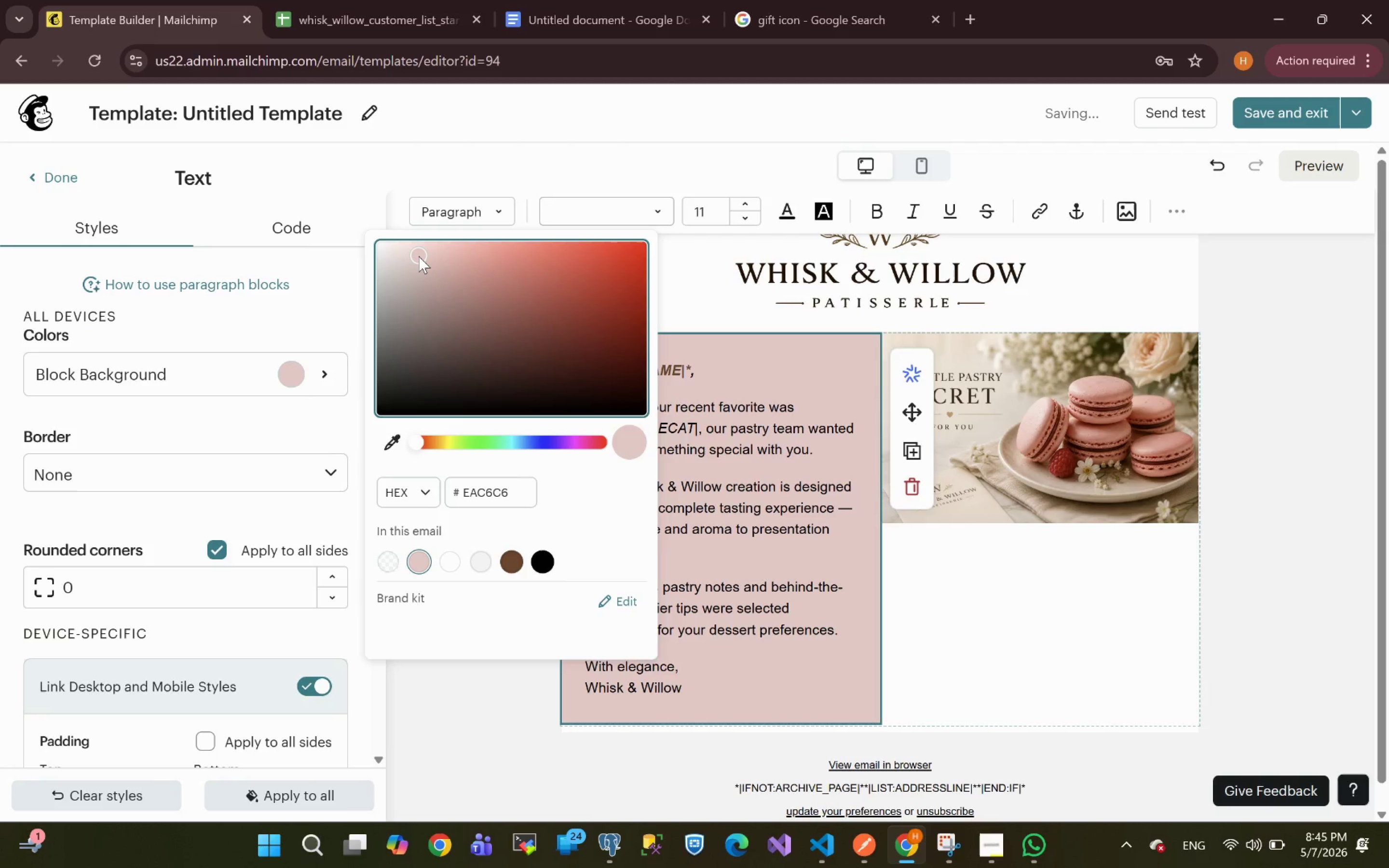 
left_click_drag(start_coordinate=[419, 256], to_coordinate=[385, 253])
 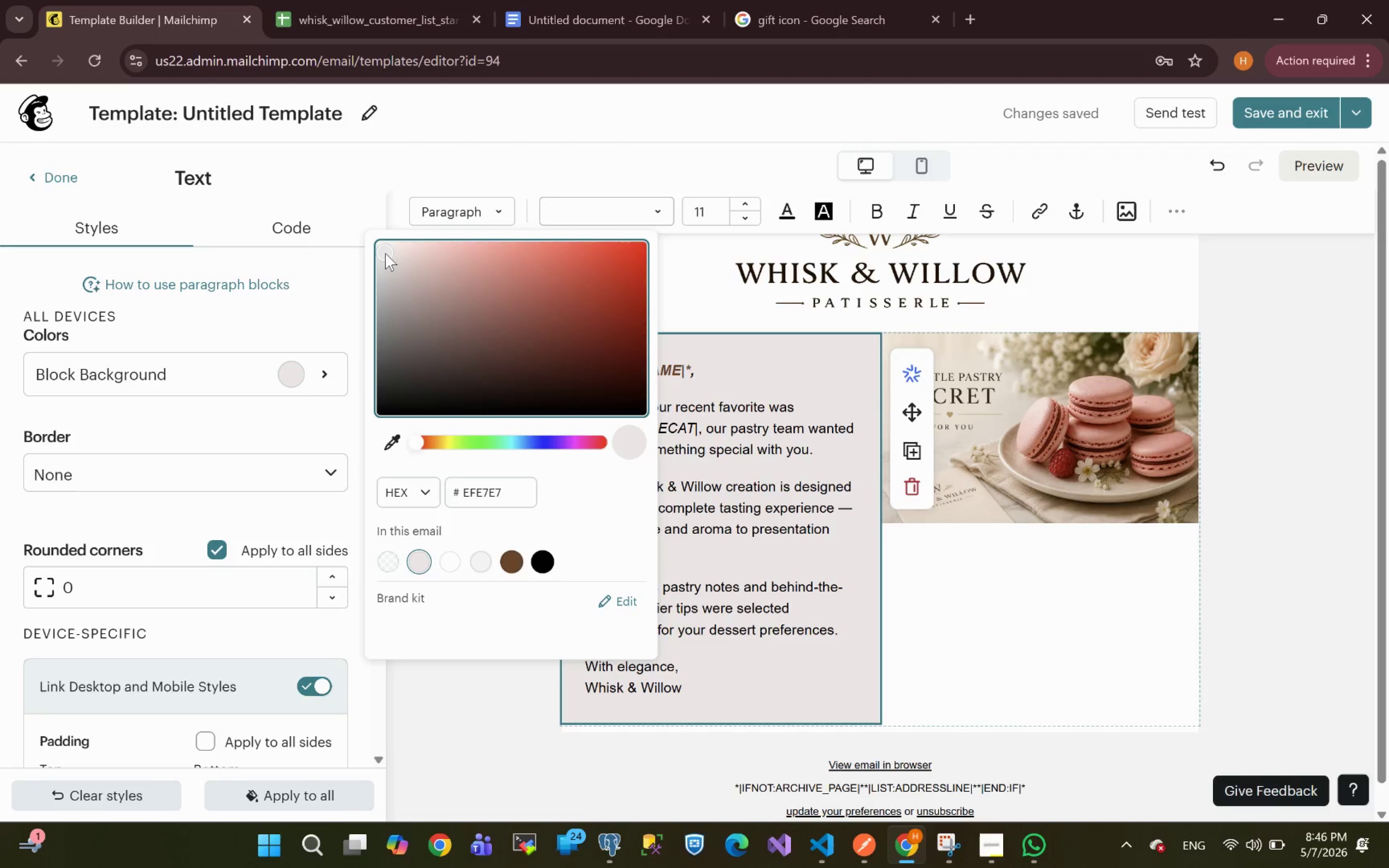 
wait(7.34)
 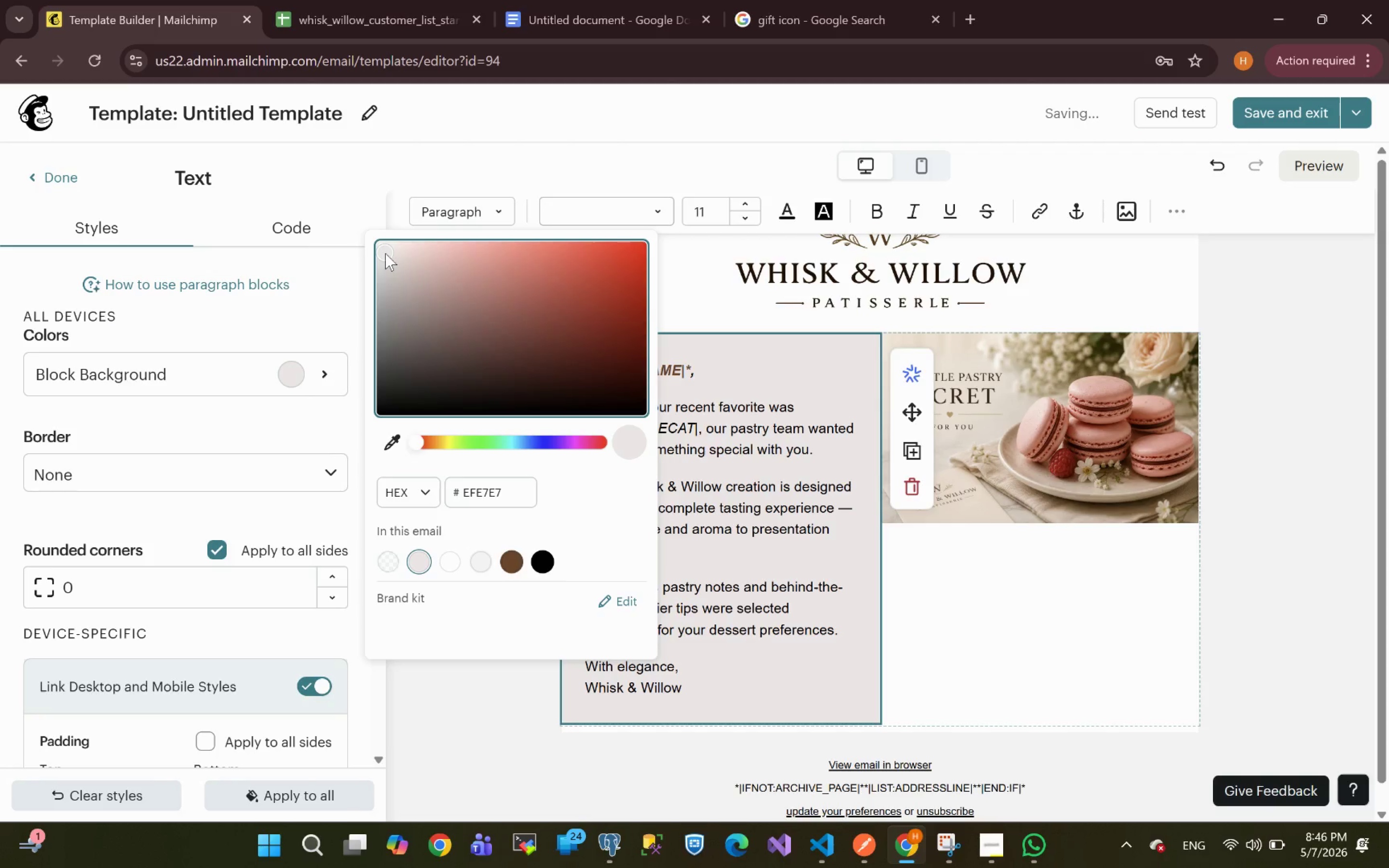 
left_click([1280, 536])
 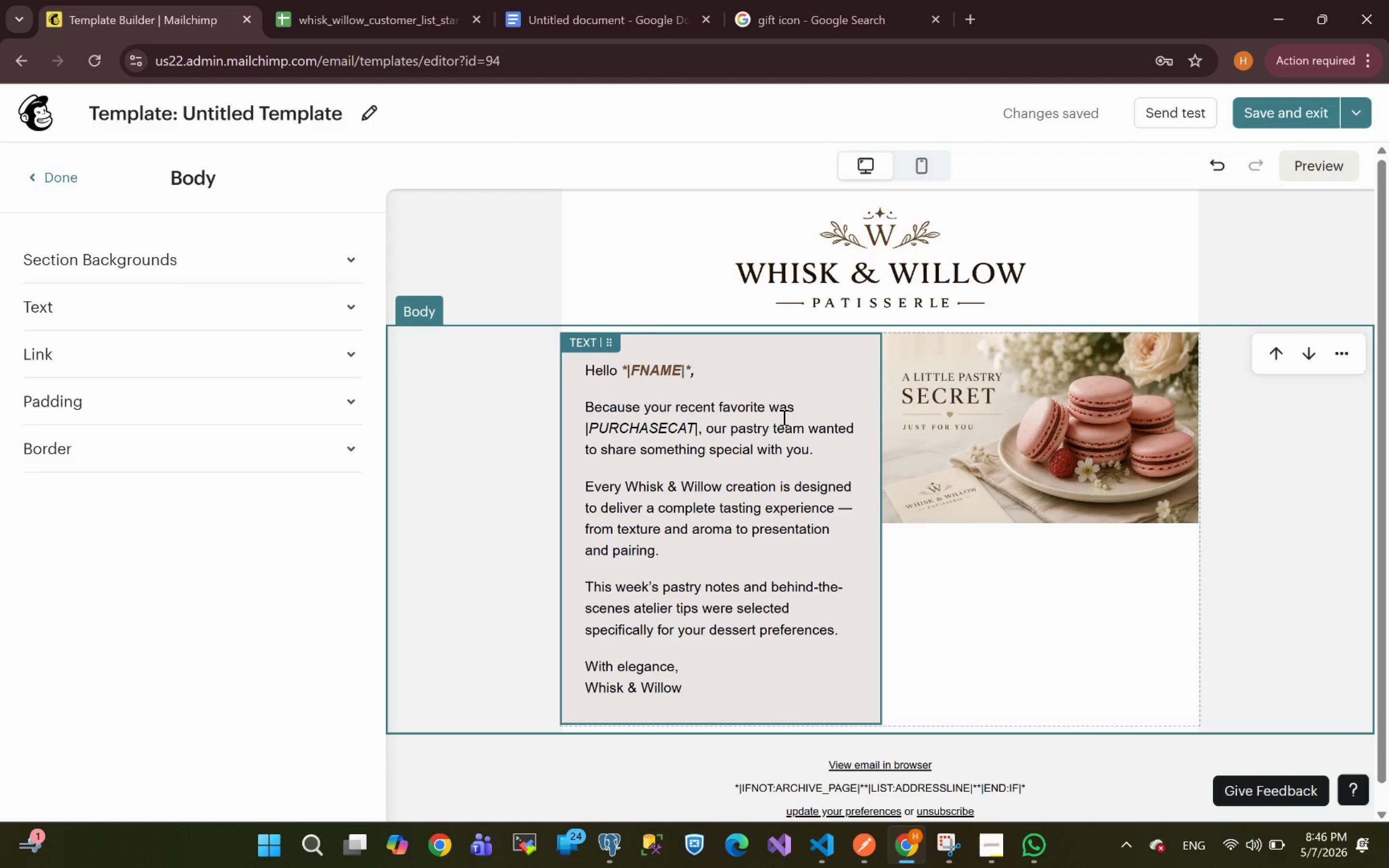 
wait(14.97)
 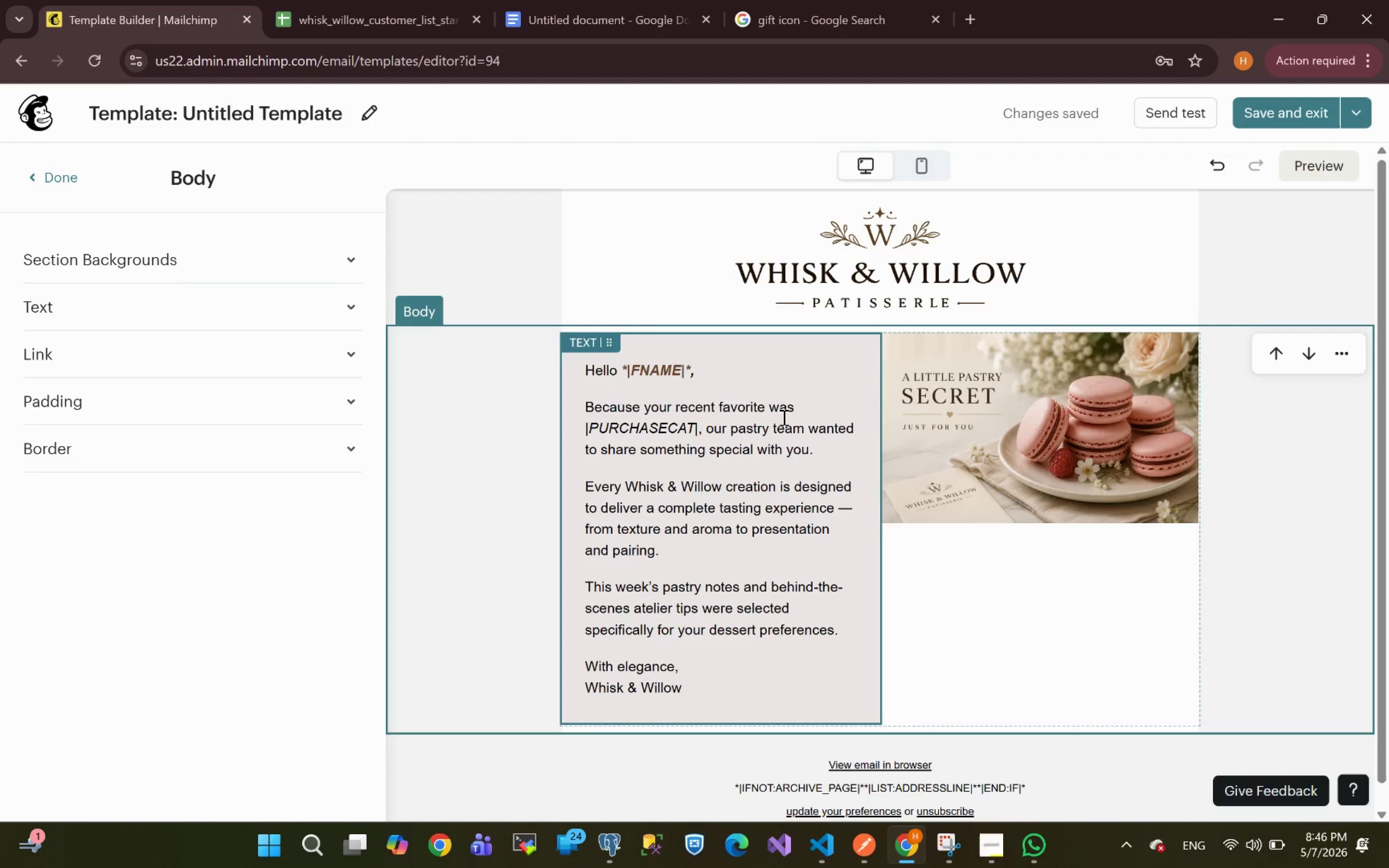 
left_click([395, 20])
 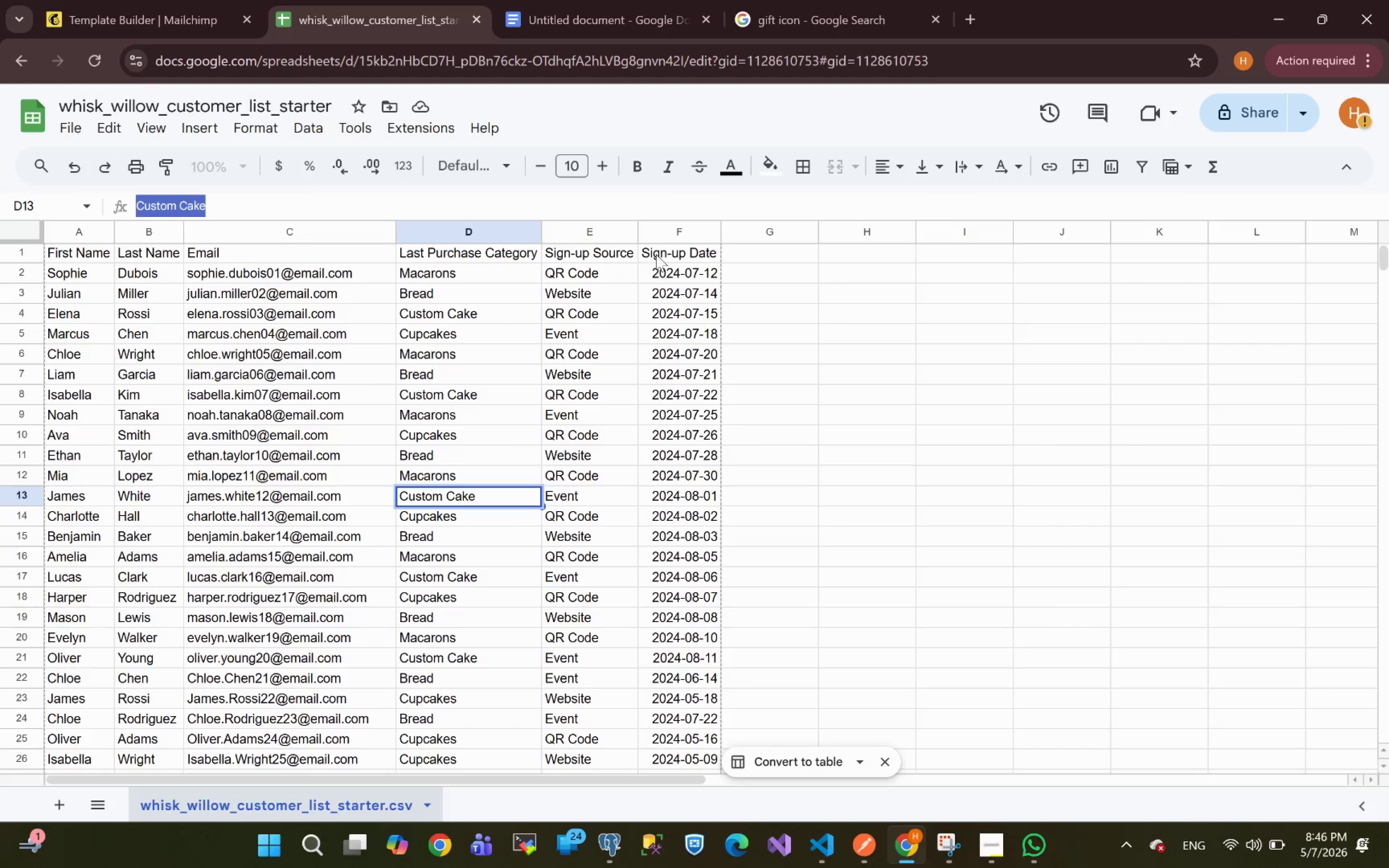 
wait(9.71)
 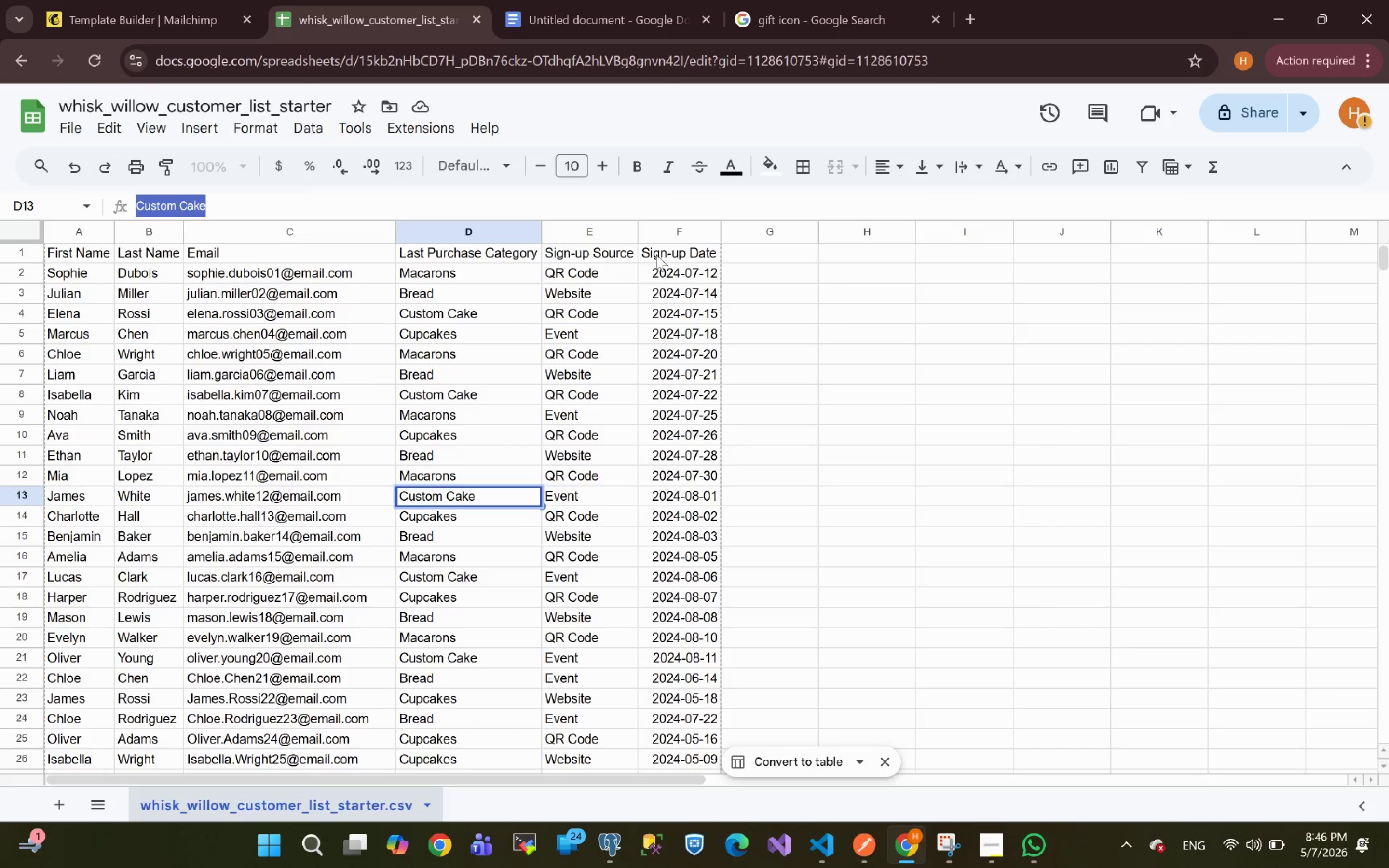 
left_click([157, 16])
 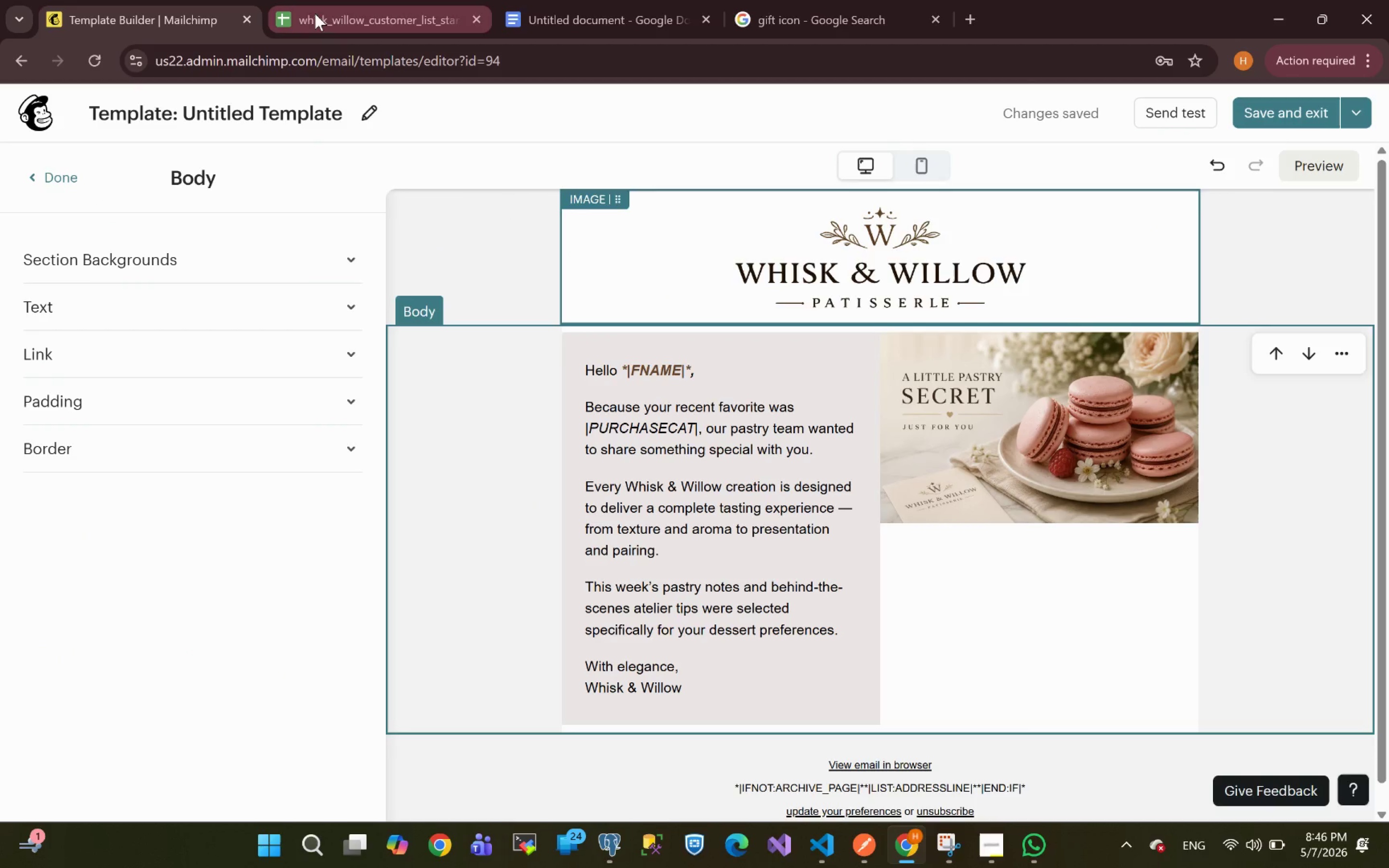 
left_click([366, 14])
 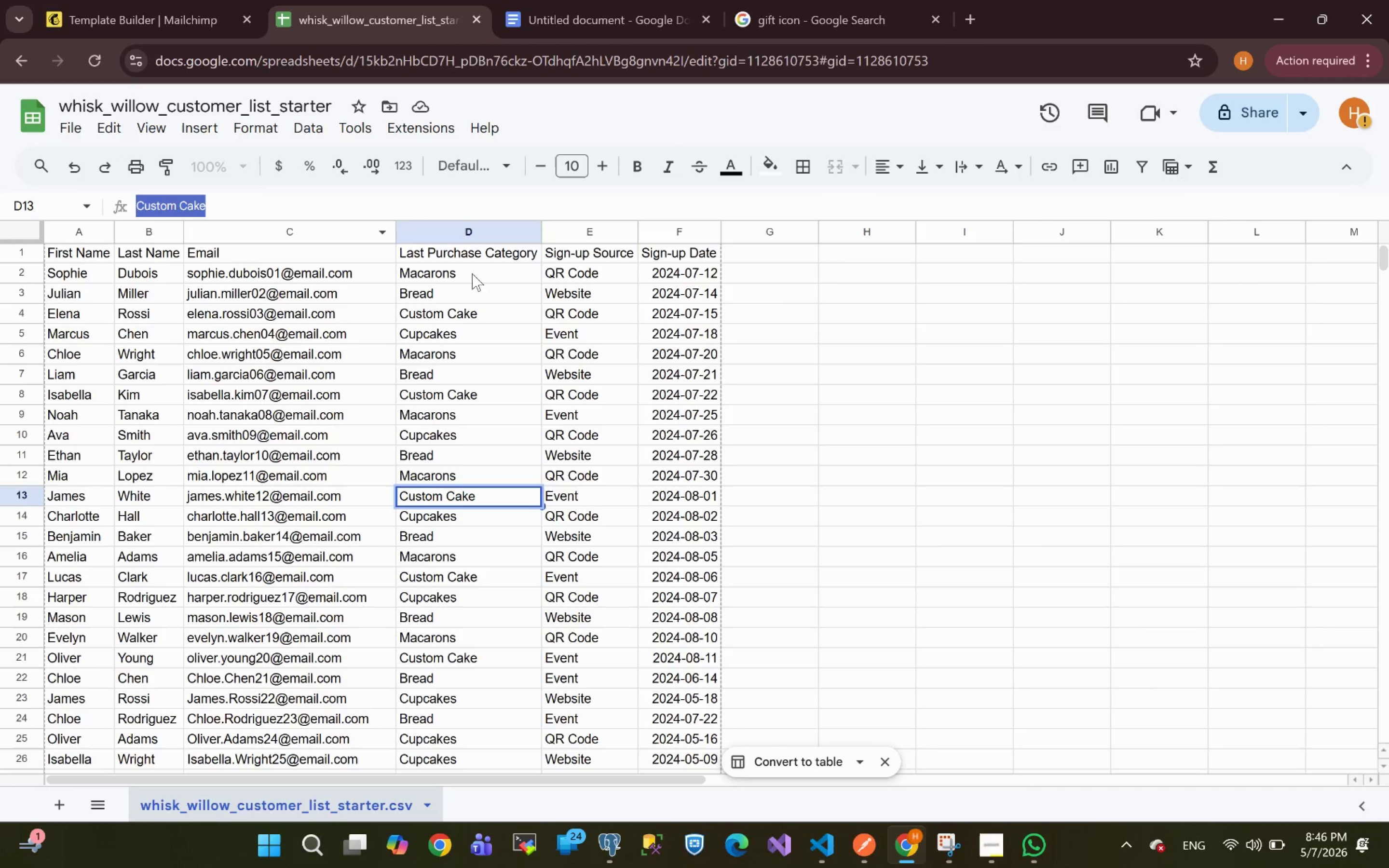 
left_click([460, 254])
 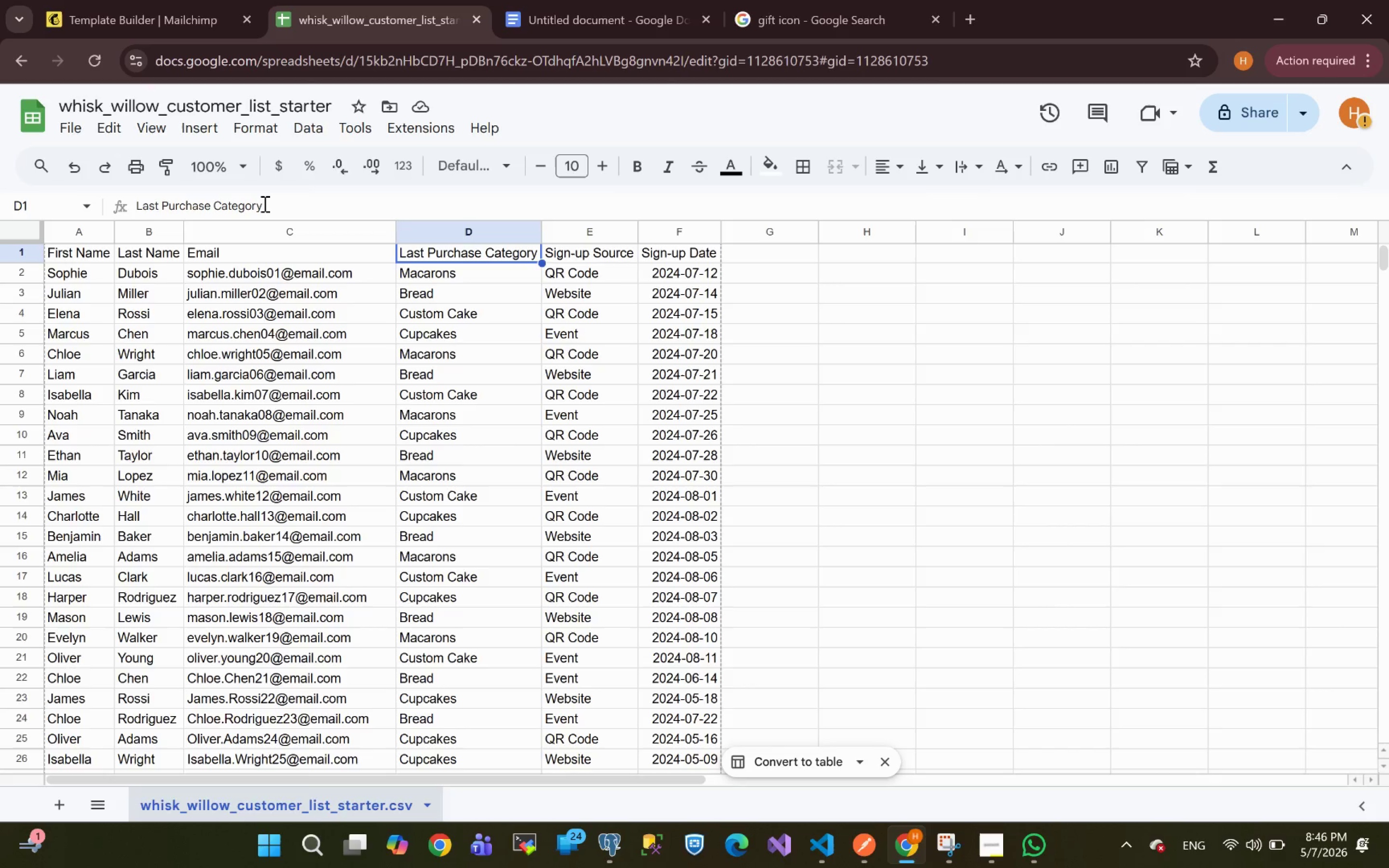 
left_click([125, 7])
 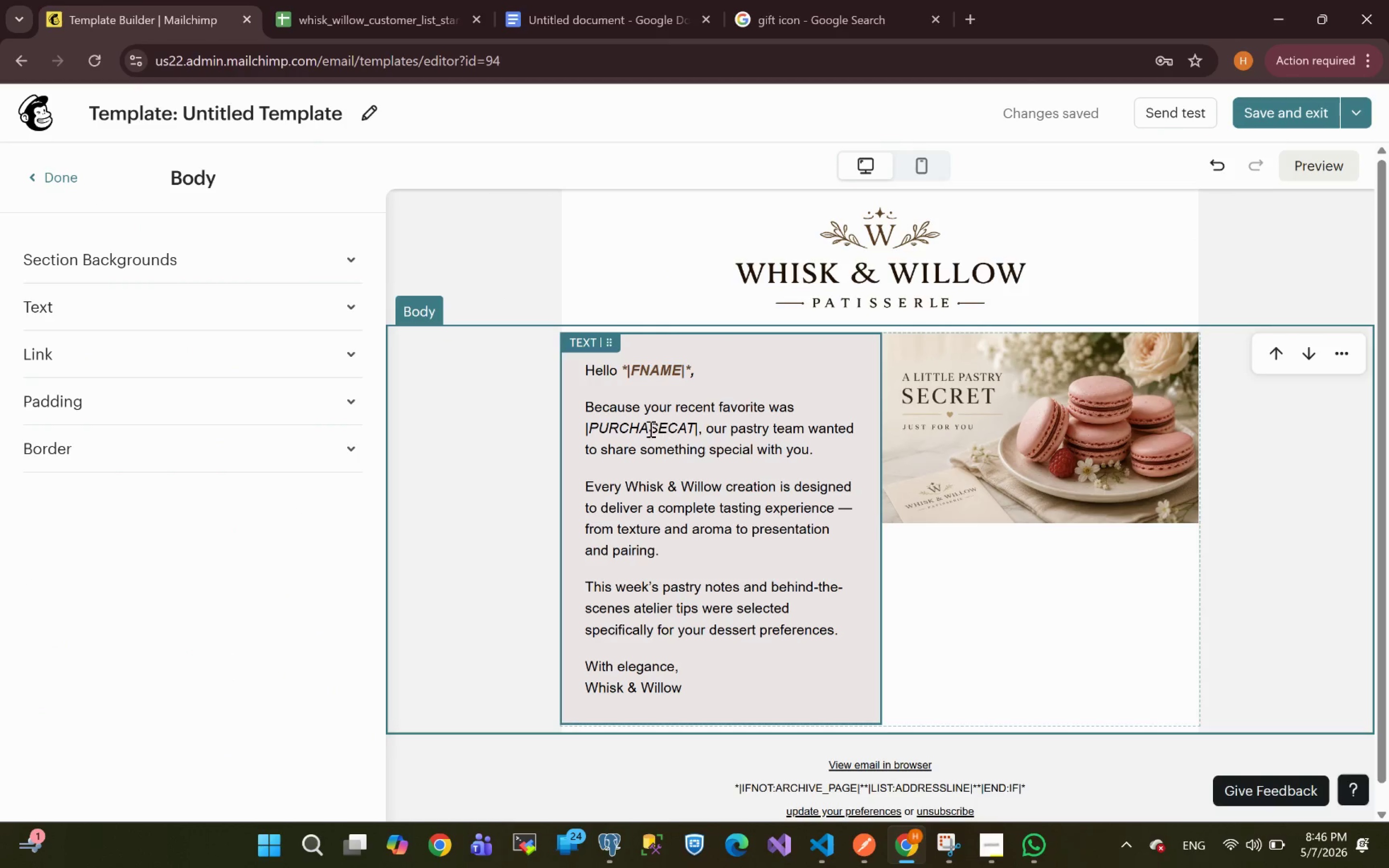 
double_click([644, 425])
 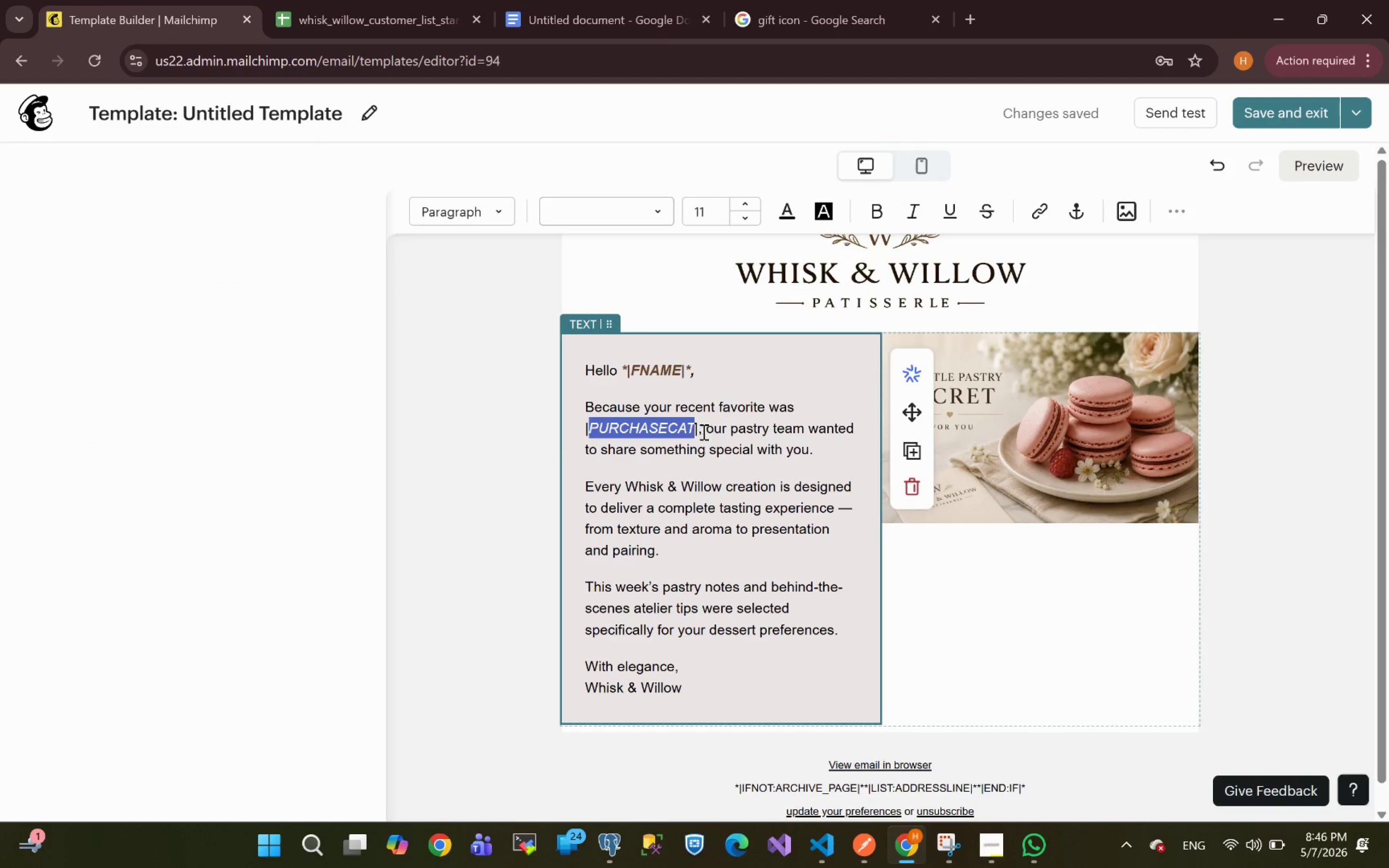 
left_click([699, 428])
 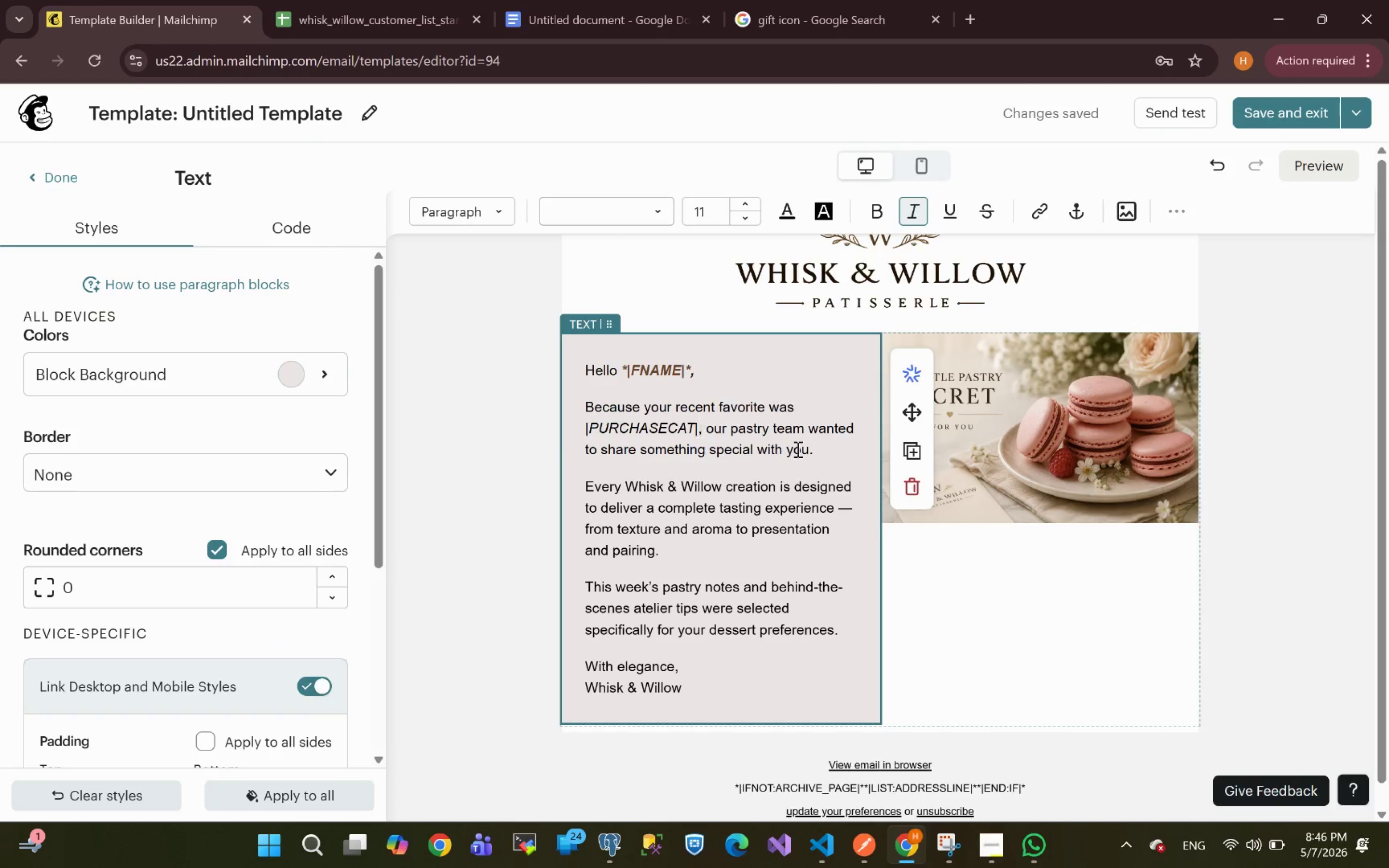 
left_click([1004, 491])
 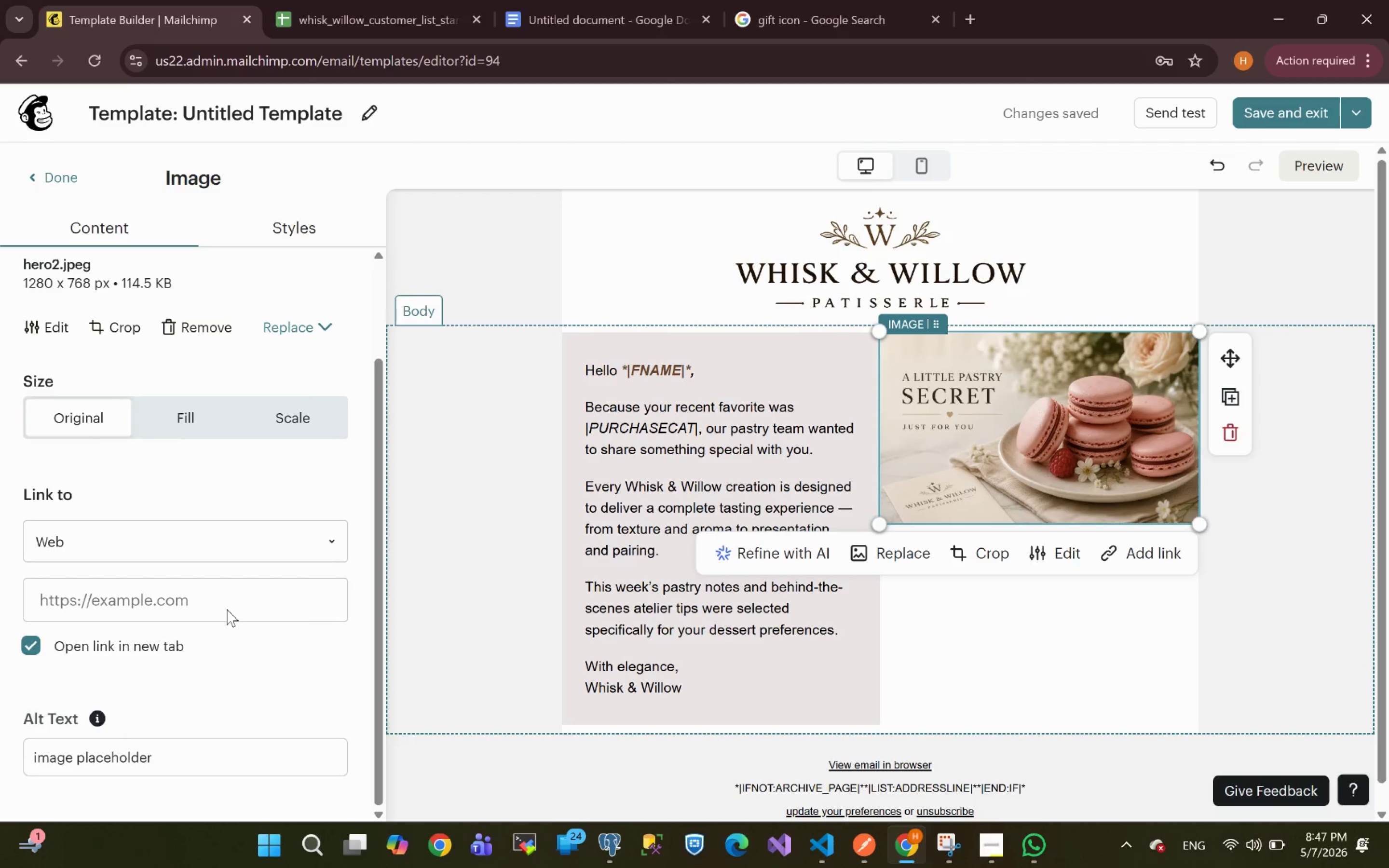 
wait(5.04)
 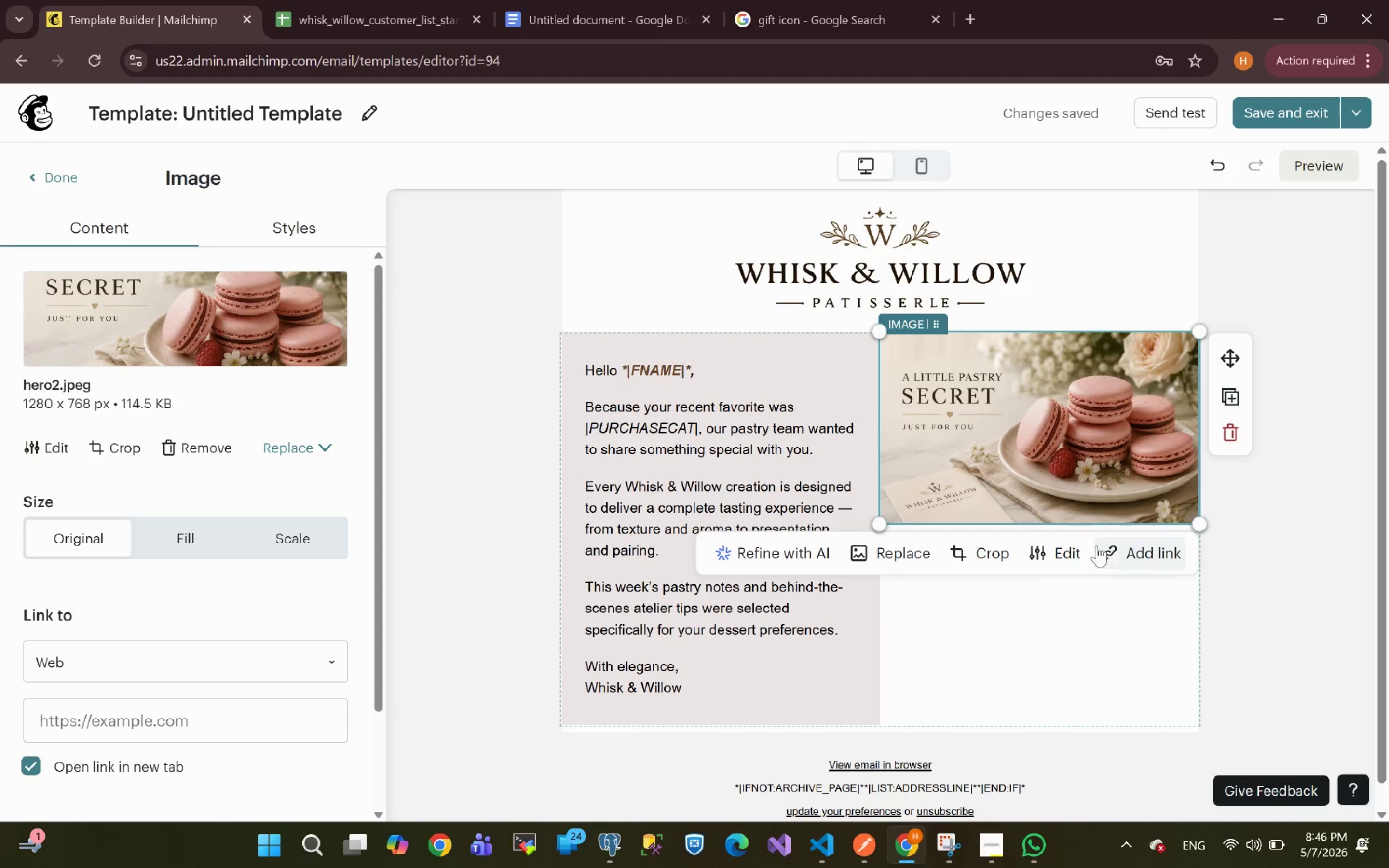 
left_click([197, 527])
 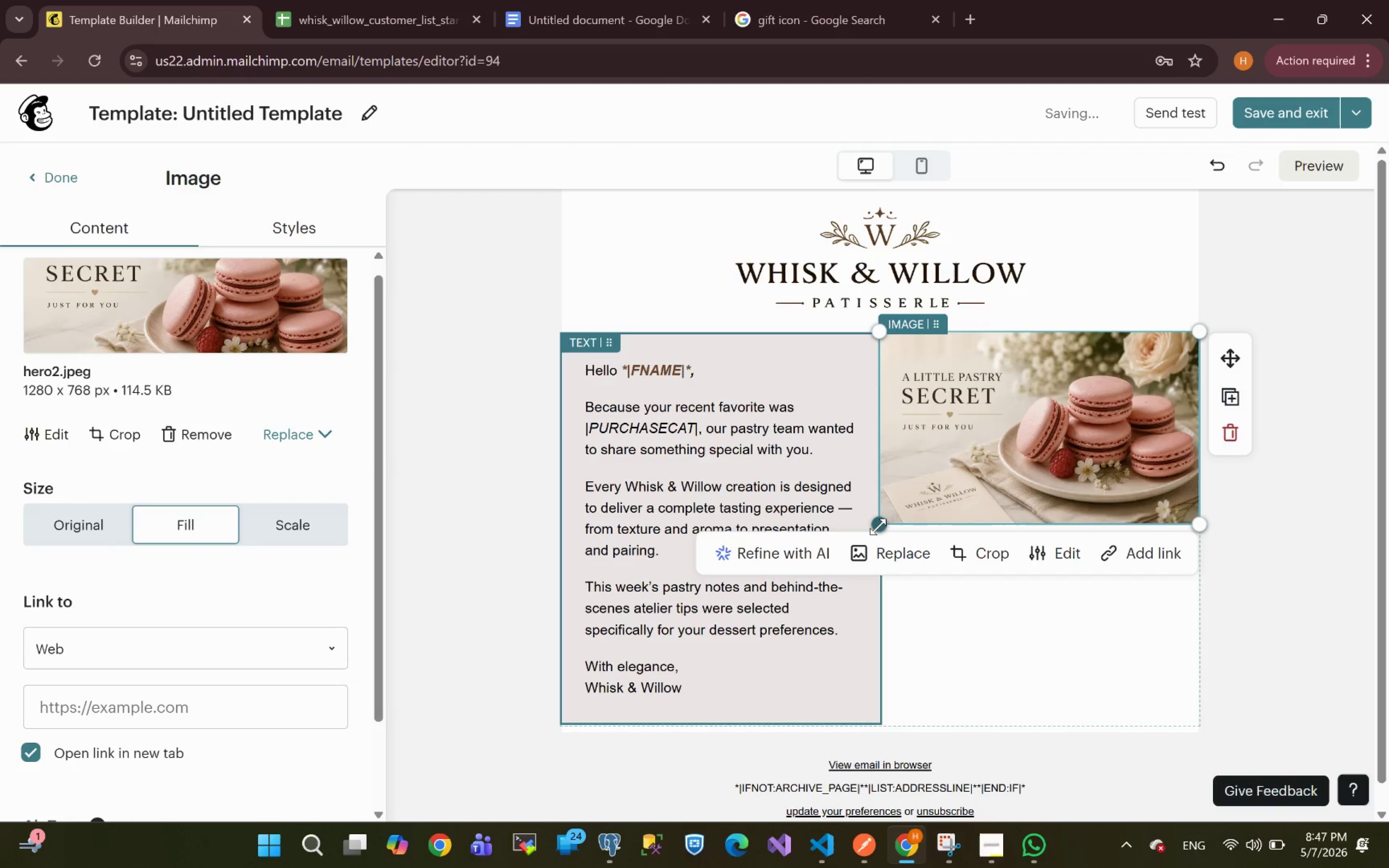 
left_click([878, 527])
 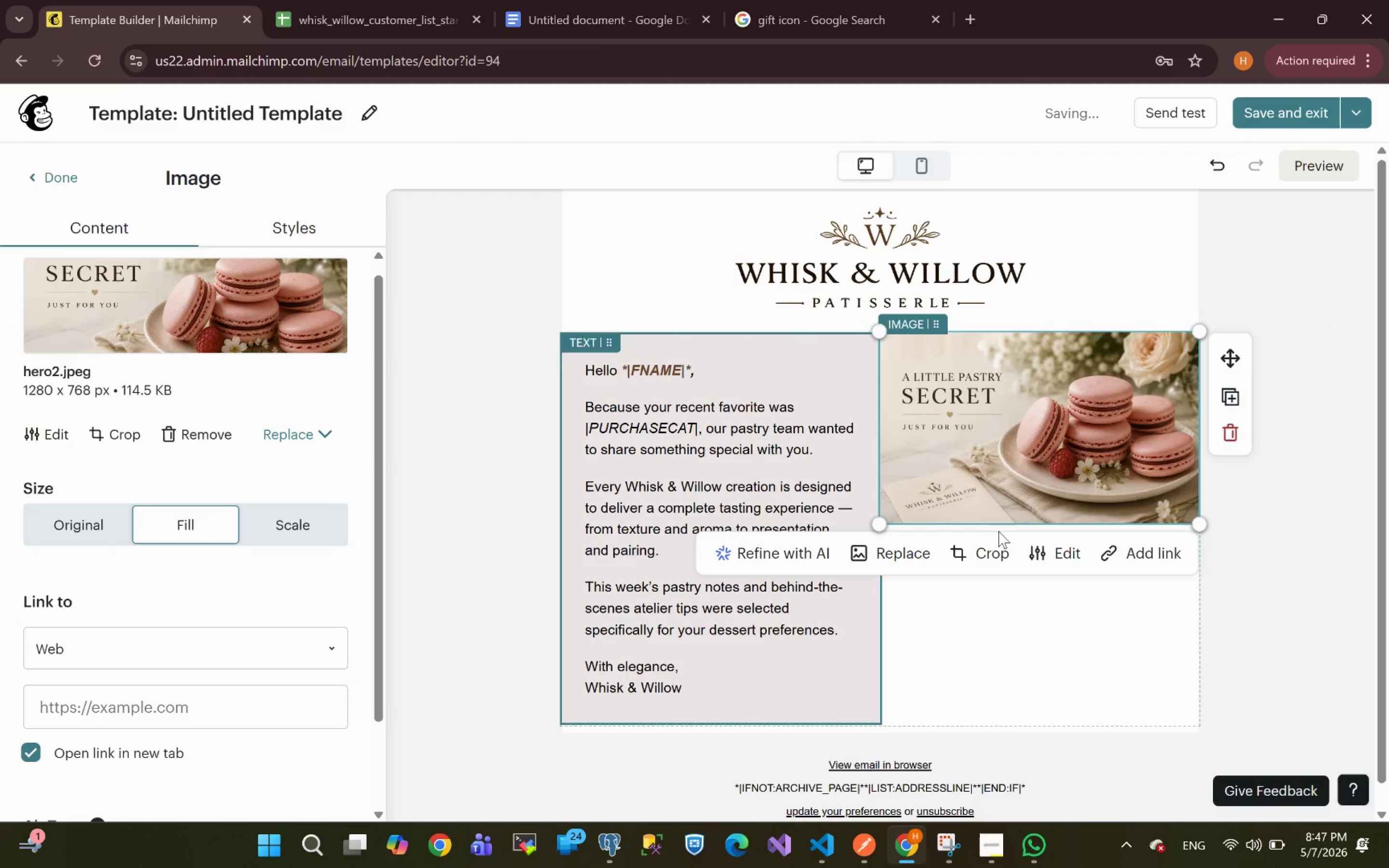 
left_click([996, 486])
 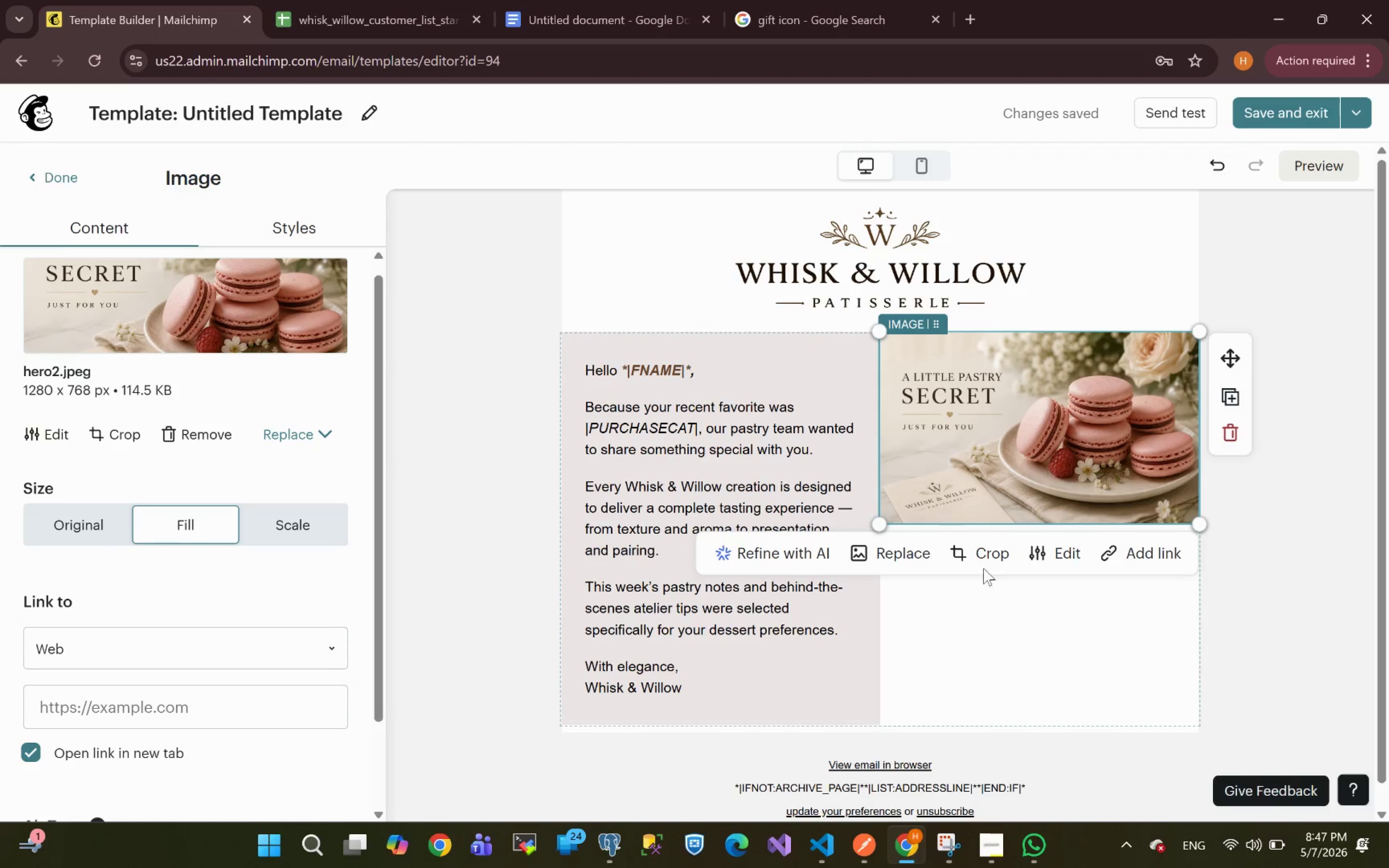 
left_click([989, 602])
 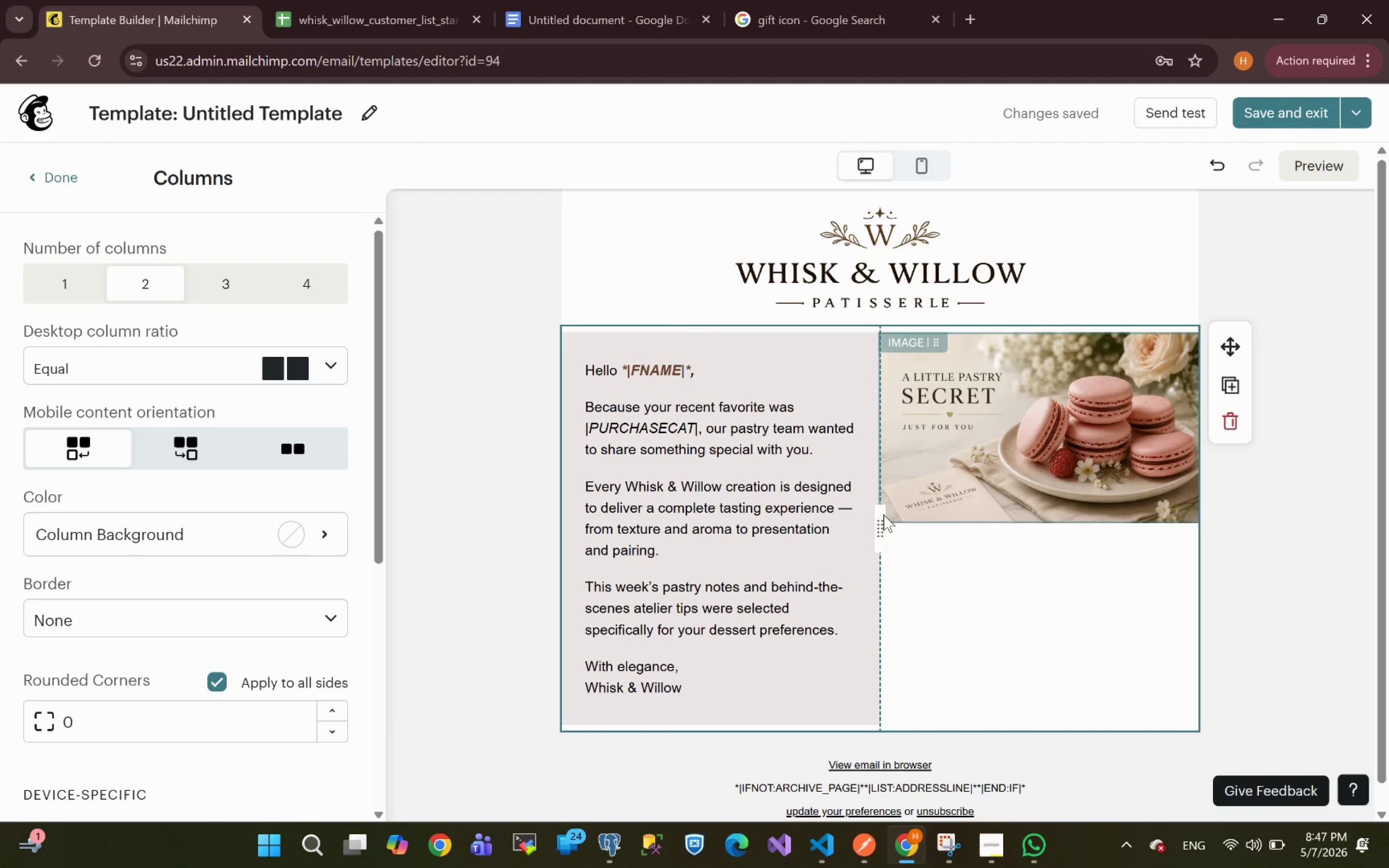 
left_click_drag(start_coordinate=[879, 517], to_coordinate=[868, 516])
 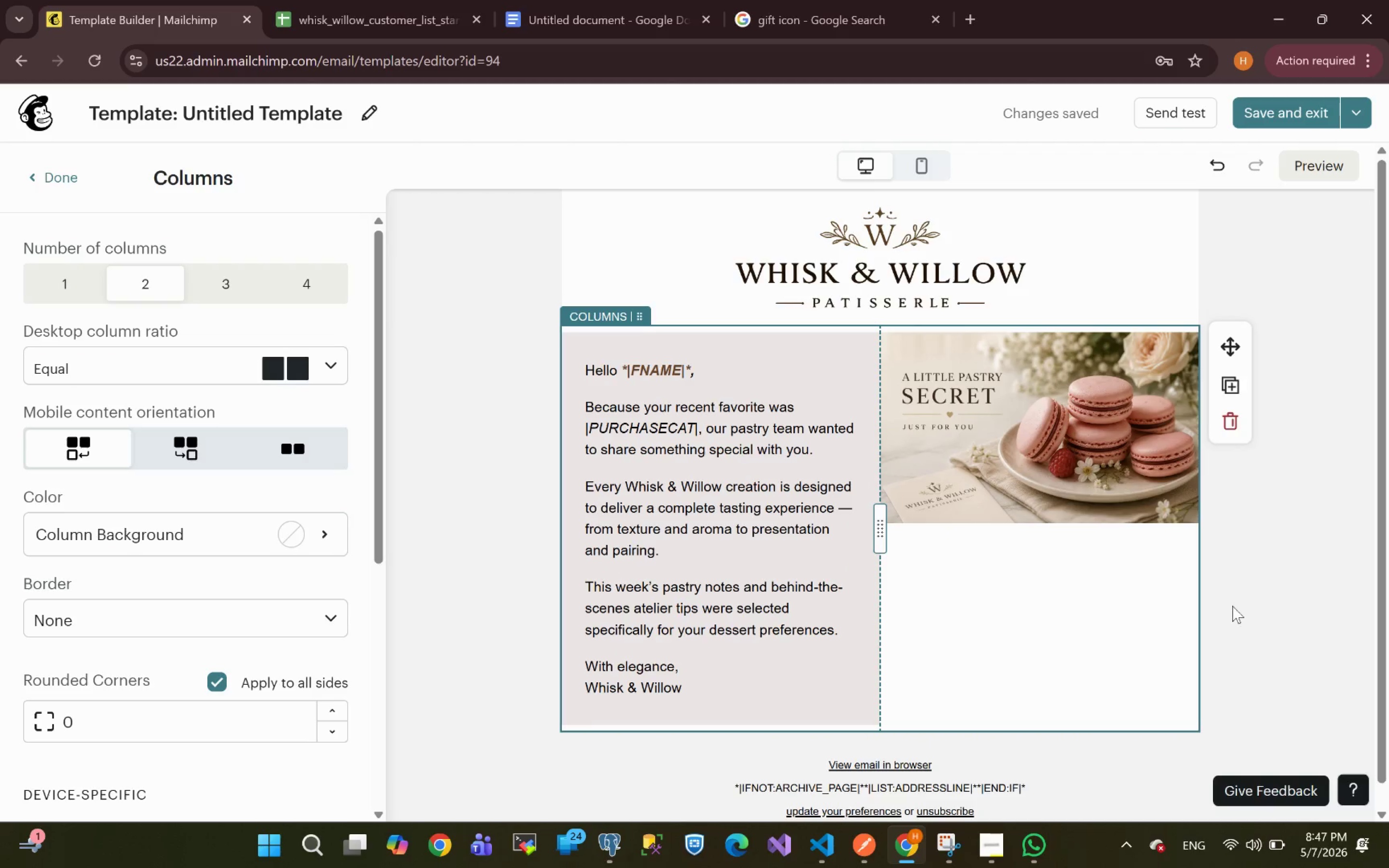 
left_click([1234, 604])
 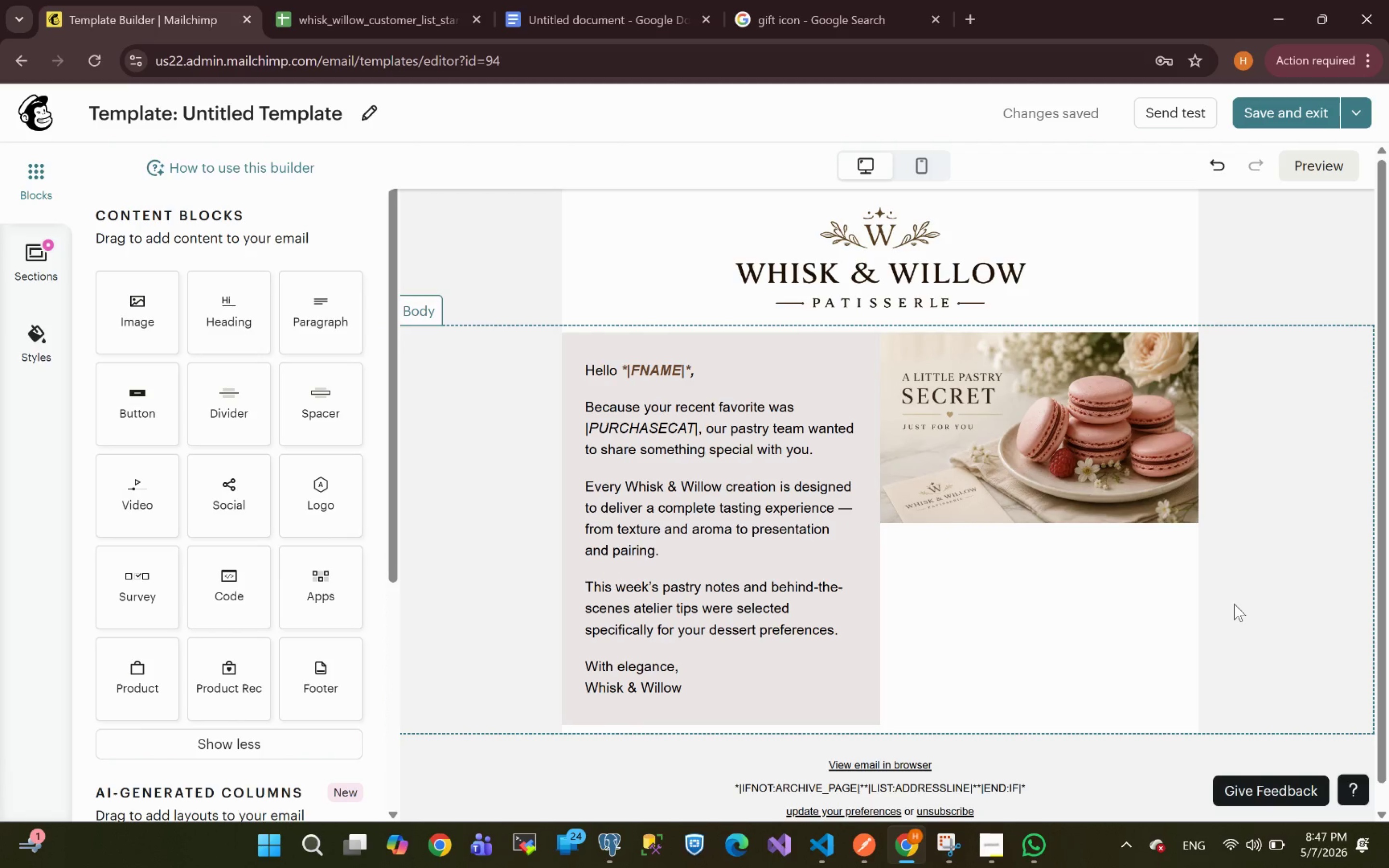 
wait(11.28)
 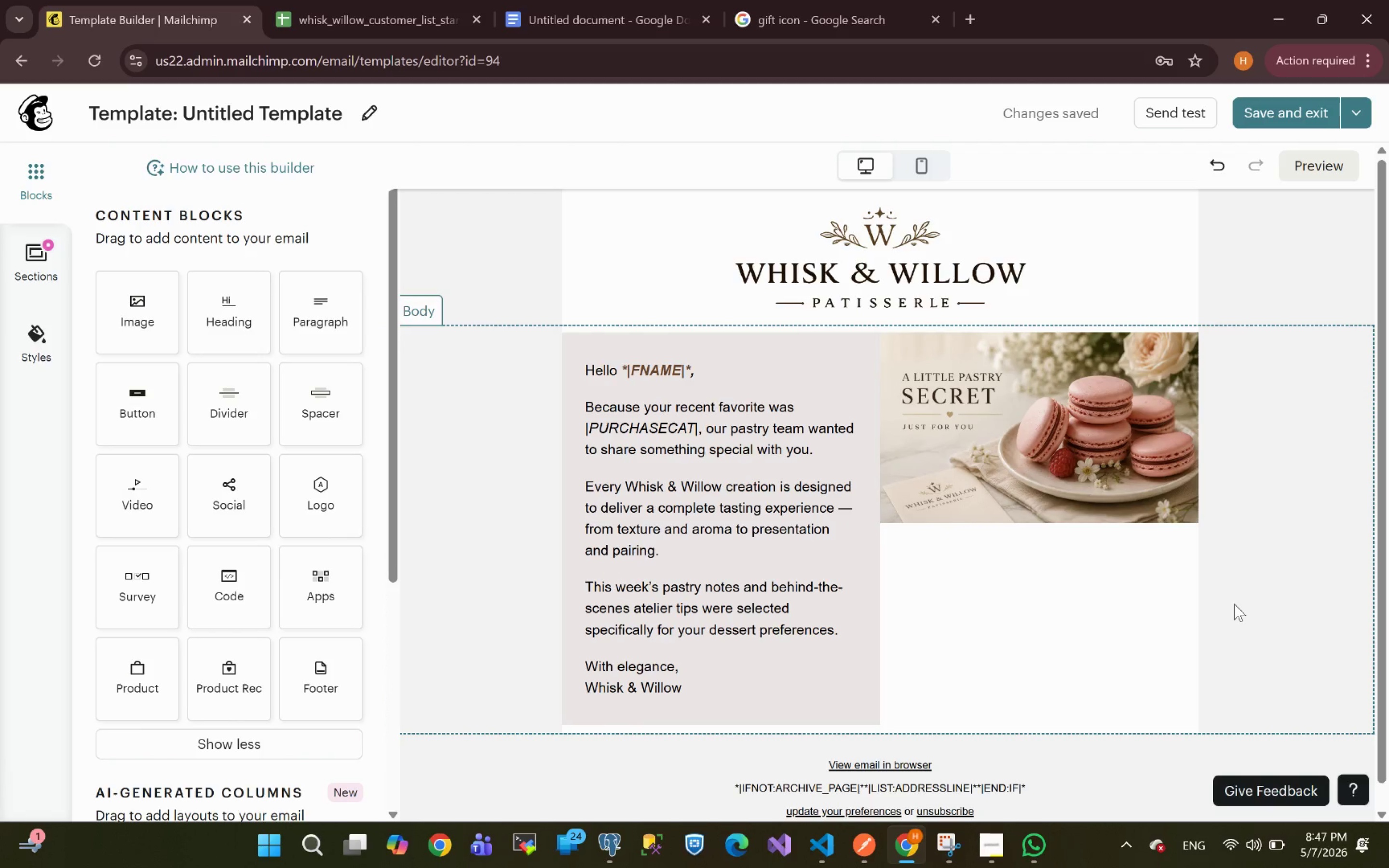 
left_click([1040, 592])
 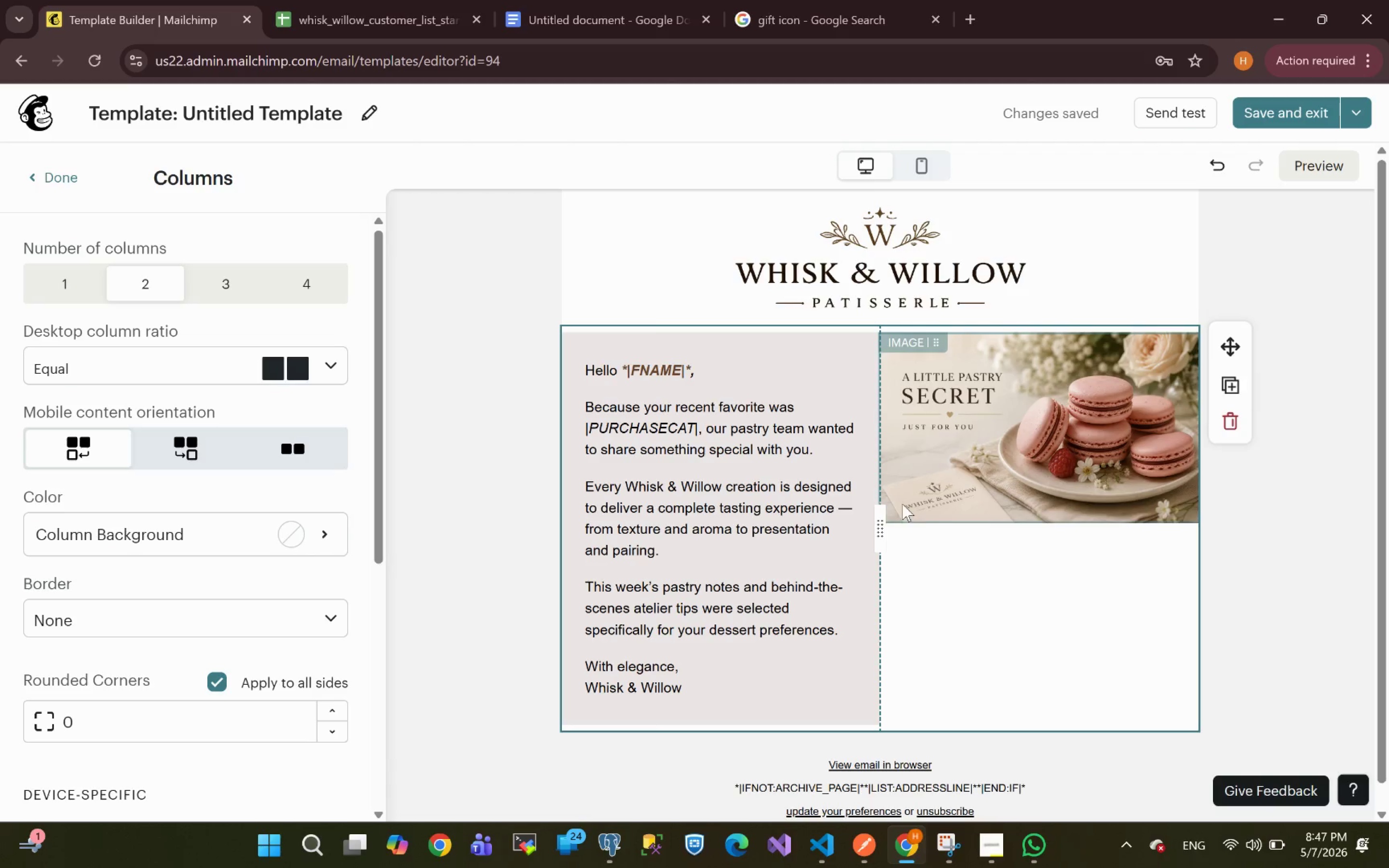 
wait(18.03)
 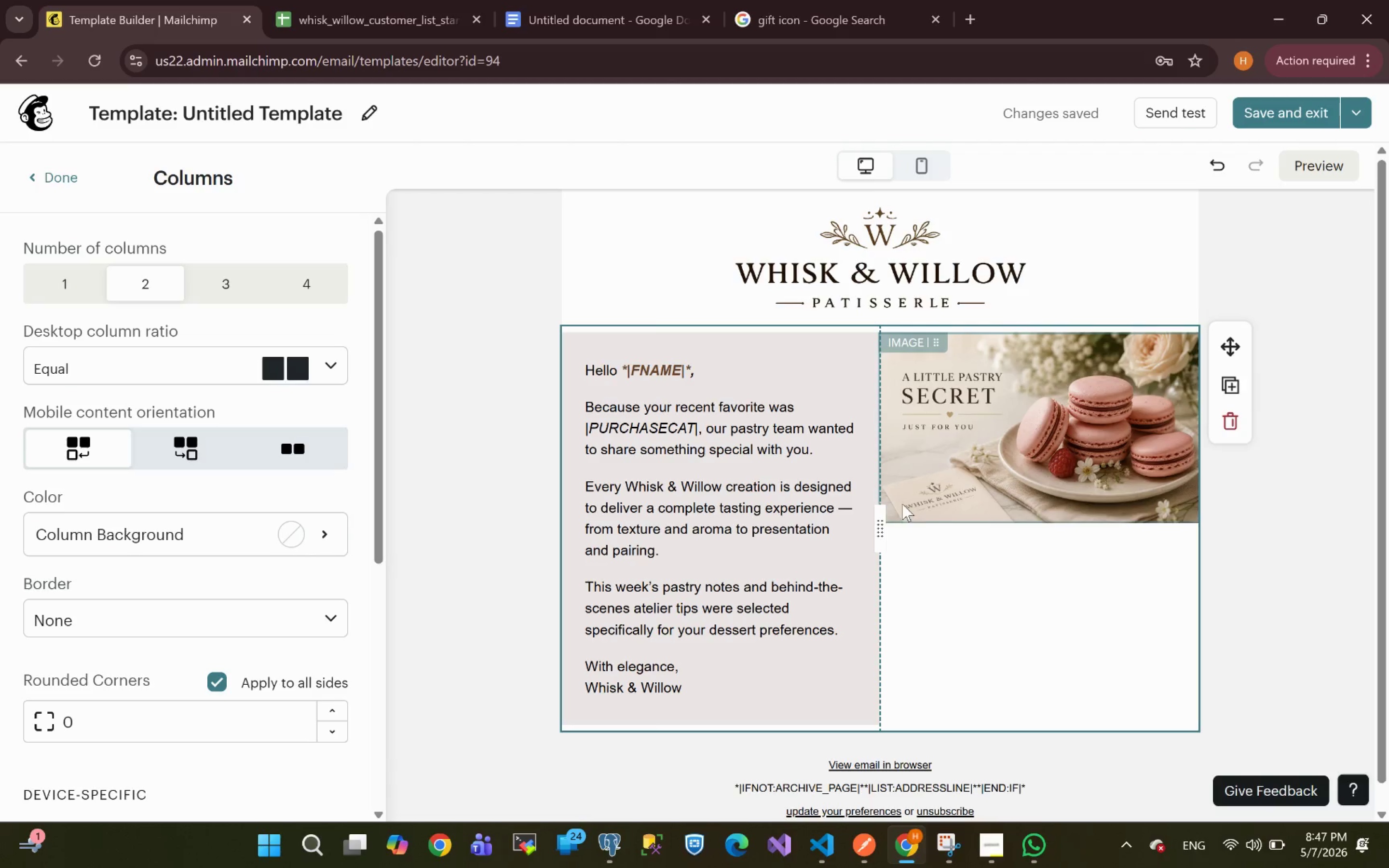 
left_click([650, 711])
 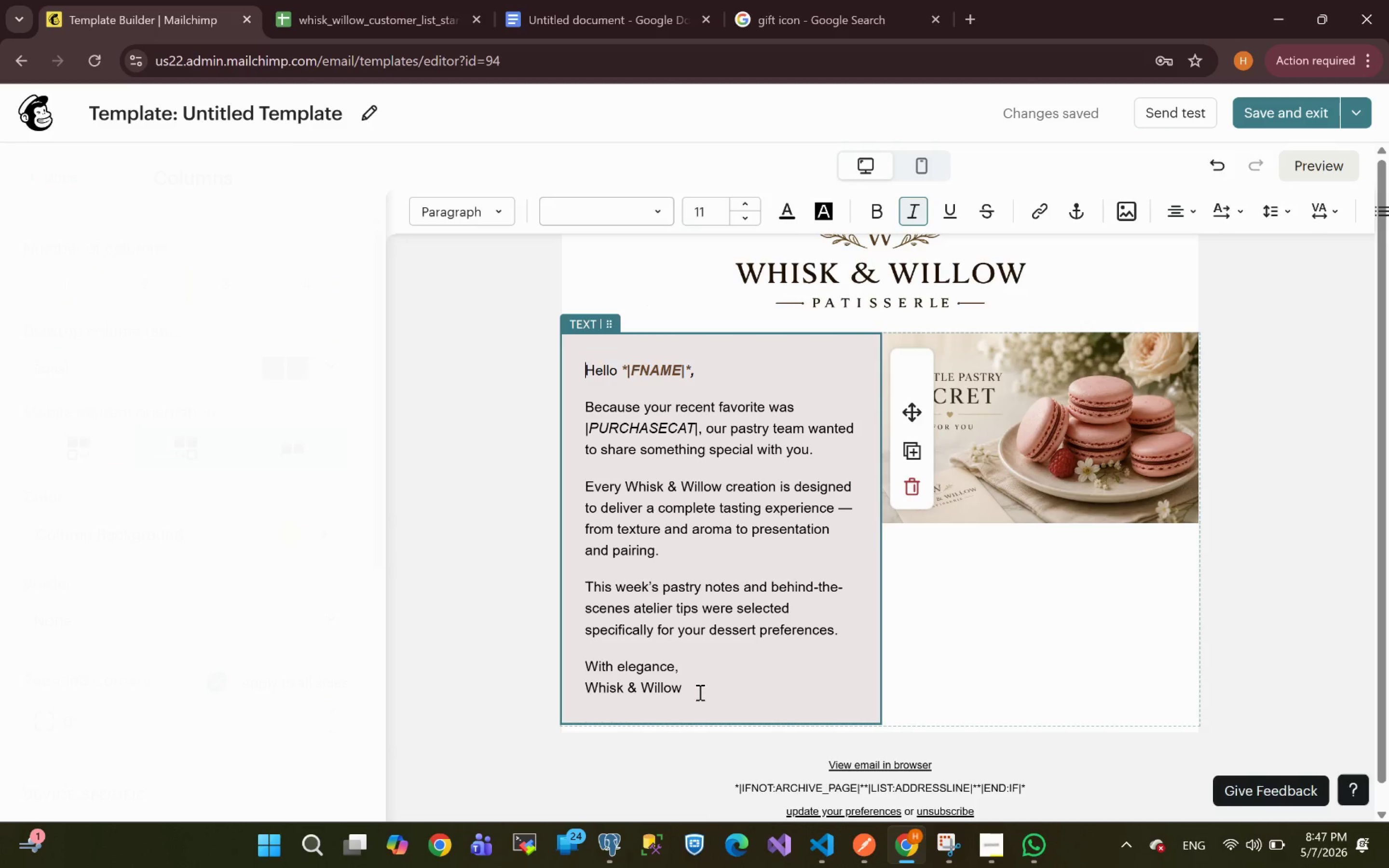 
left_click([699, 686])
 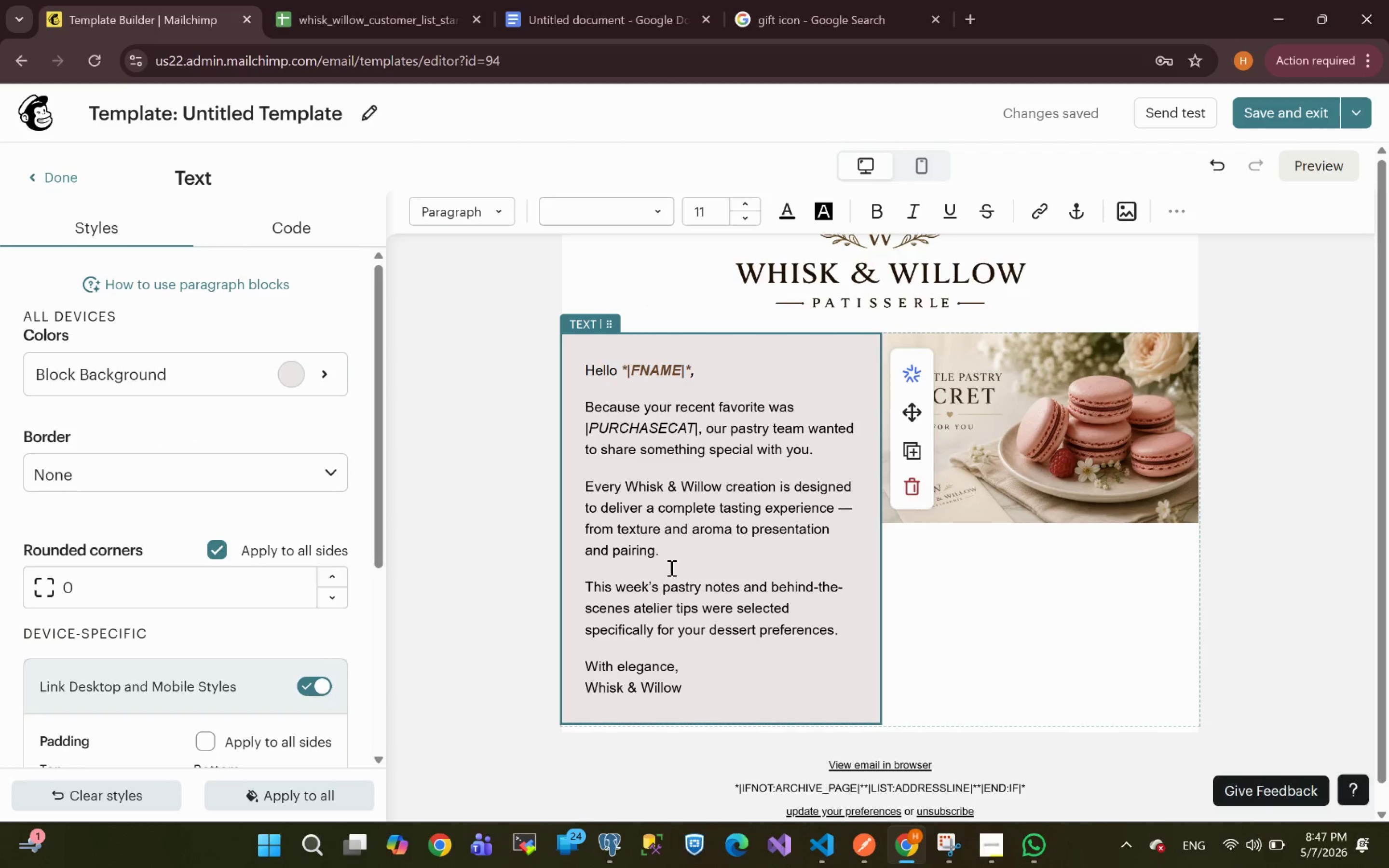 
left_click_drag(start_coordinate=[656, 567], to_coordinate=[656, 494])
 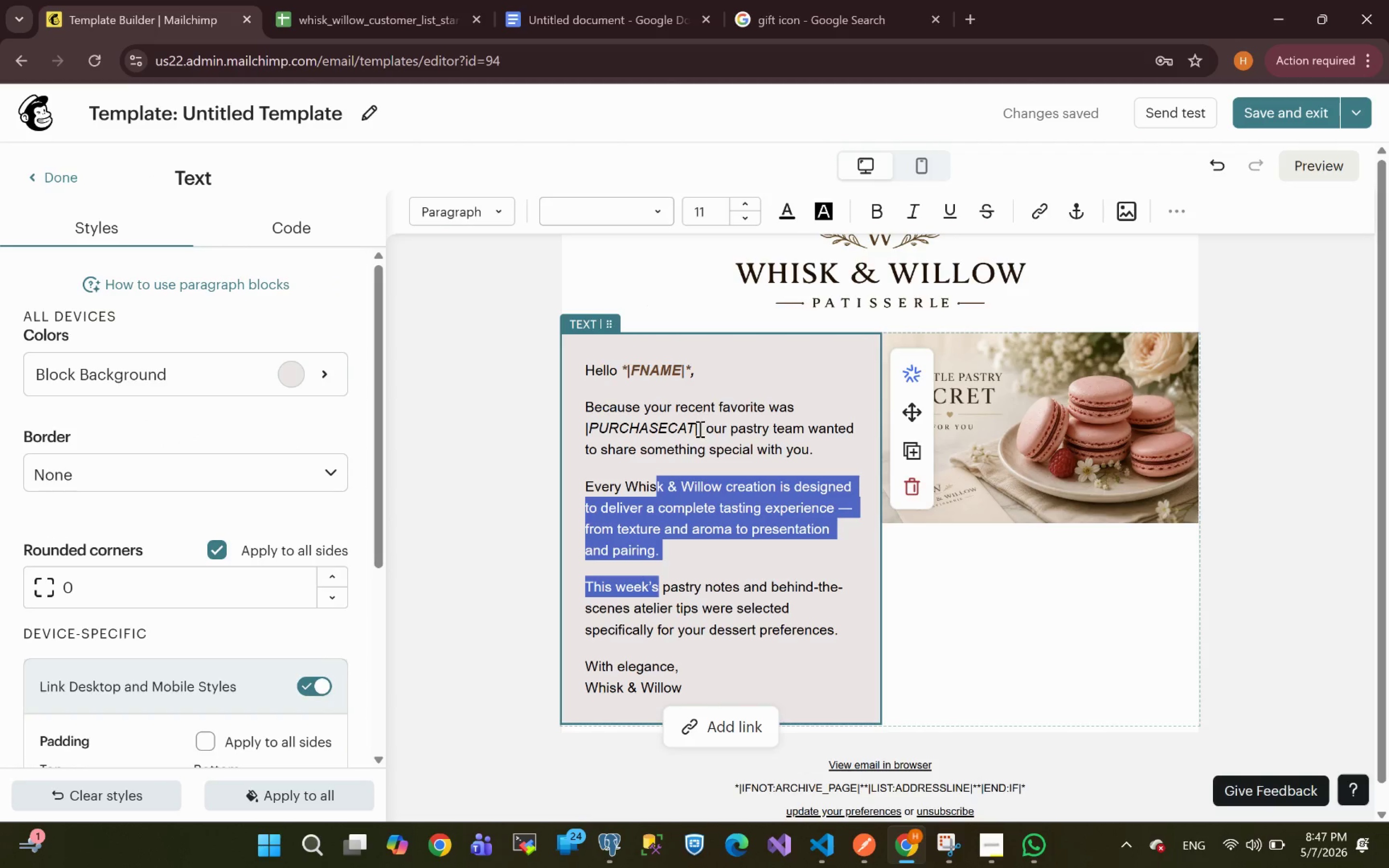 
left_click_drag(start_coordinate=[702, 431], to_coordinate=[580, 426])
 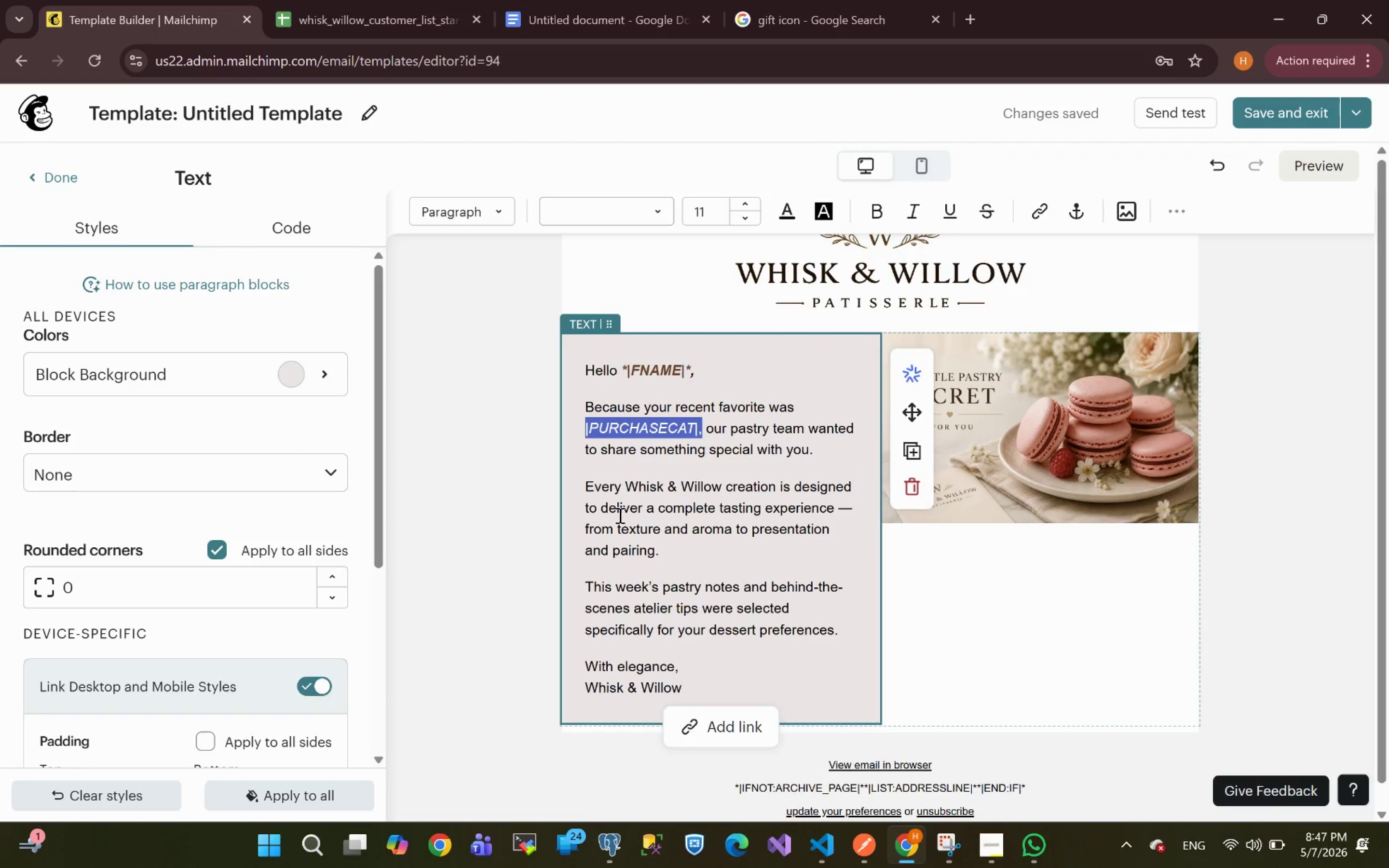 
type(&)
key(Backspace)
type(*|CATEGORY)
 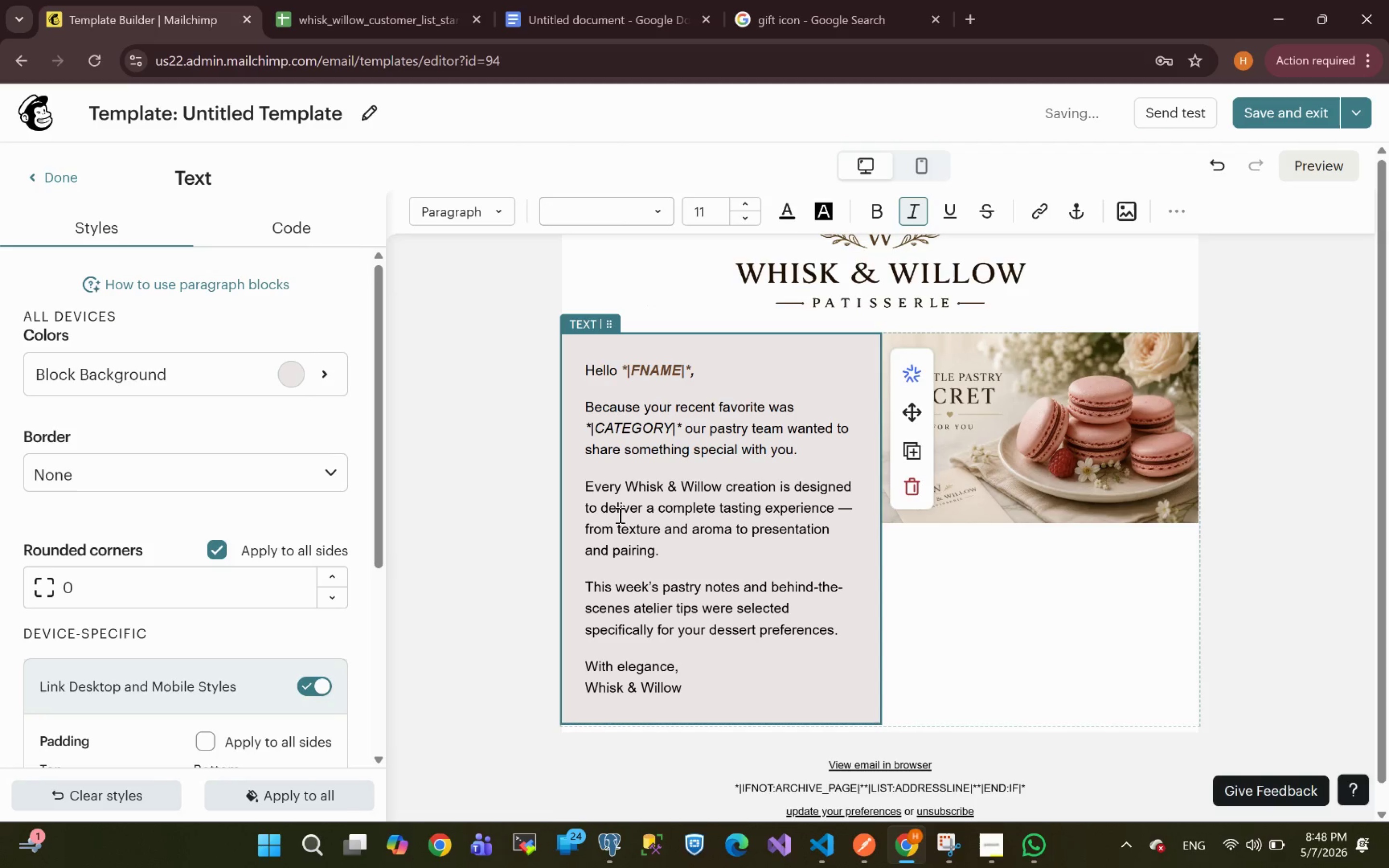 
left_click_drag(start_coordinate=[681, 423], to_coordinate=[586, 428])
 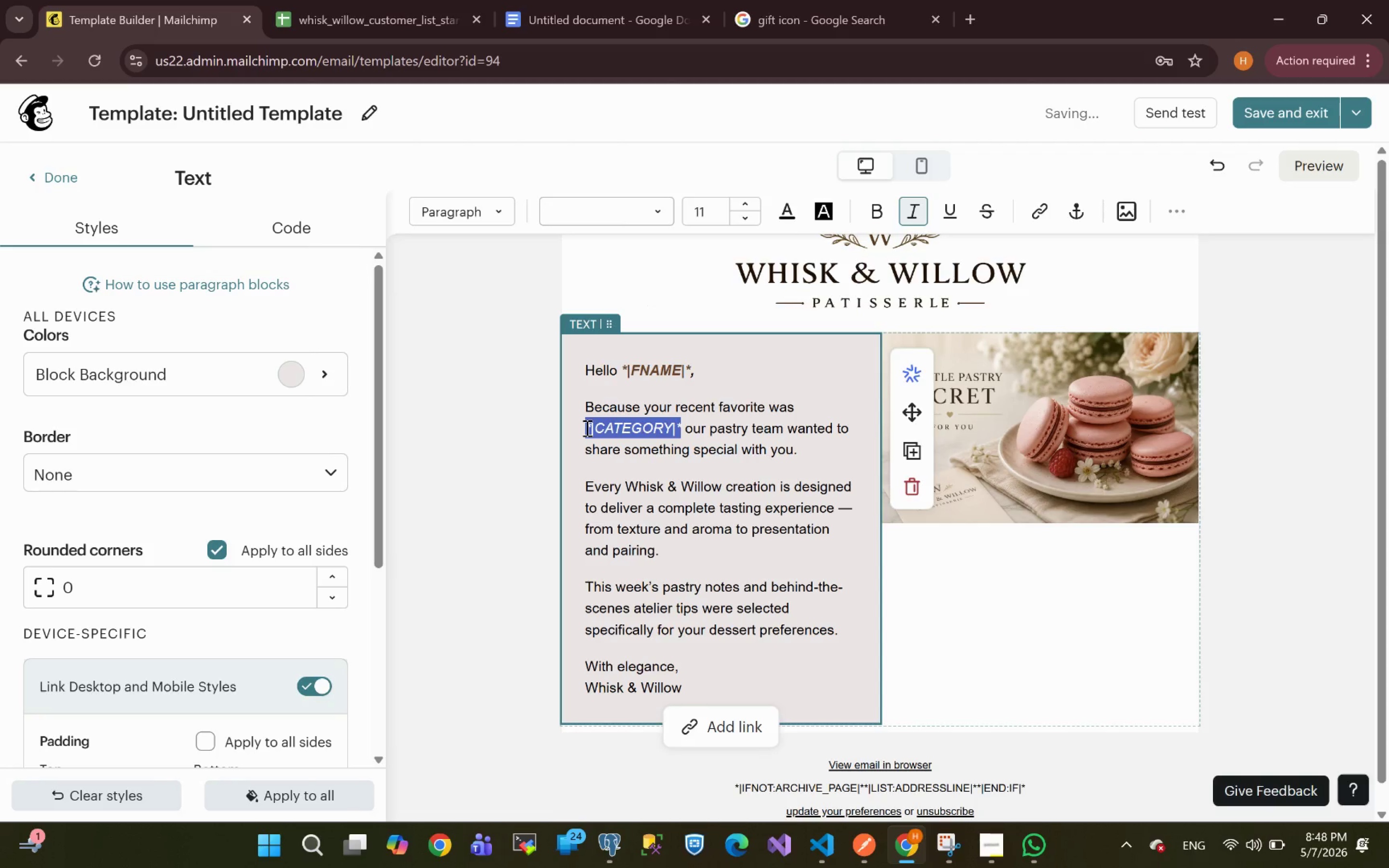 
key(Control+B)
 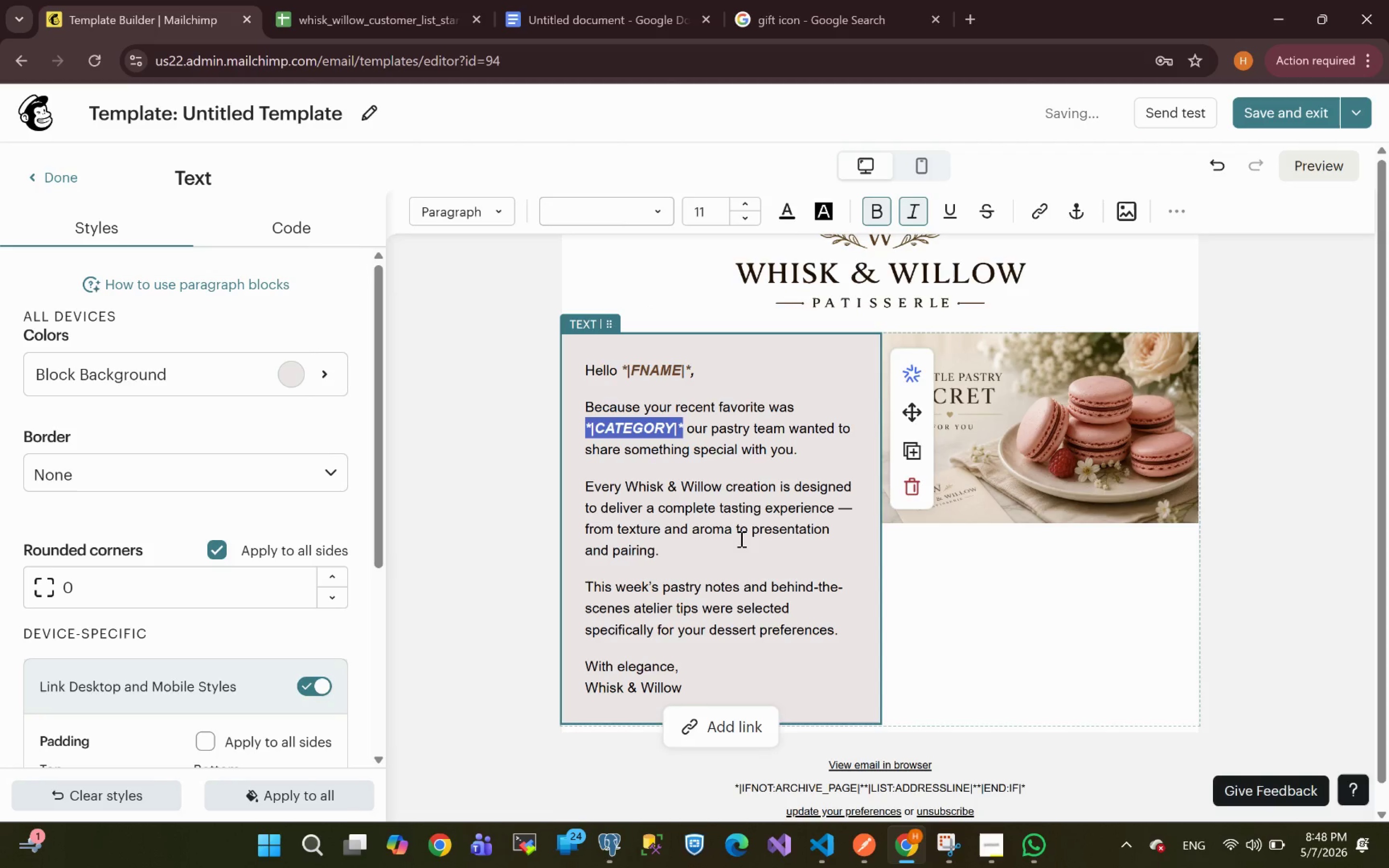 
left_click([740, 539])
 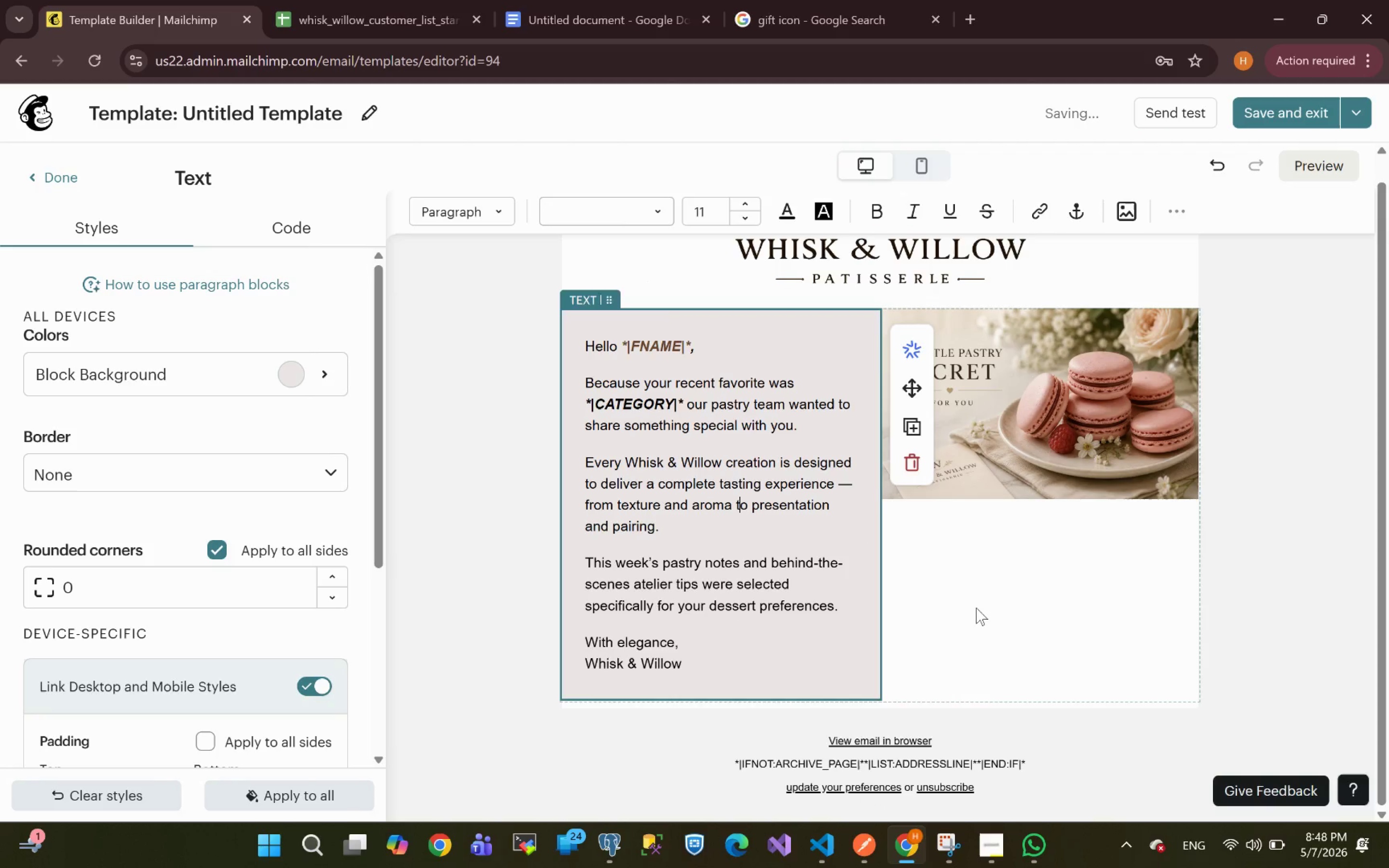 
wait(5.0)
 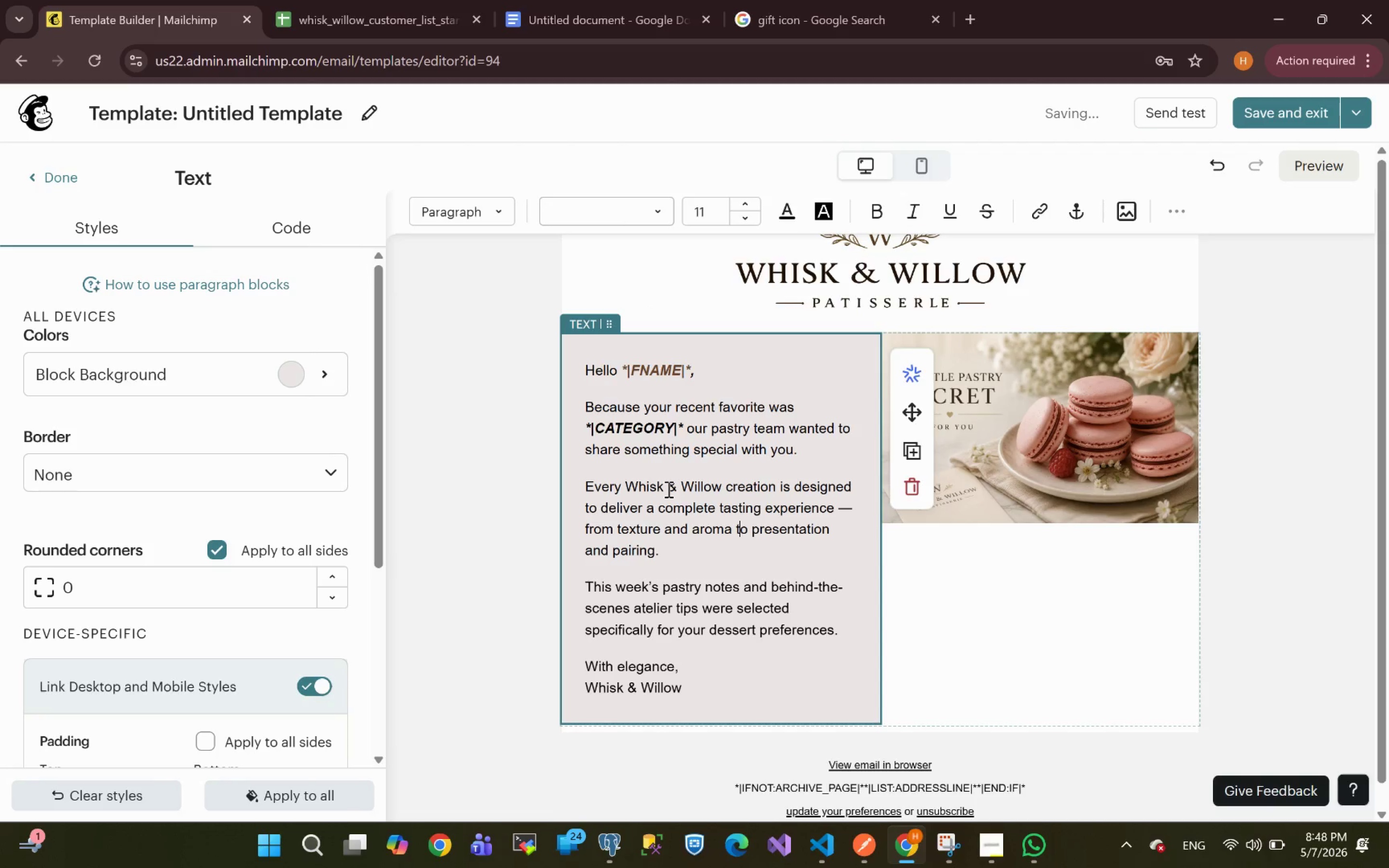 
left_click([1157, 652])
 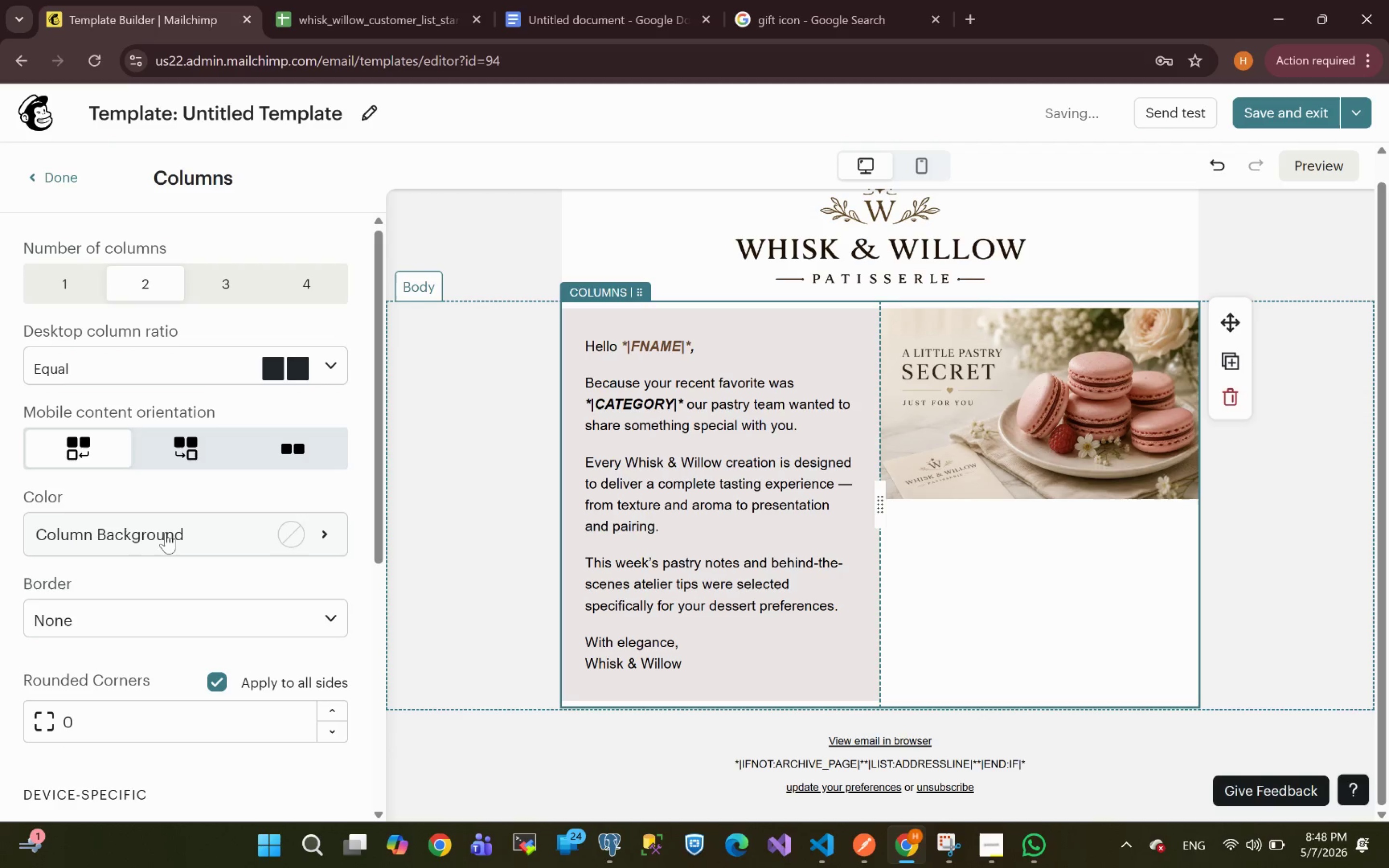 
left_click([163, 531])
 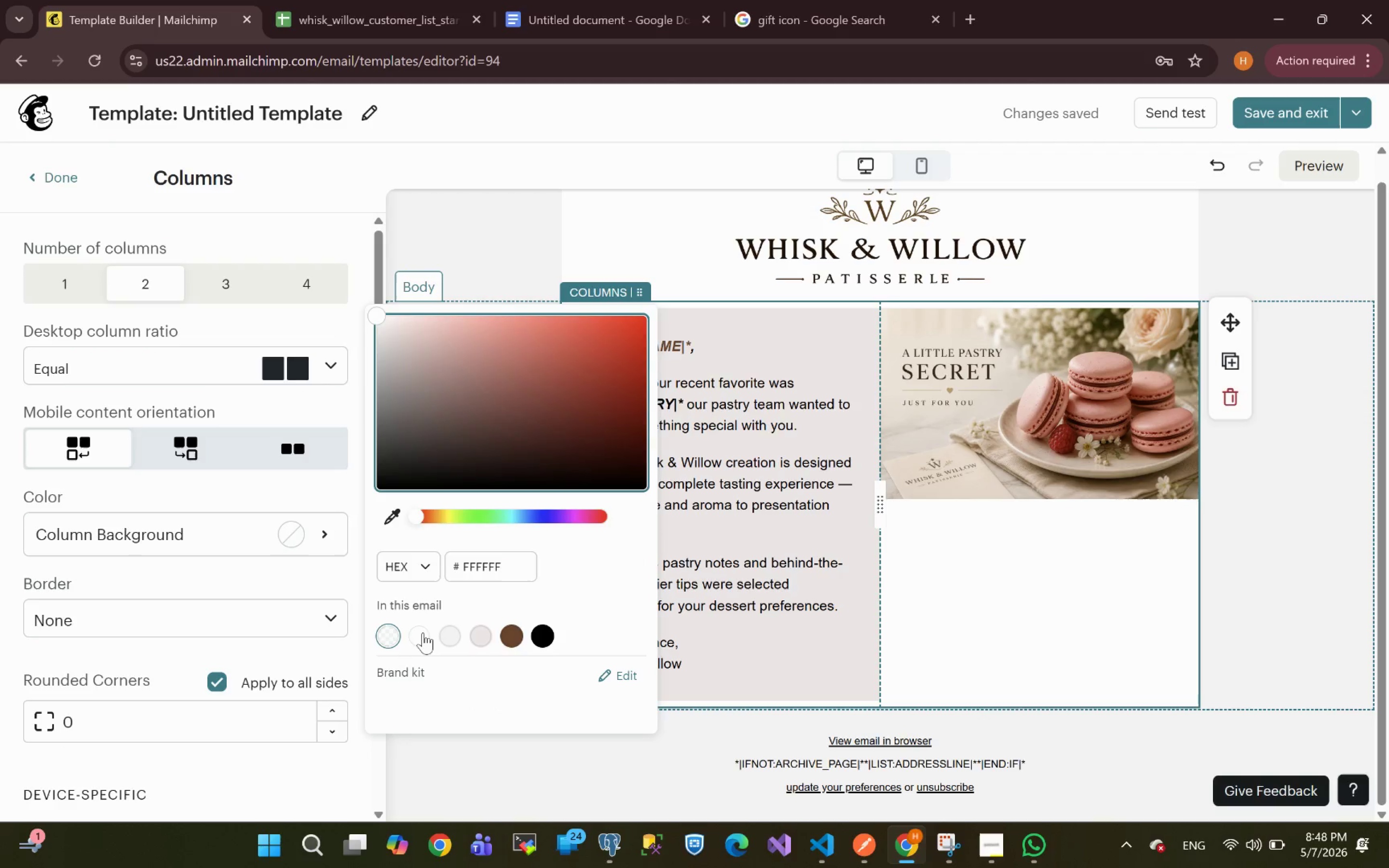 
mouse_move([455, 637])
 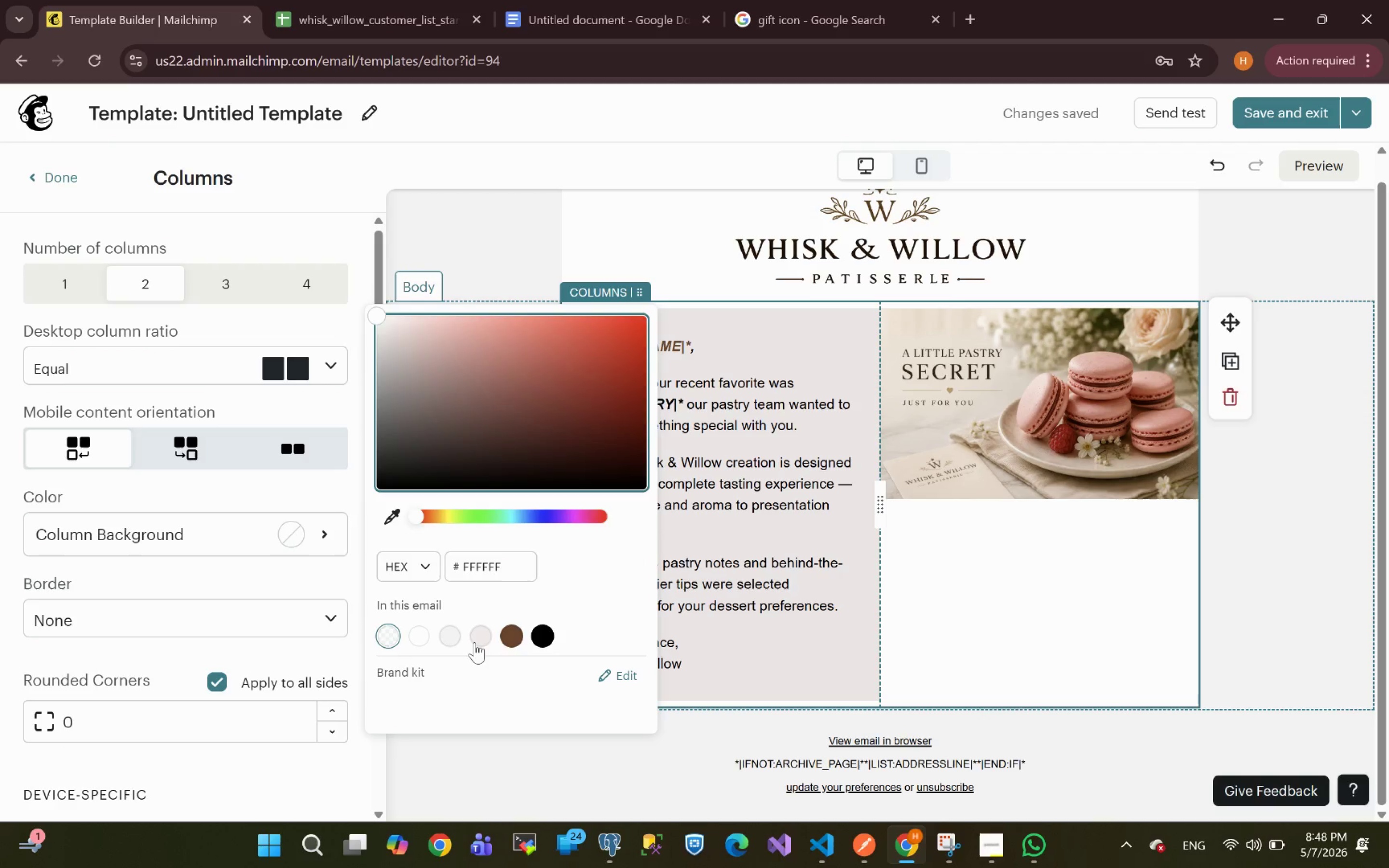 
left_click([475, 642])
 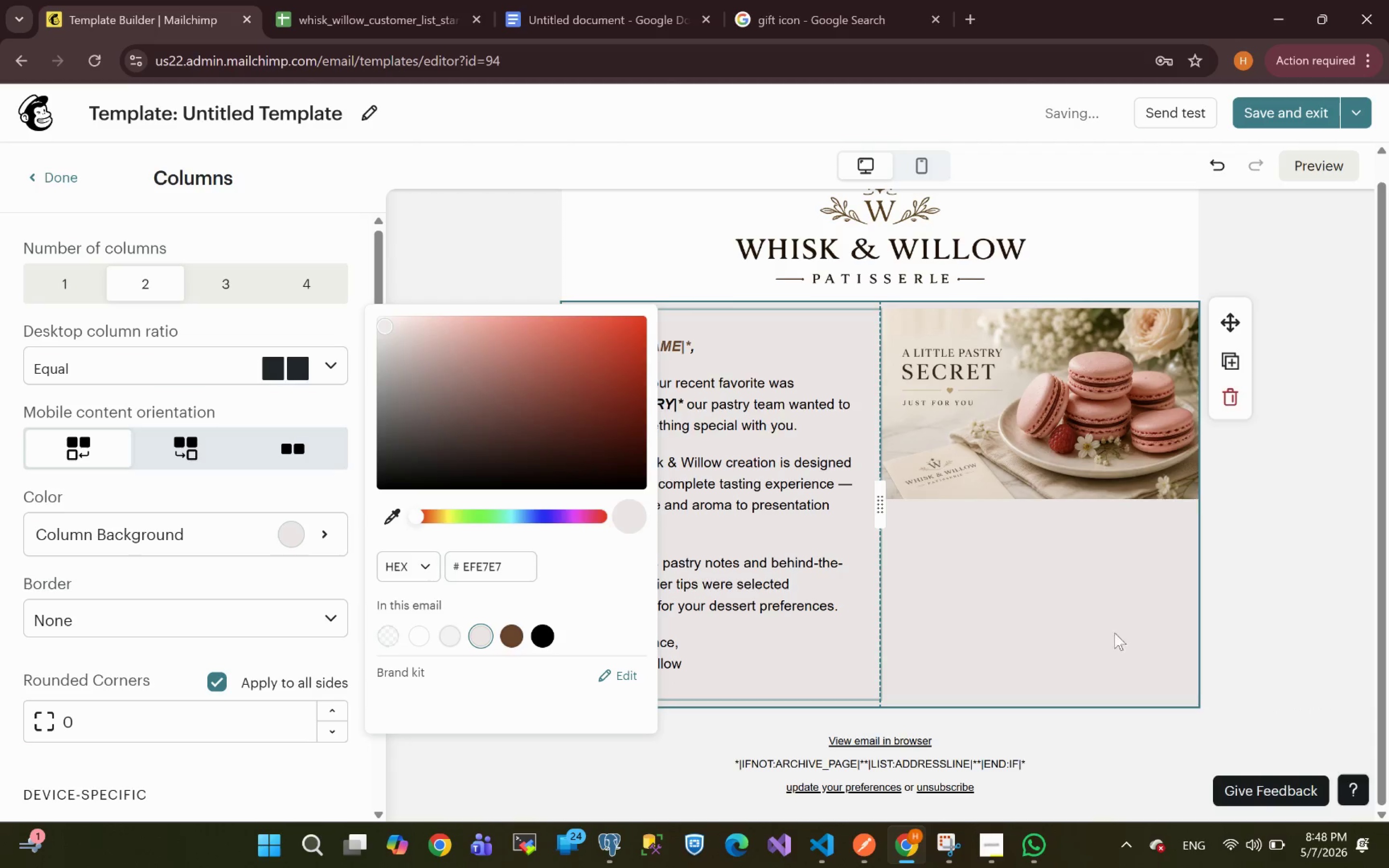 
left_click([1257, 561])
 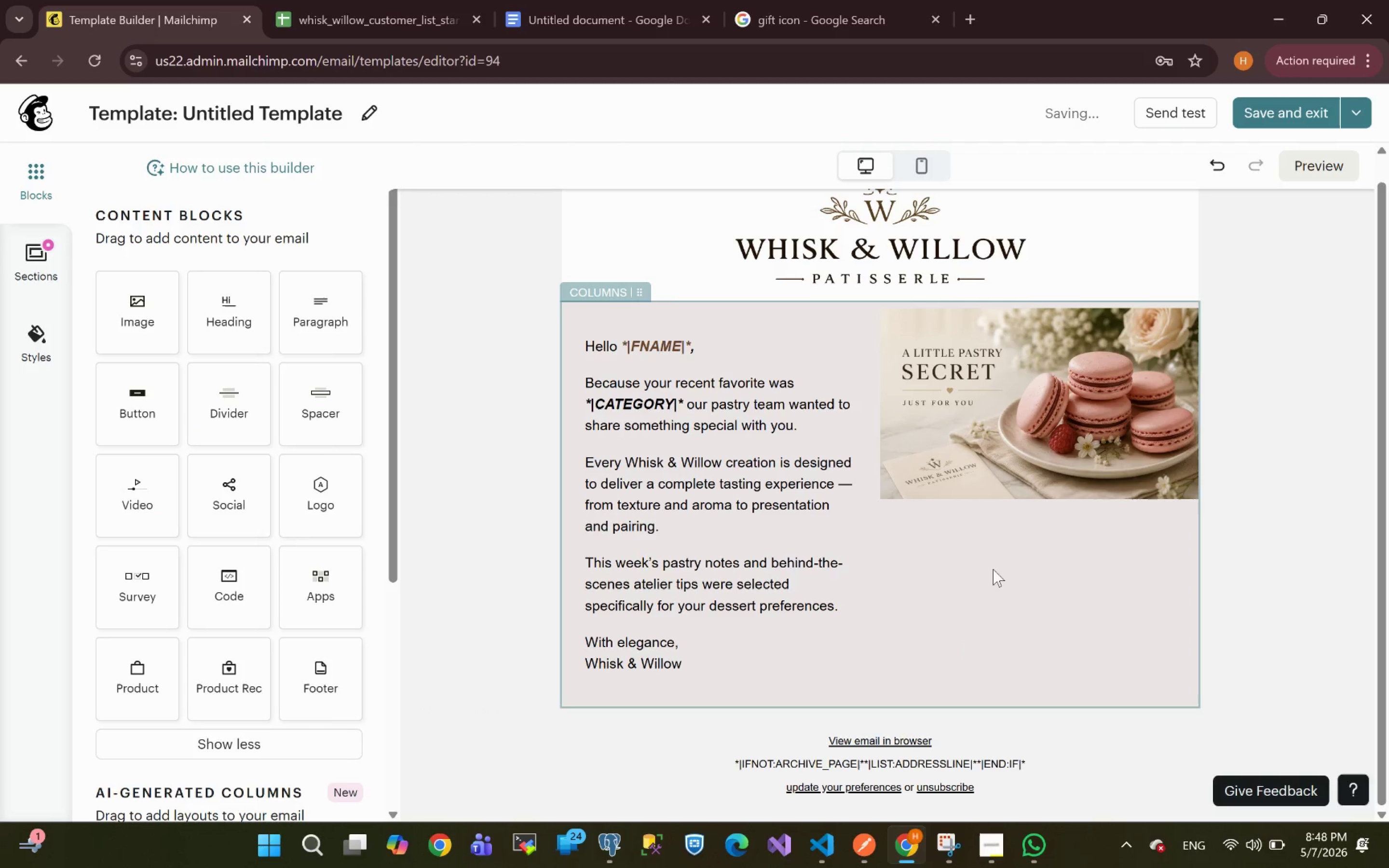 
left_click([960, 441])
 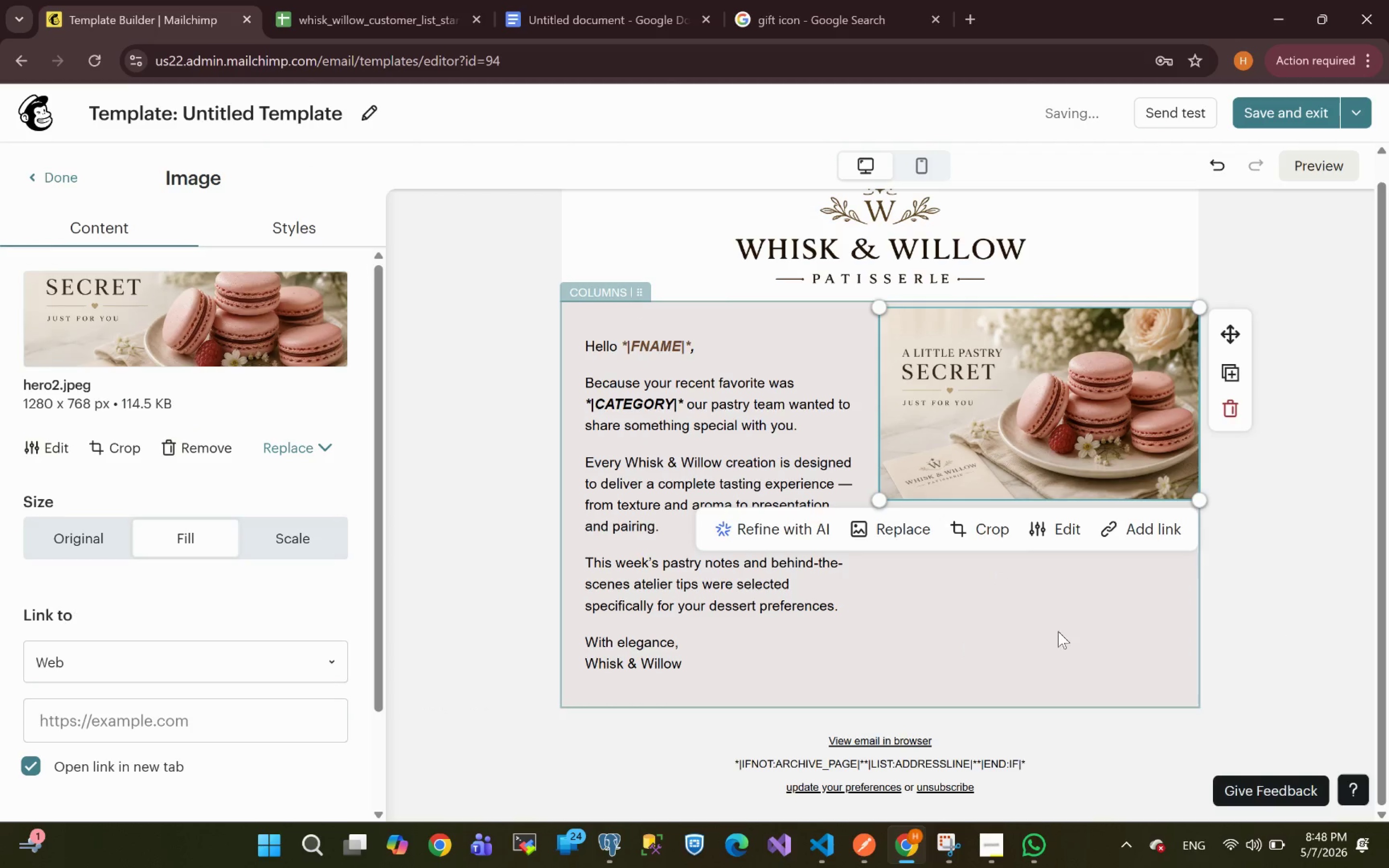 
left_click([919, 628])
 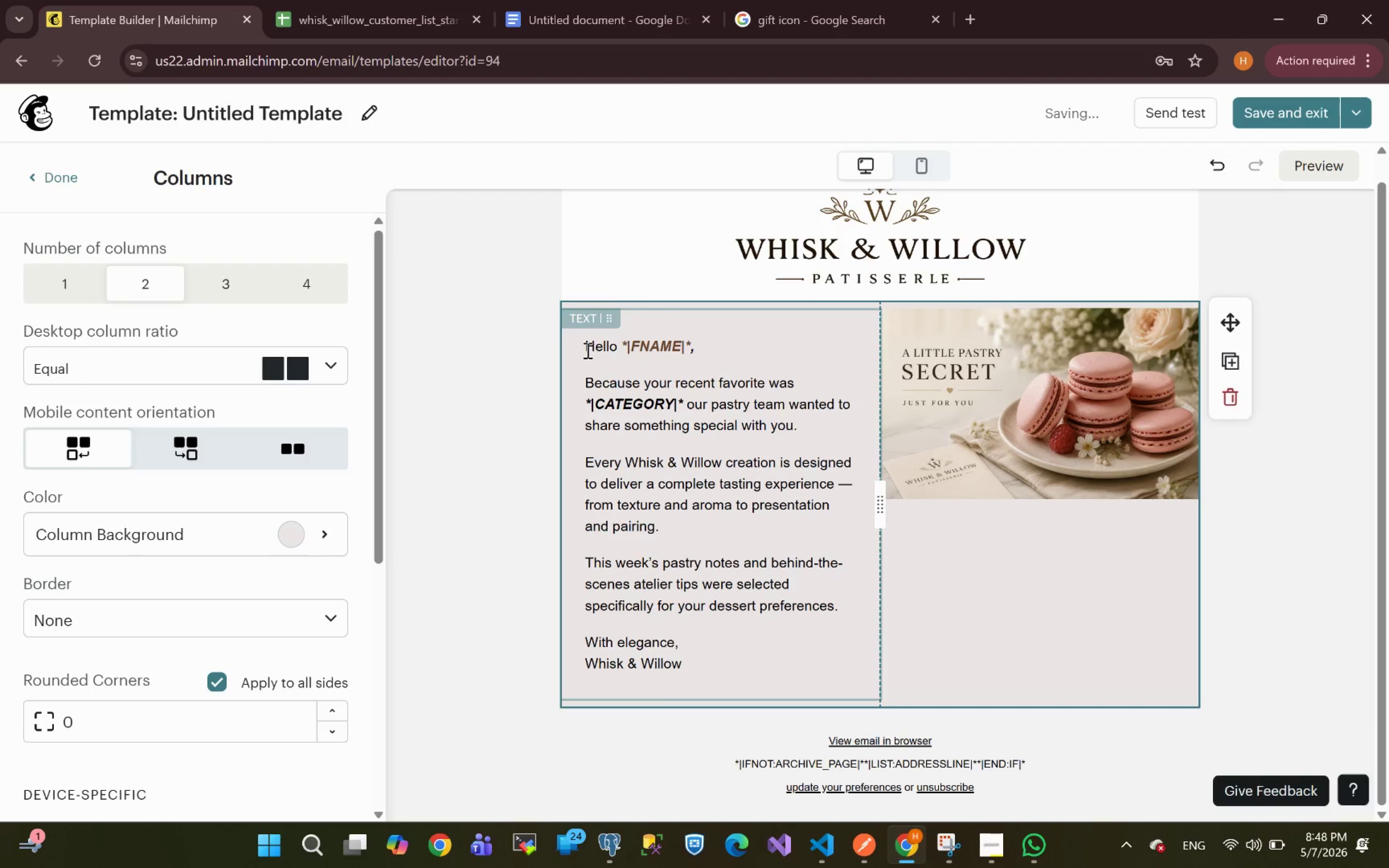 
left_click([586, 349])
 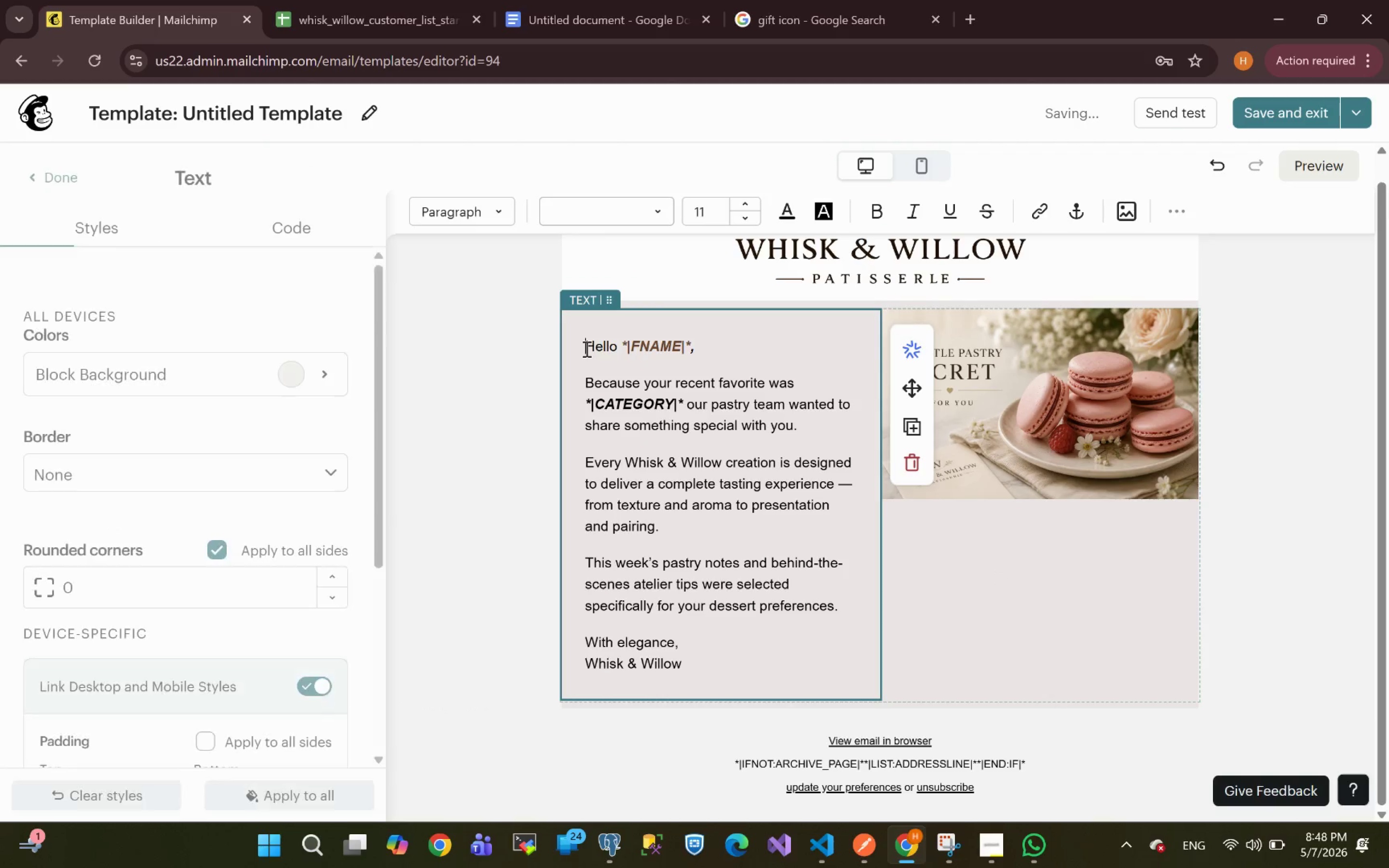 
key(Backspace)
 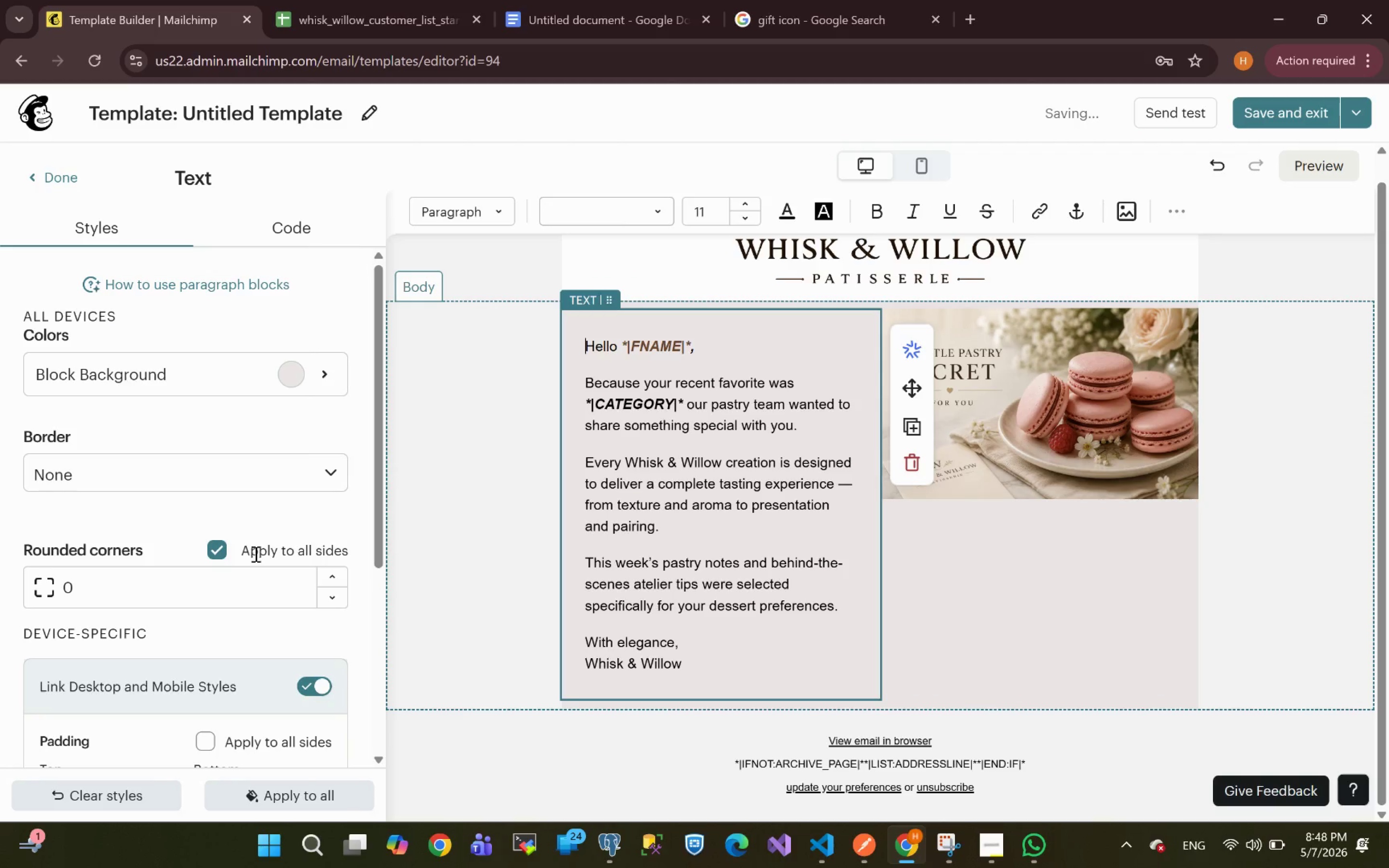 
wait(6.6)
 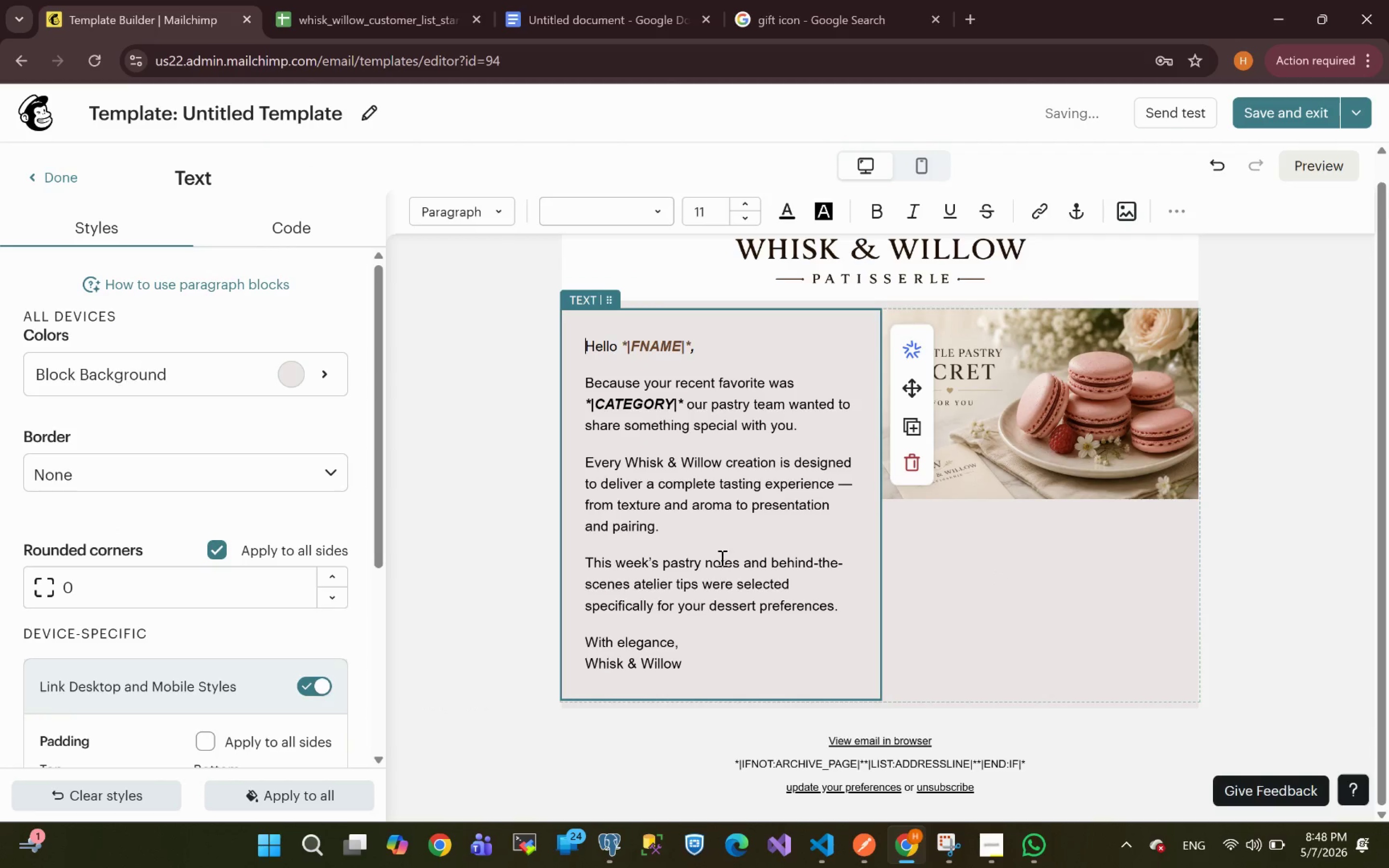 
left_click([49, 174])
 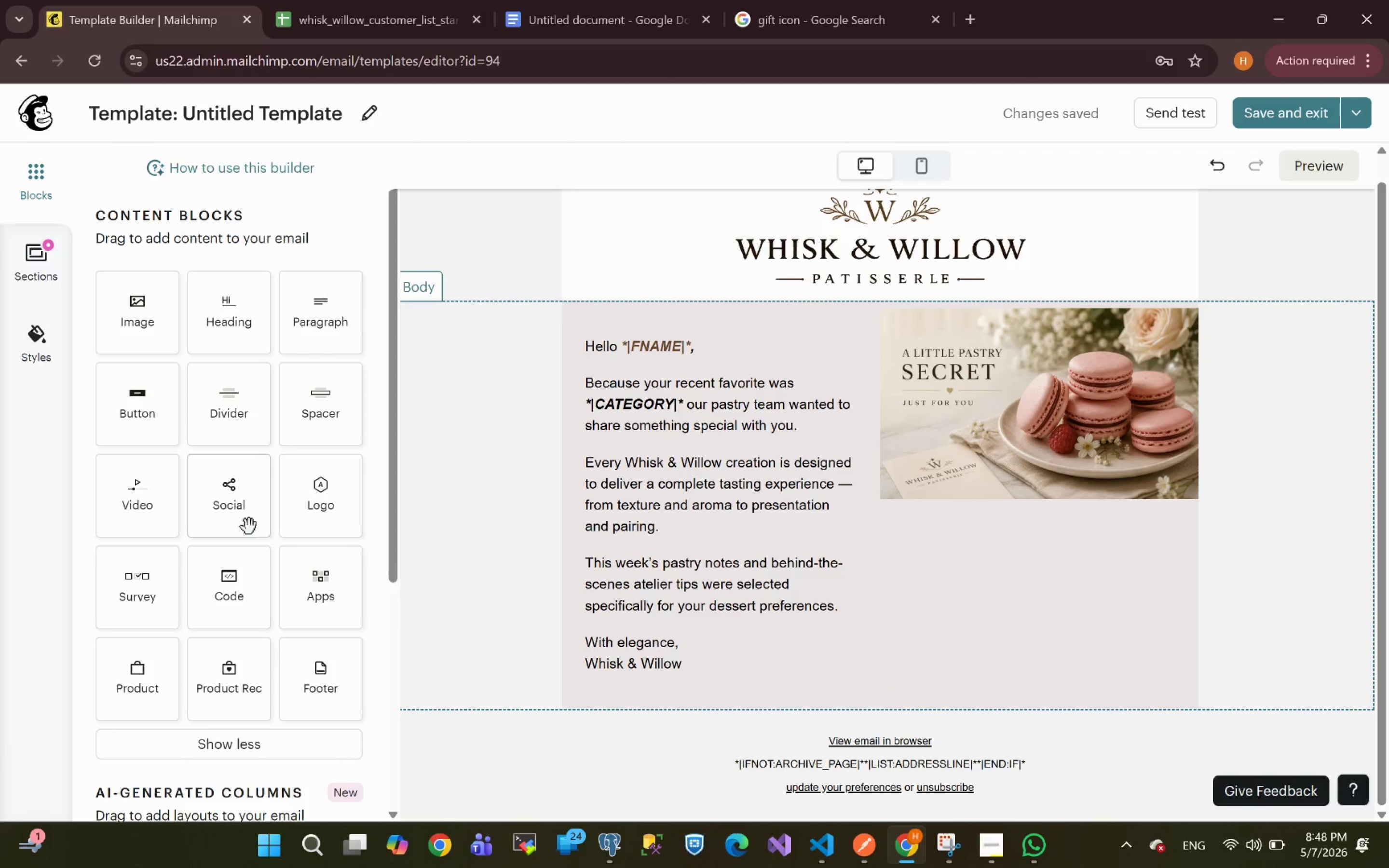 
left_click_drag(start_coordinate=[138, 421], to_coordinate=[1006, 491])
 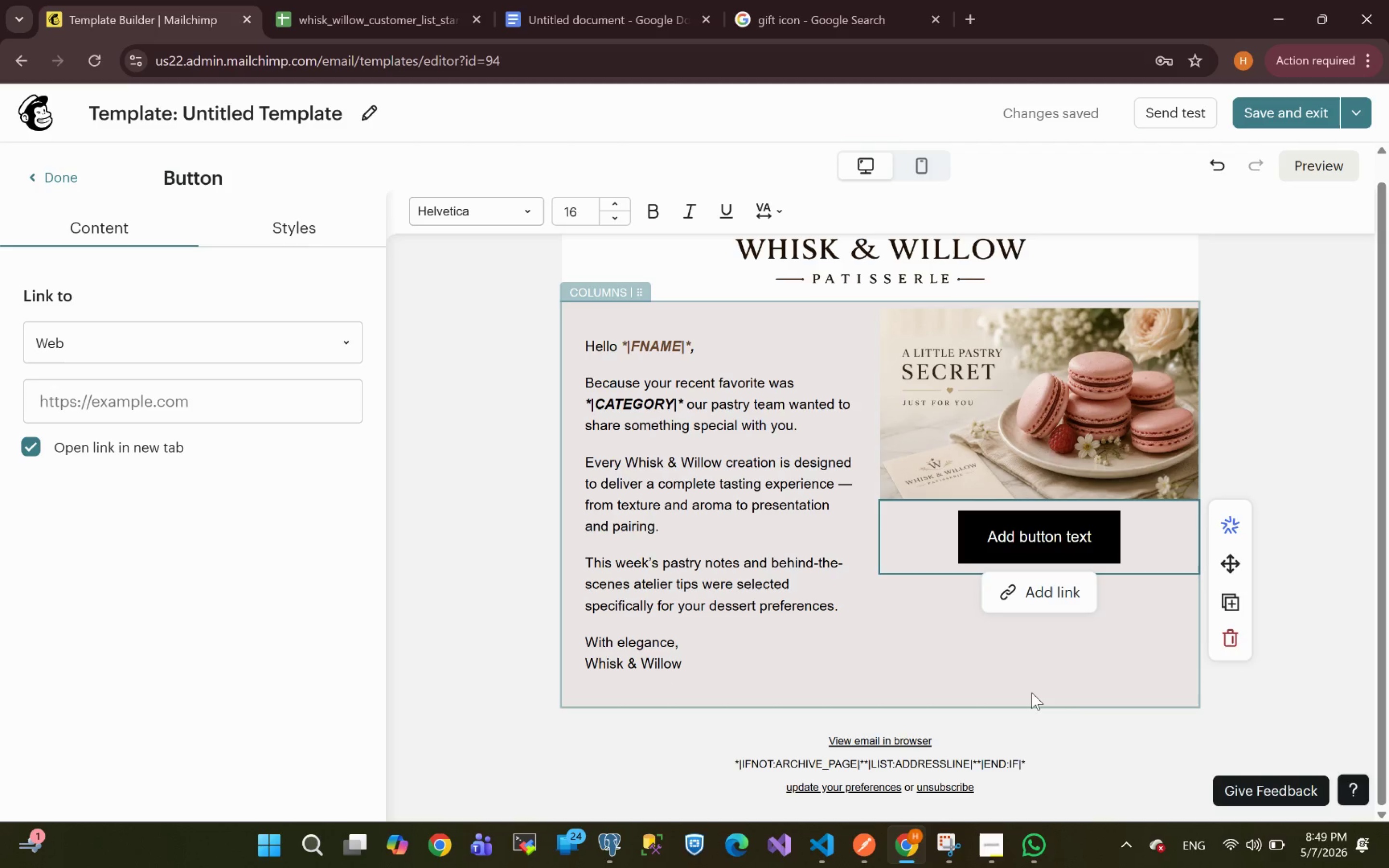 
wait(29.05)
 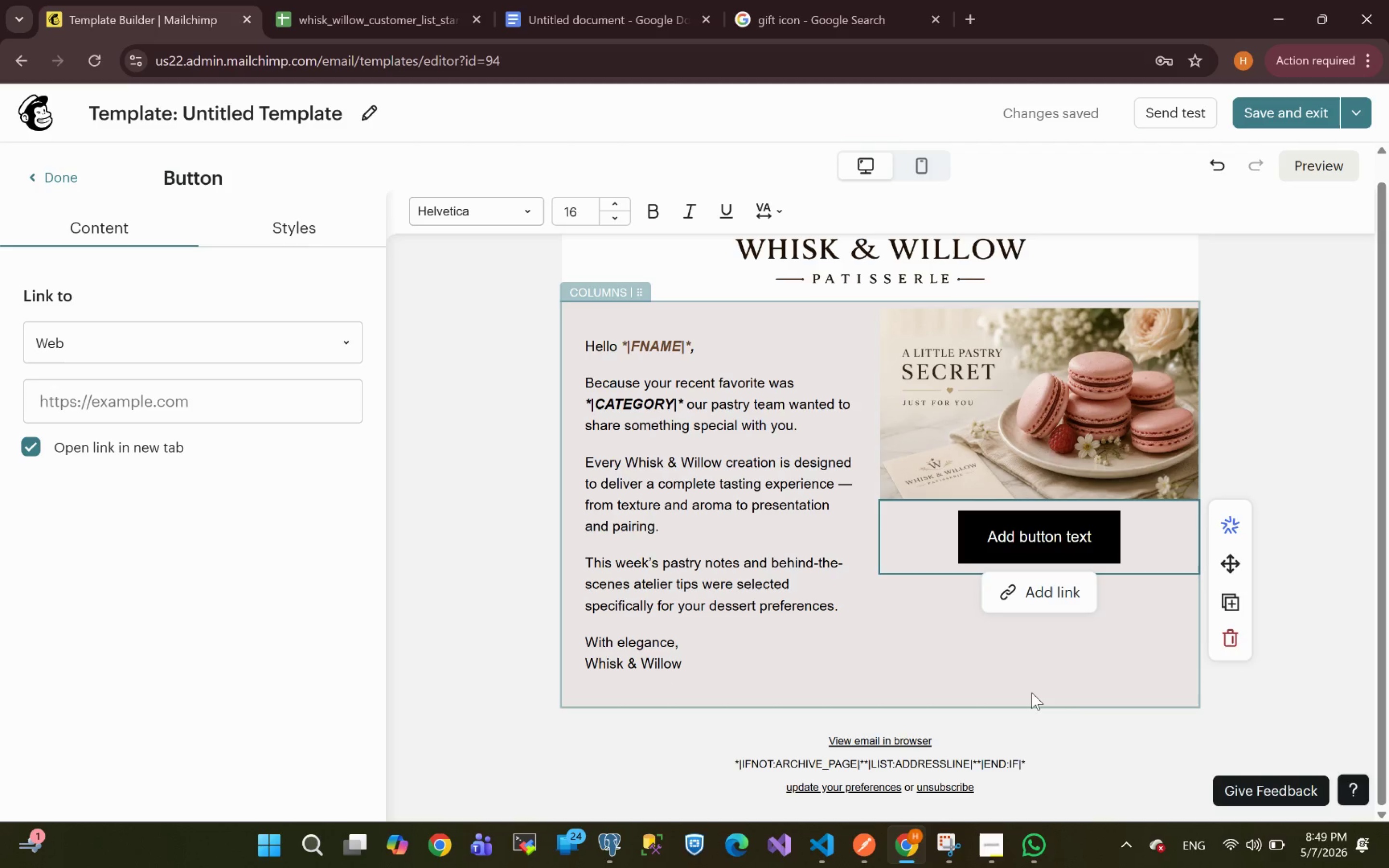 
left_click([1113, 537])
 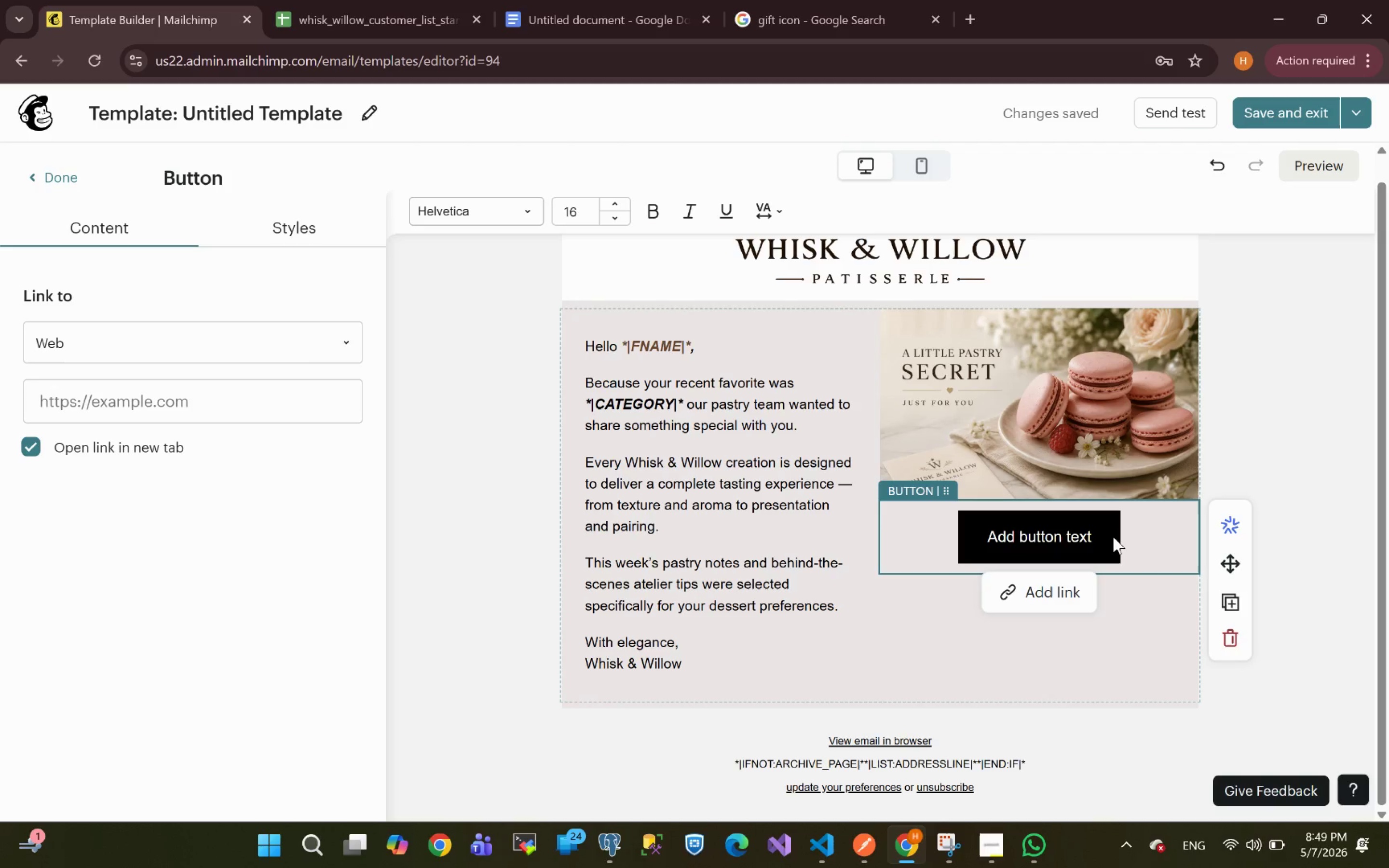 
wait(8.74)
 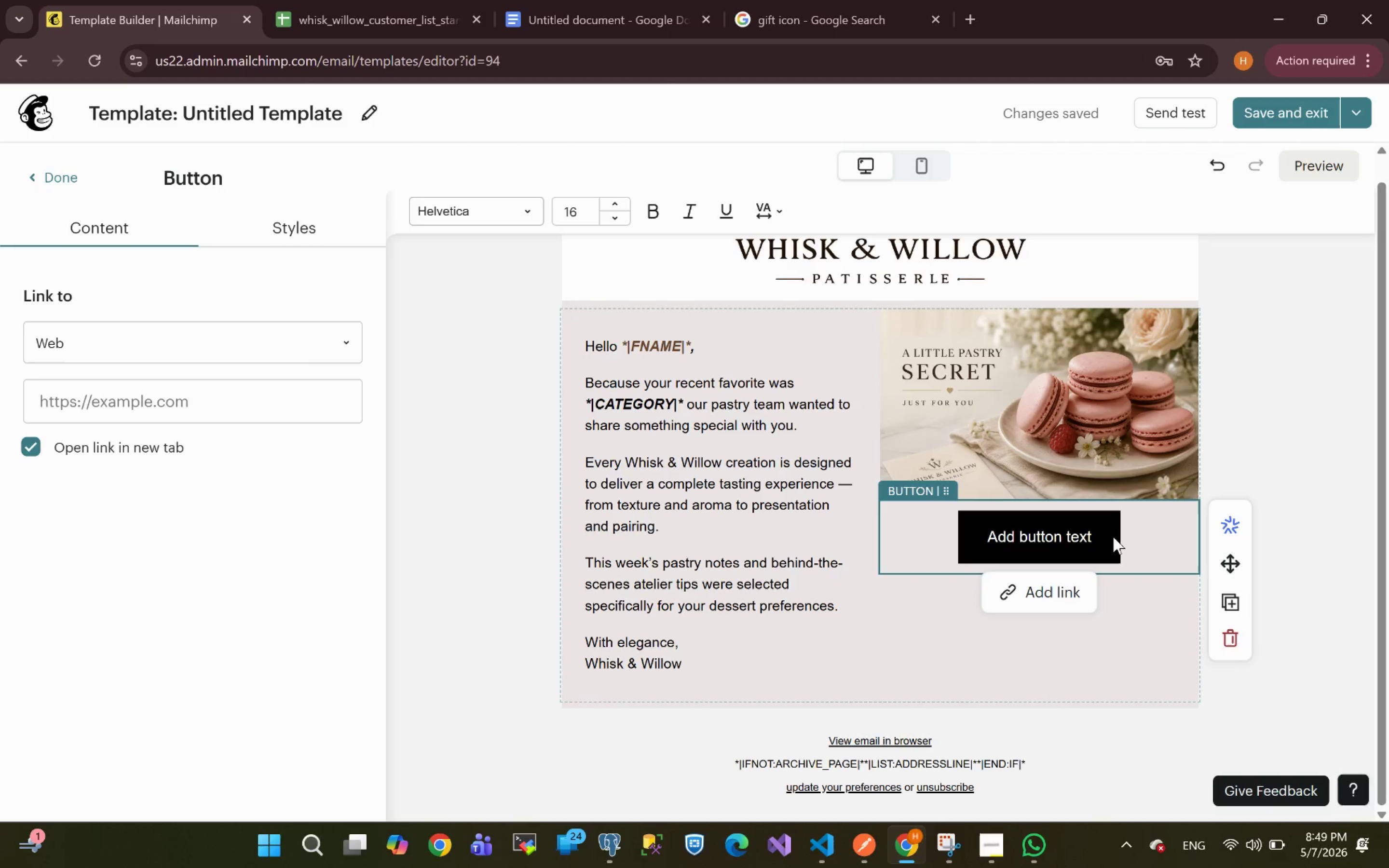 
left_click([1229, 644])
 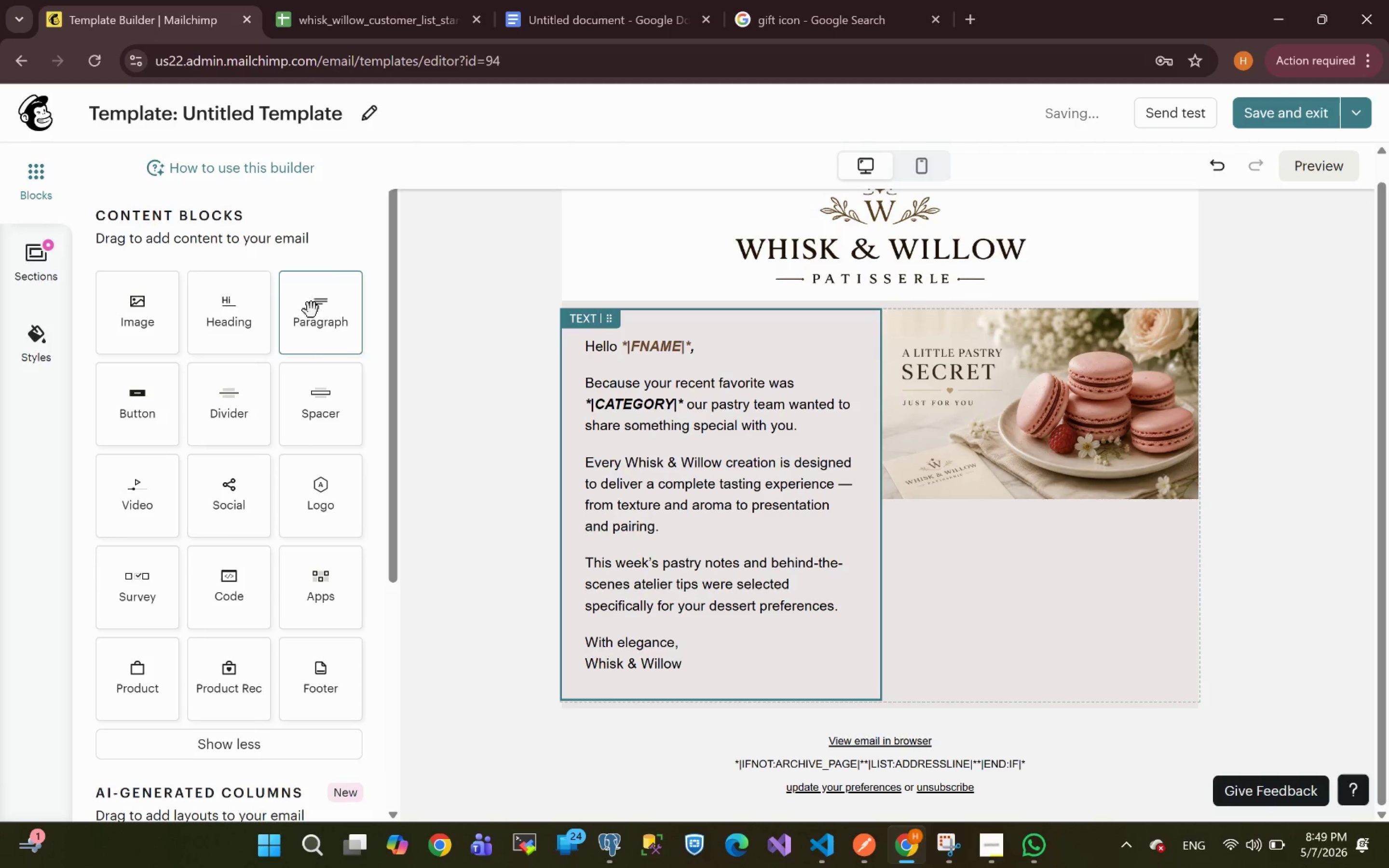 
wait(7.71)
 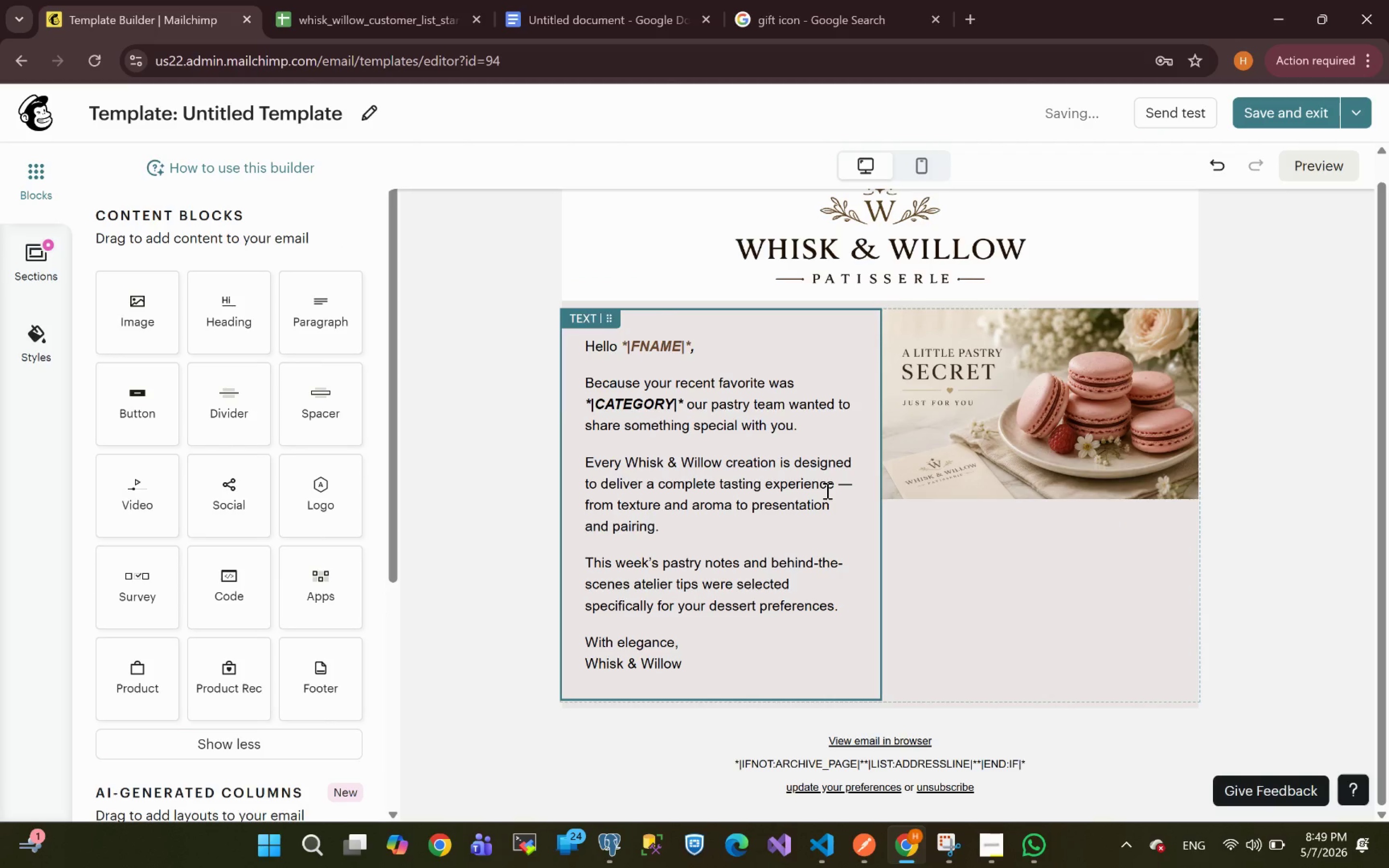 
left_click([311, 310])
 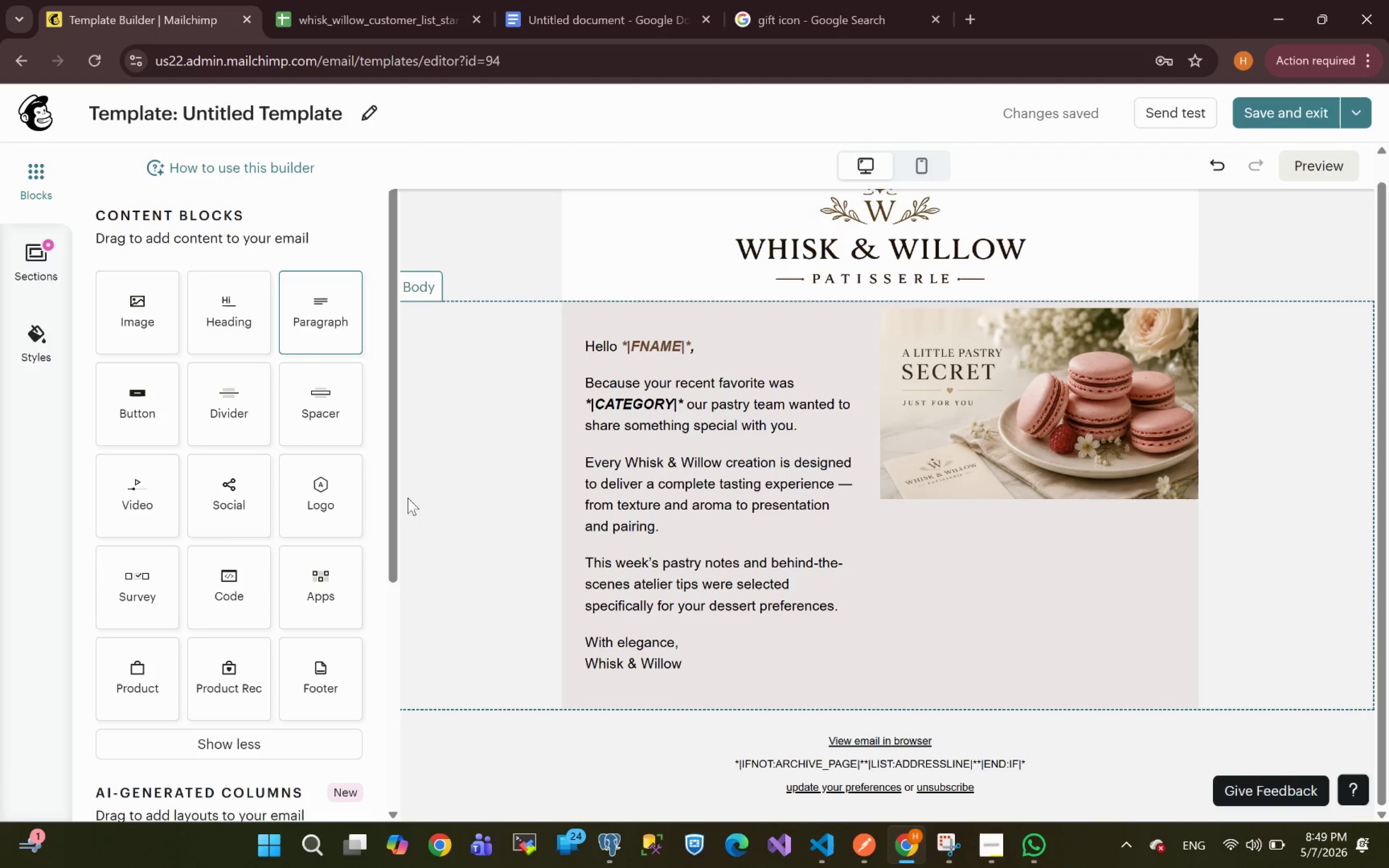 
wait(5.53)
 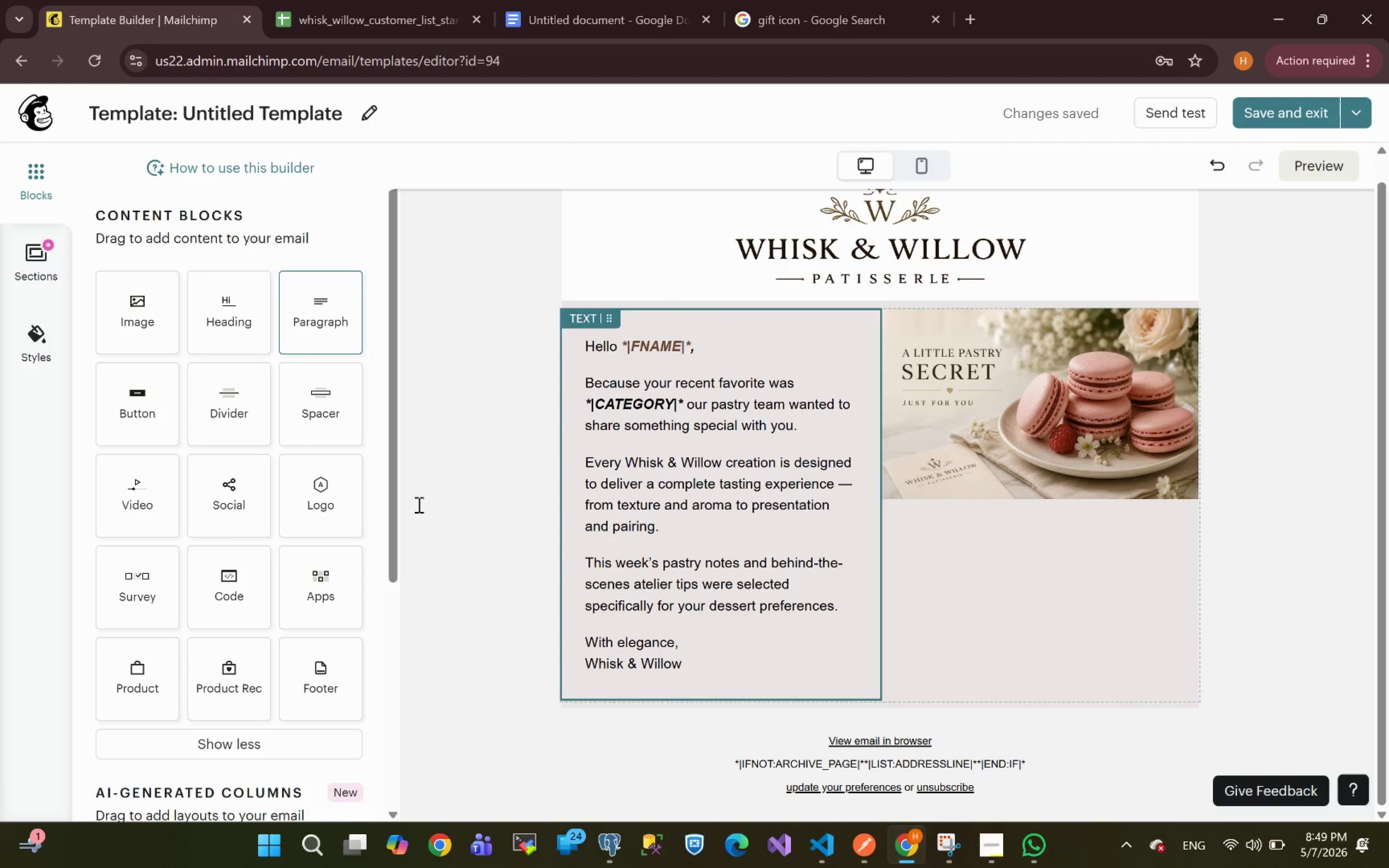 
left_click_drag(start_coordinate=[311, 302], to_coordinate=[1086, 502])
 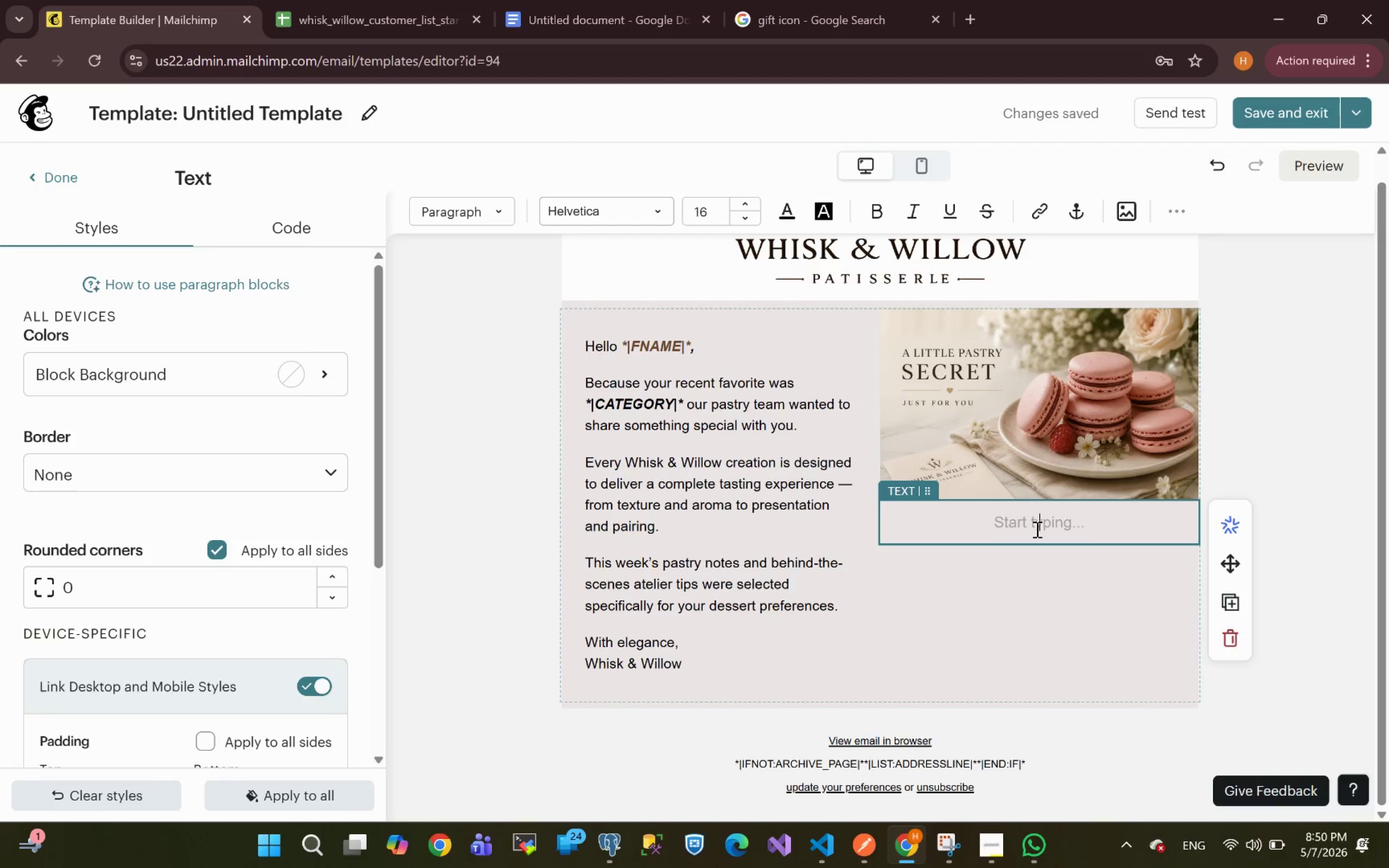 
wait(57.81)
 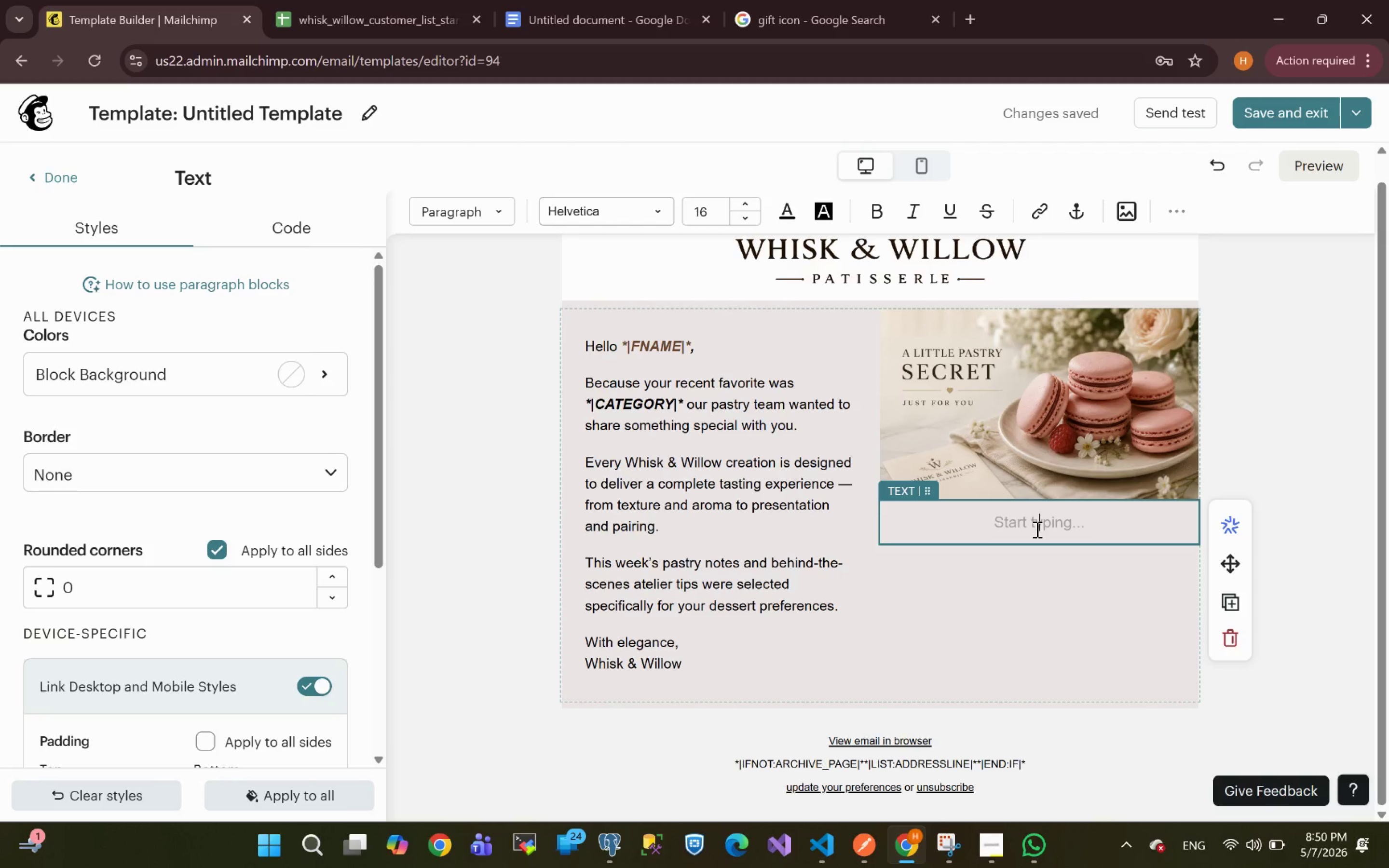 
left_click([1043, 518])
 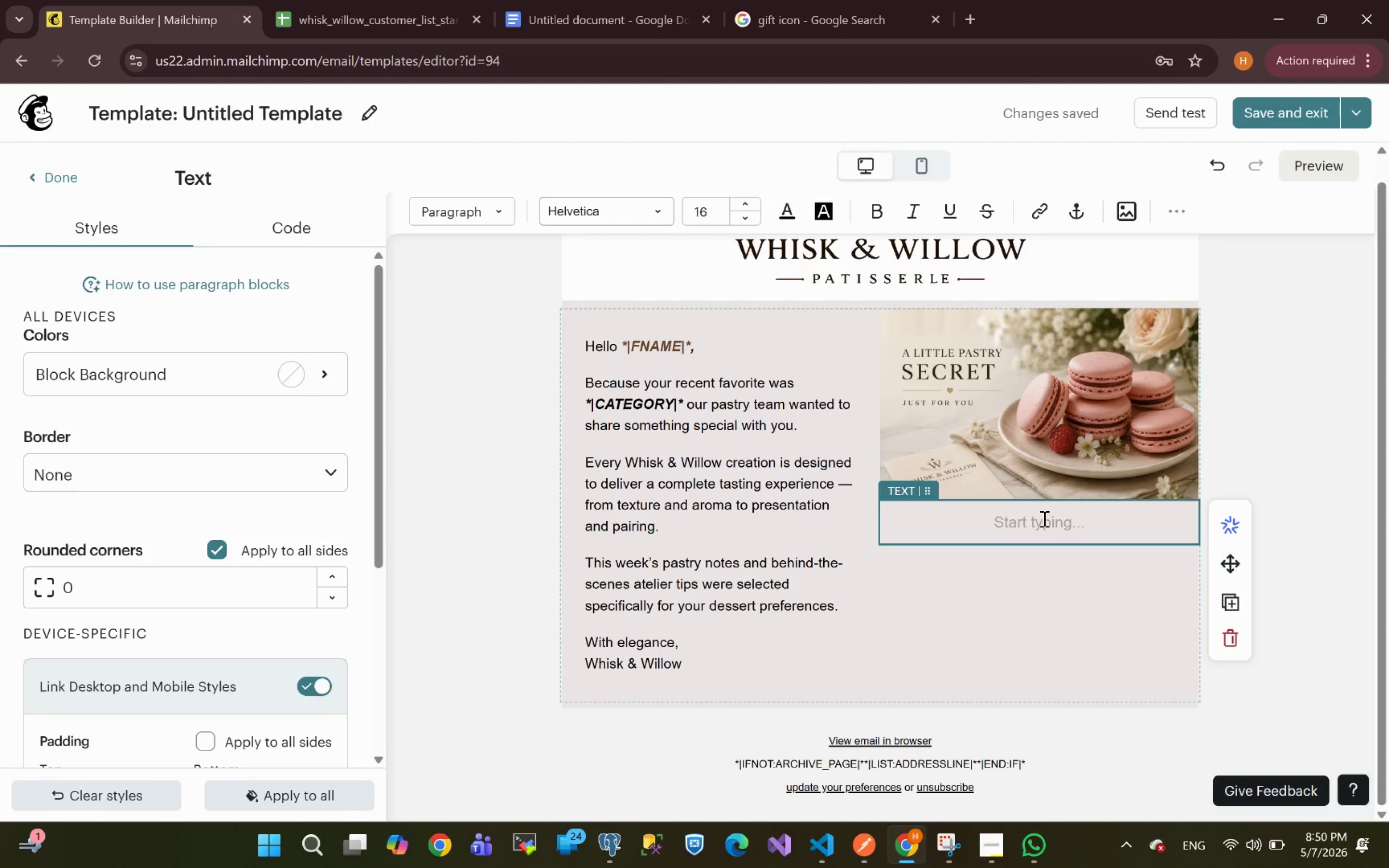 
key(Shift+A)
 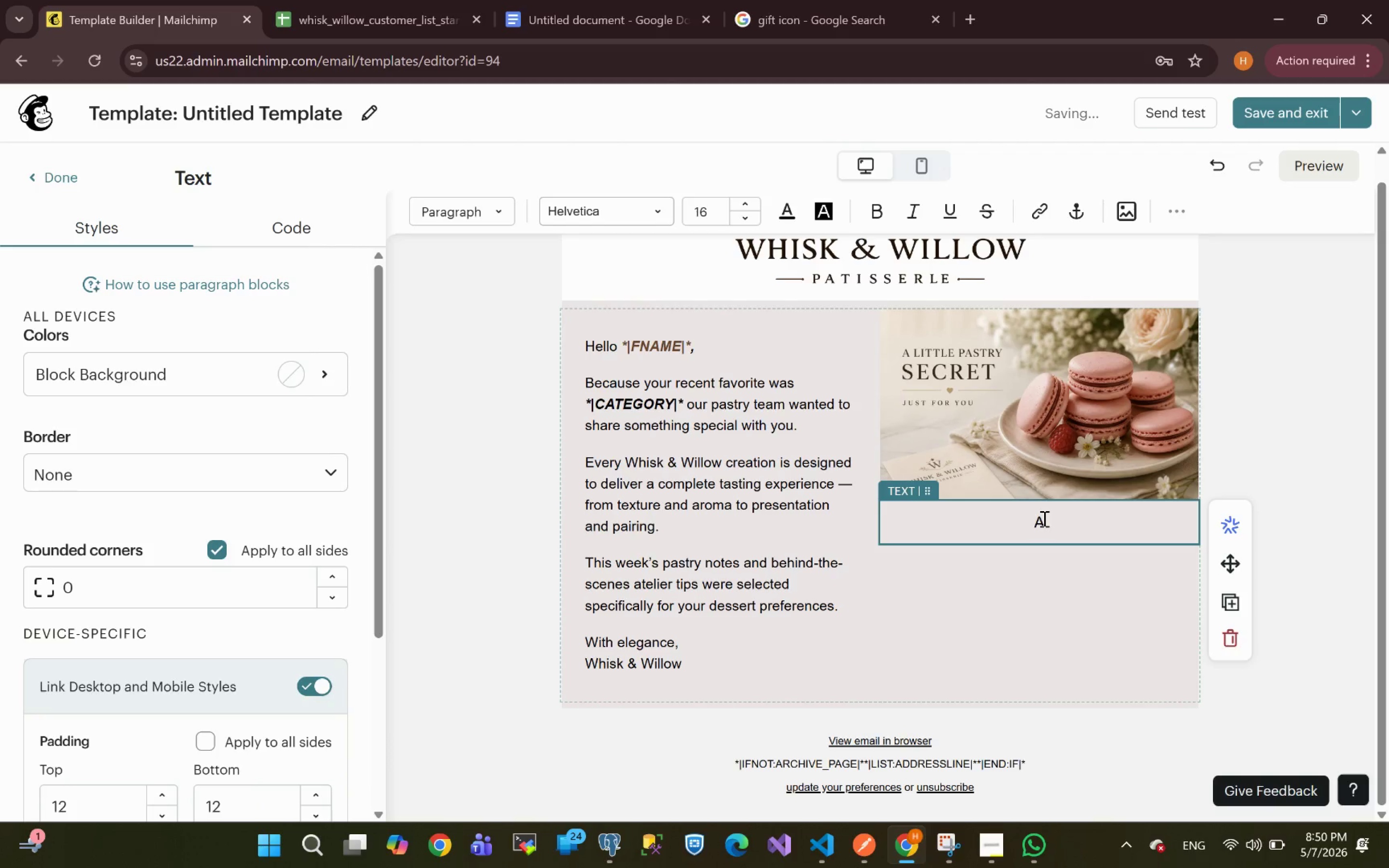 
key(CapsLock)
 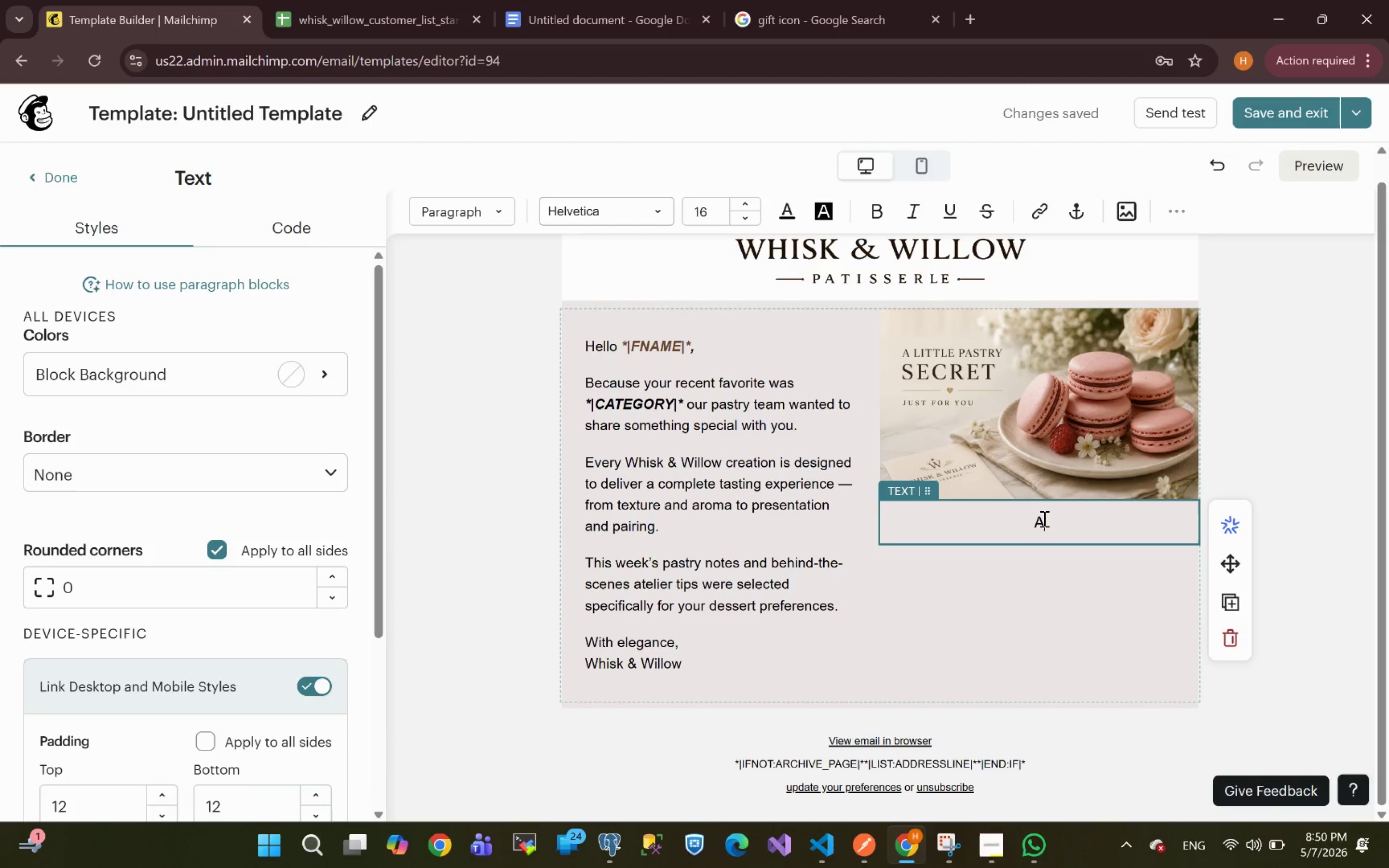 
type(TELIER NOTES JUST )
 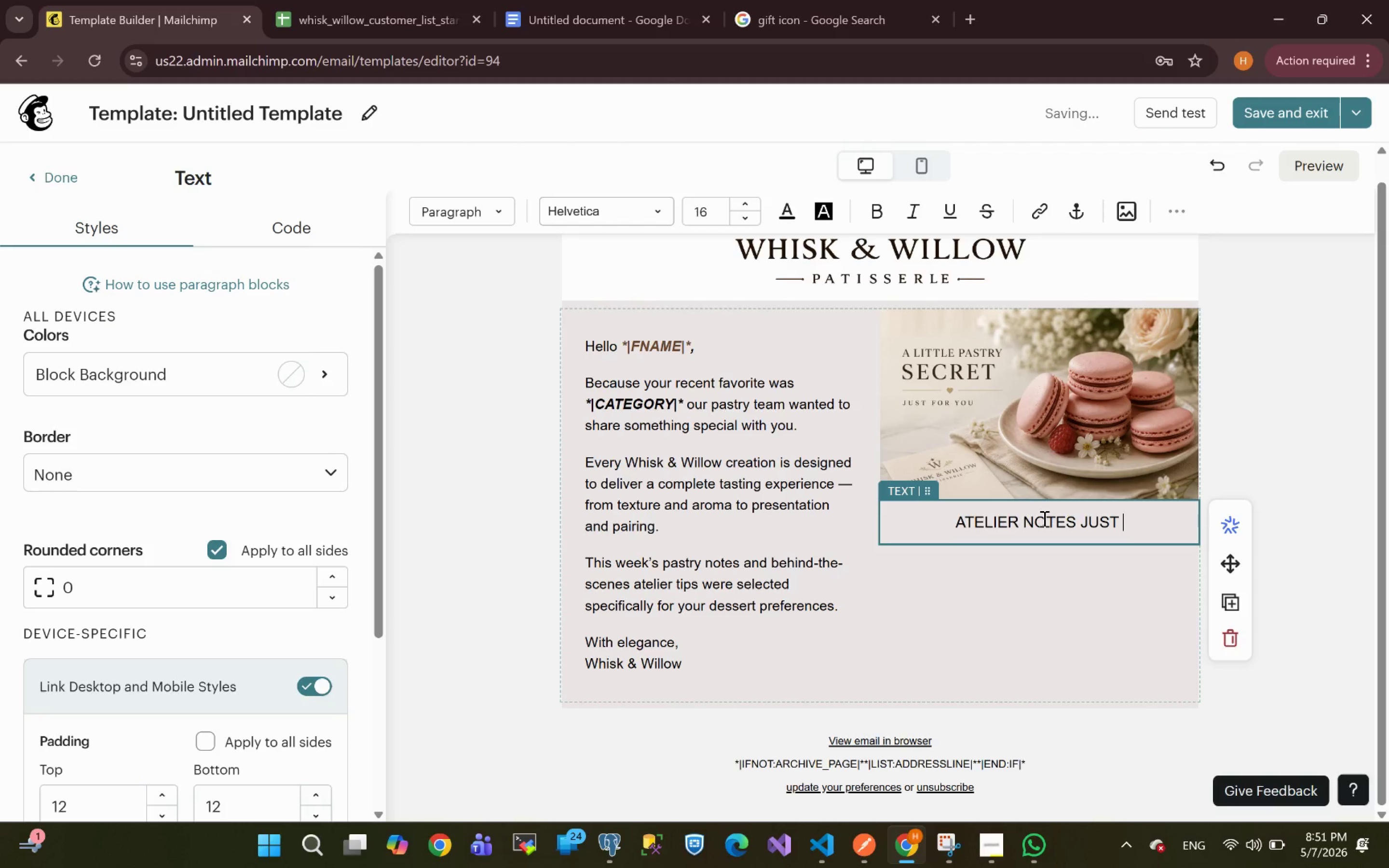 
type(FOR YOU)
 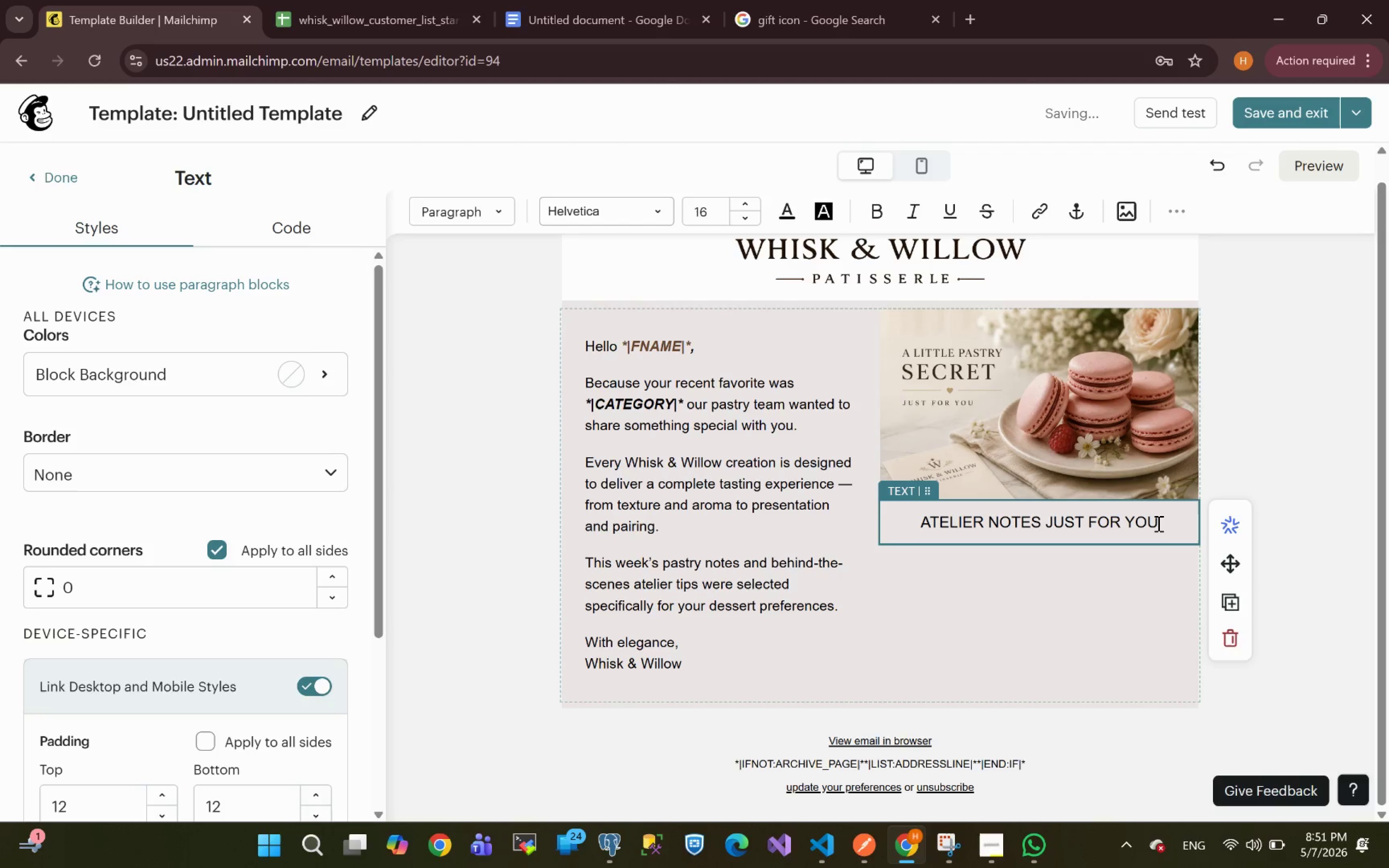 
left_click_drag(start_coordinate=[1164, 528], to_coordinate=[912, 522])
 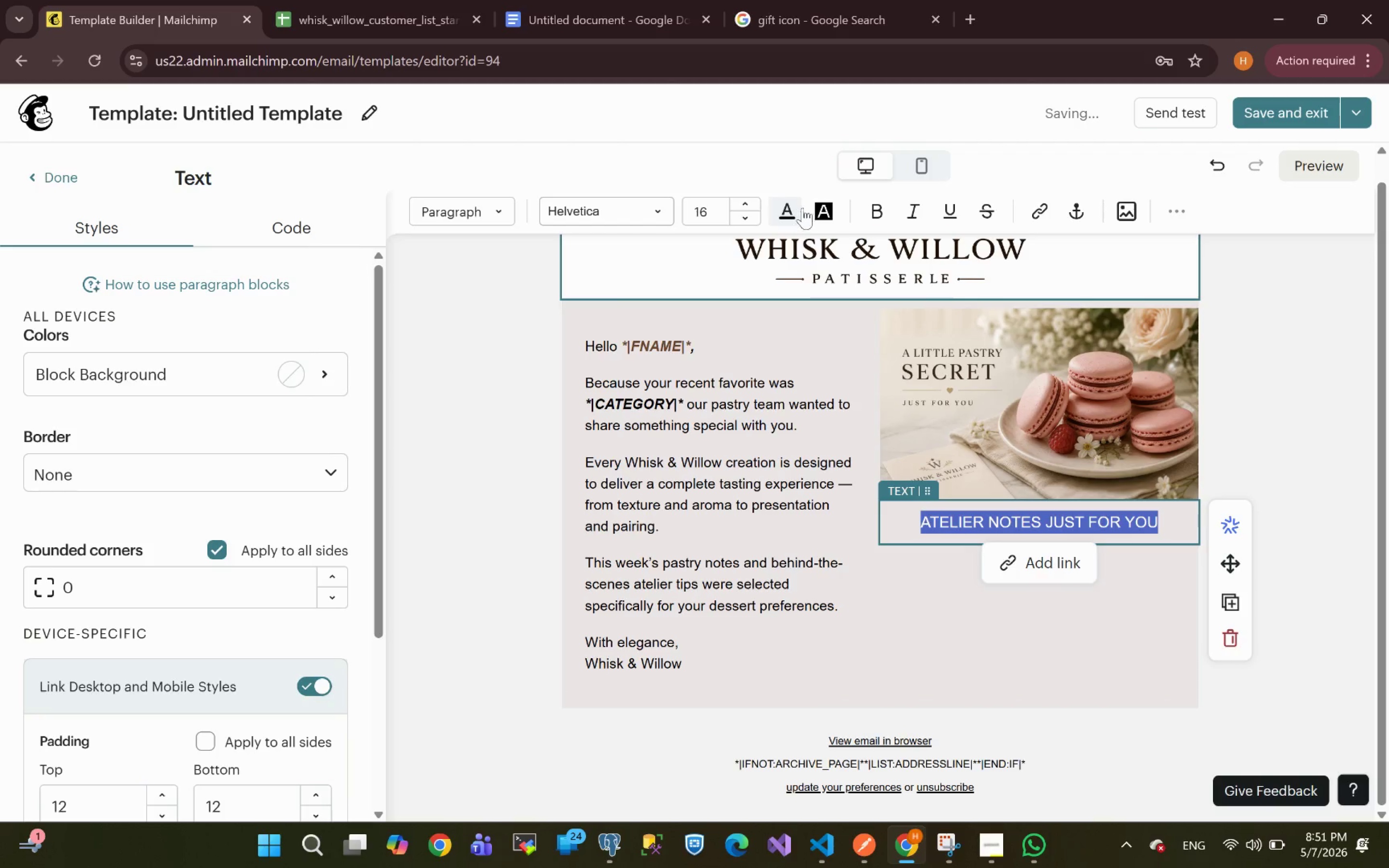 
left_click([870, 210])
 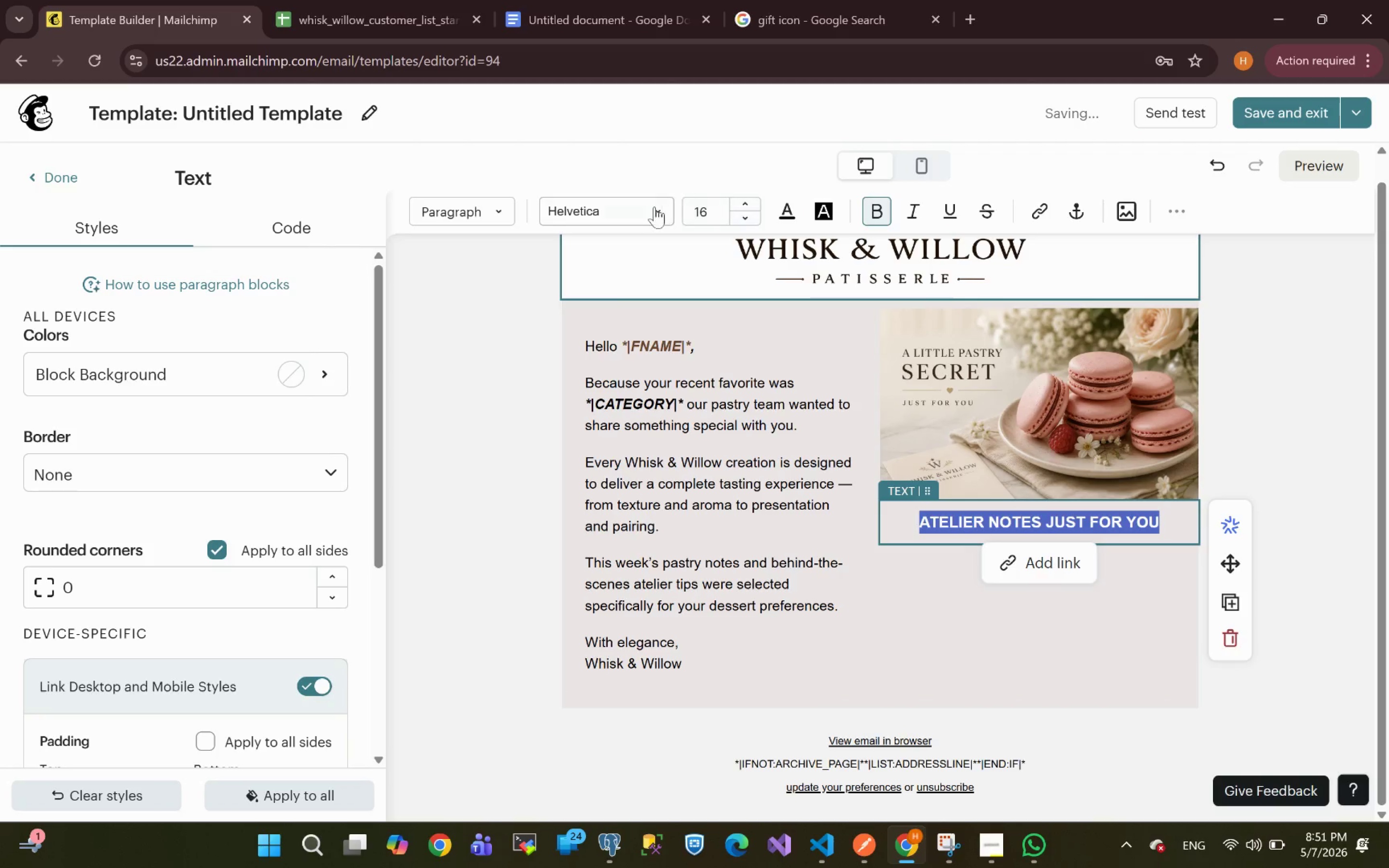 
left_click([640, 218])
 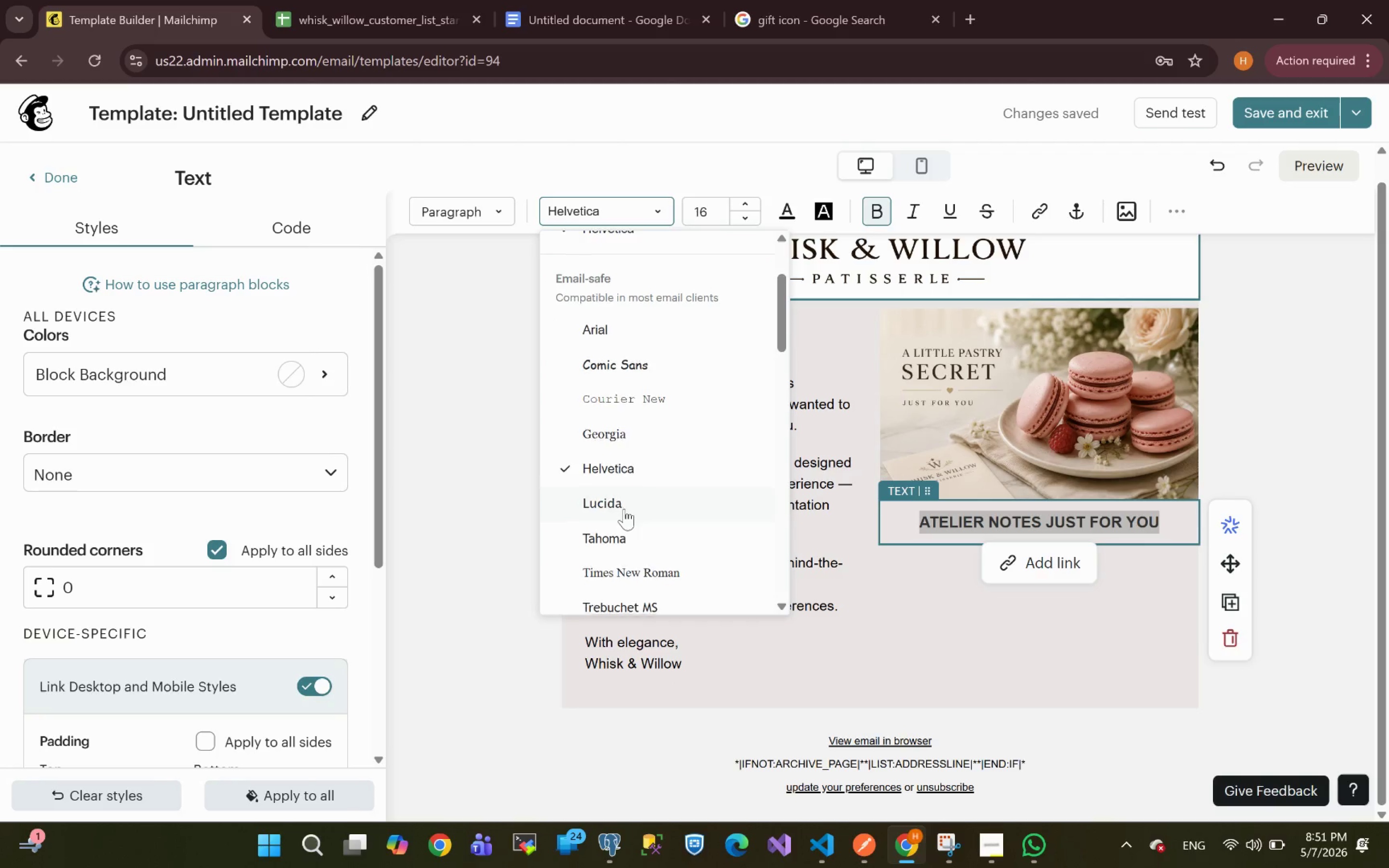 
wait(5.24)
 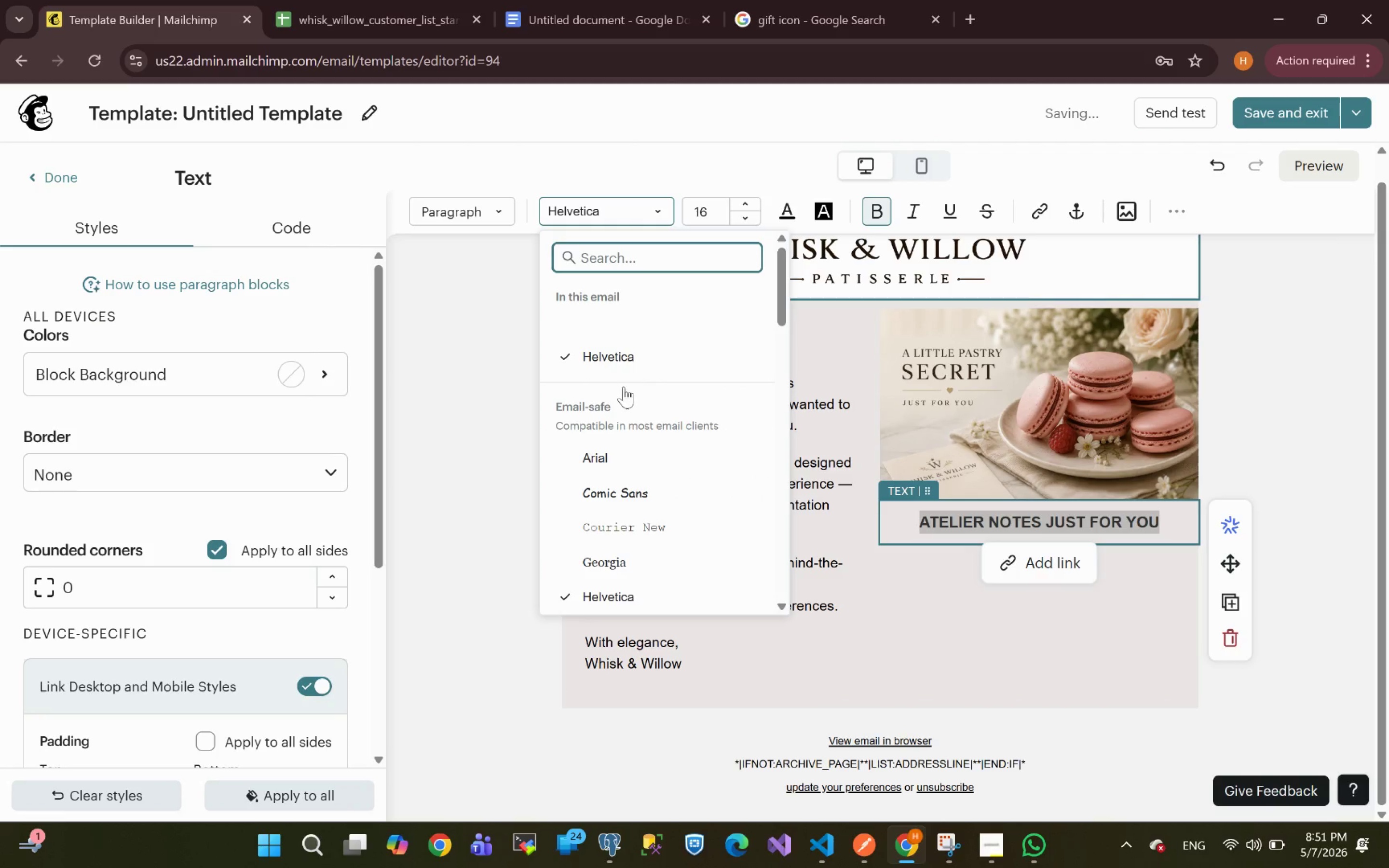 
left_click([622, 534])
 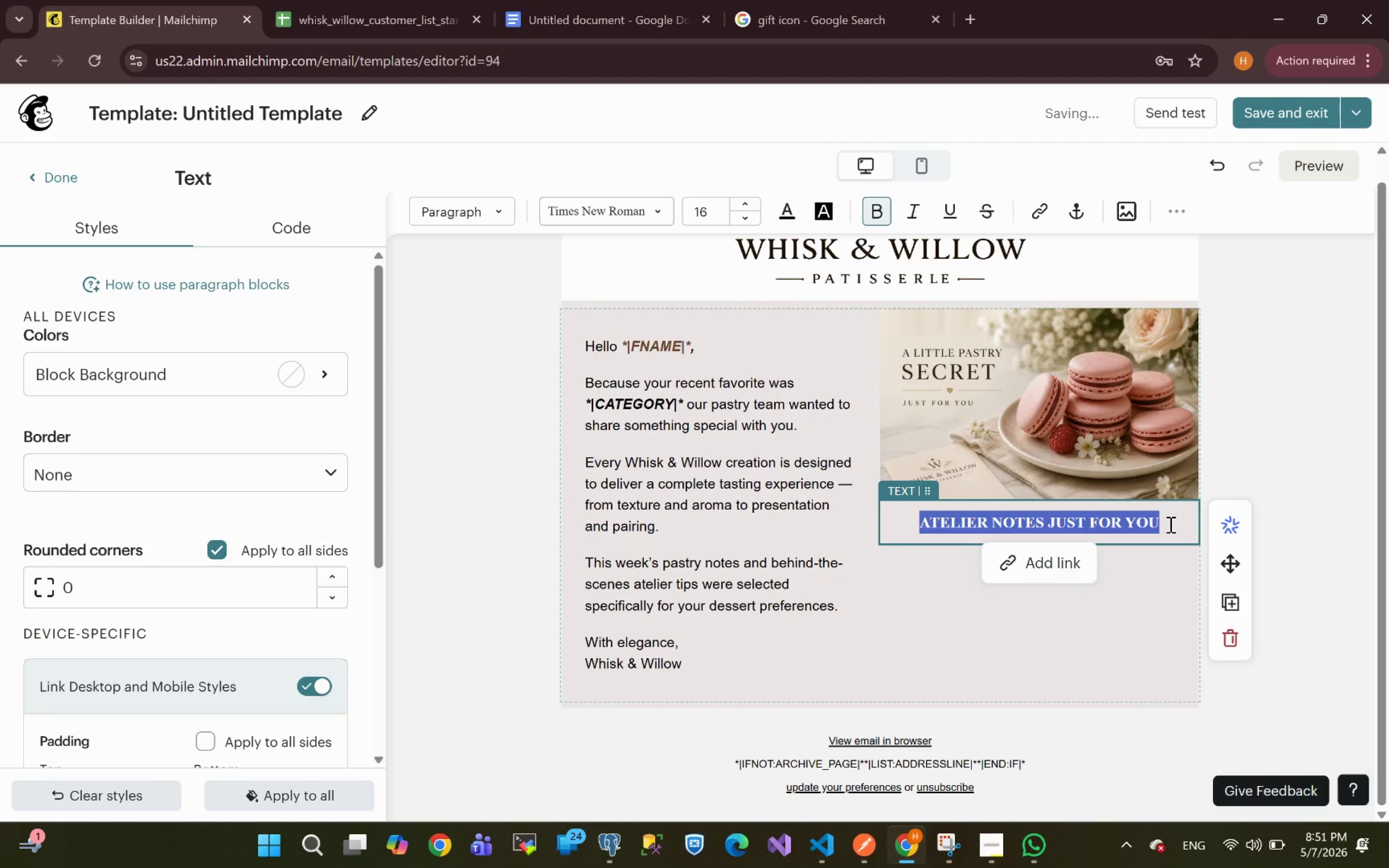 
left_click([1170, 524])
 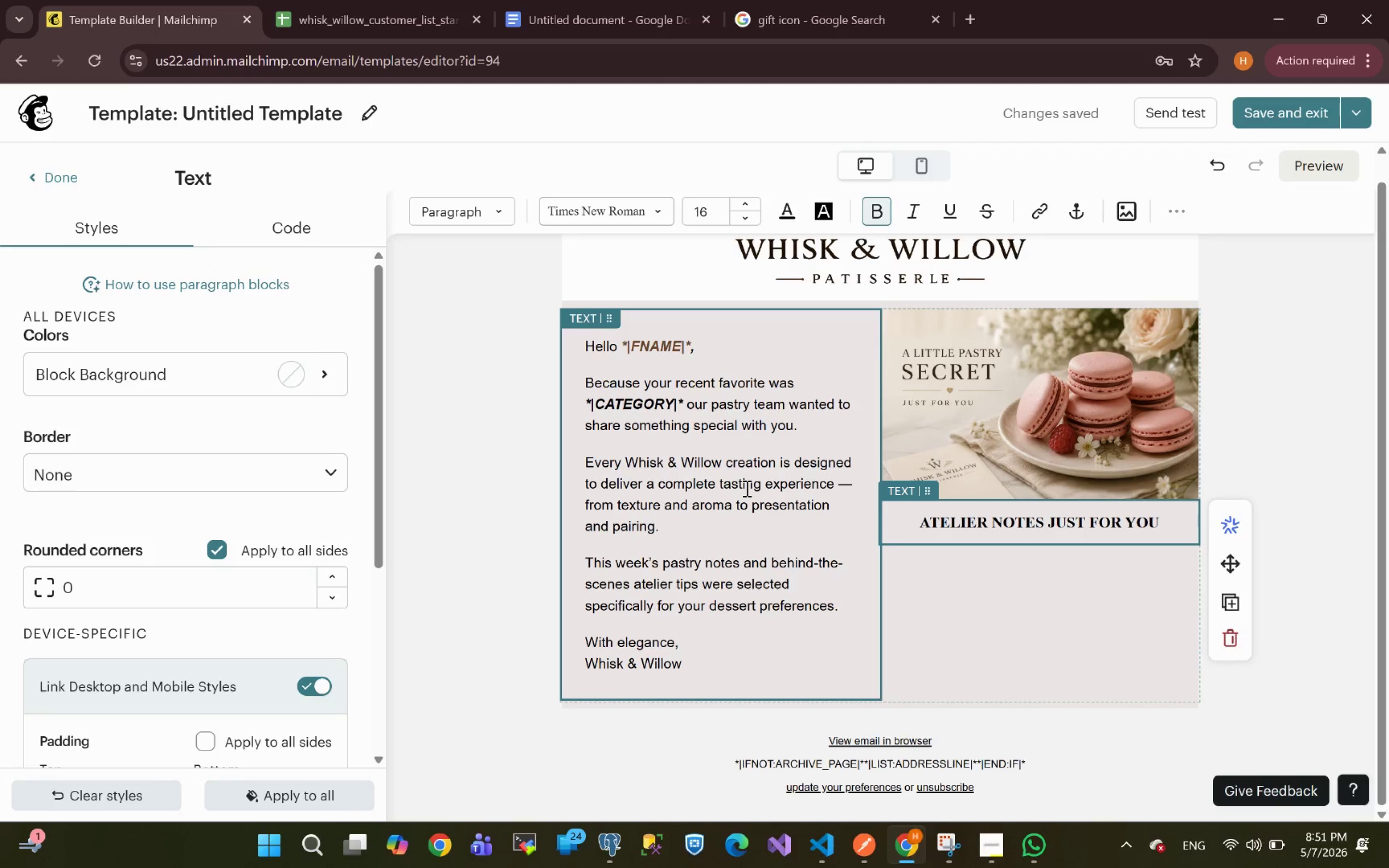 
wait(28.16)
 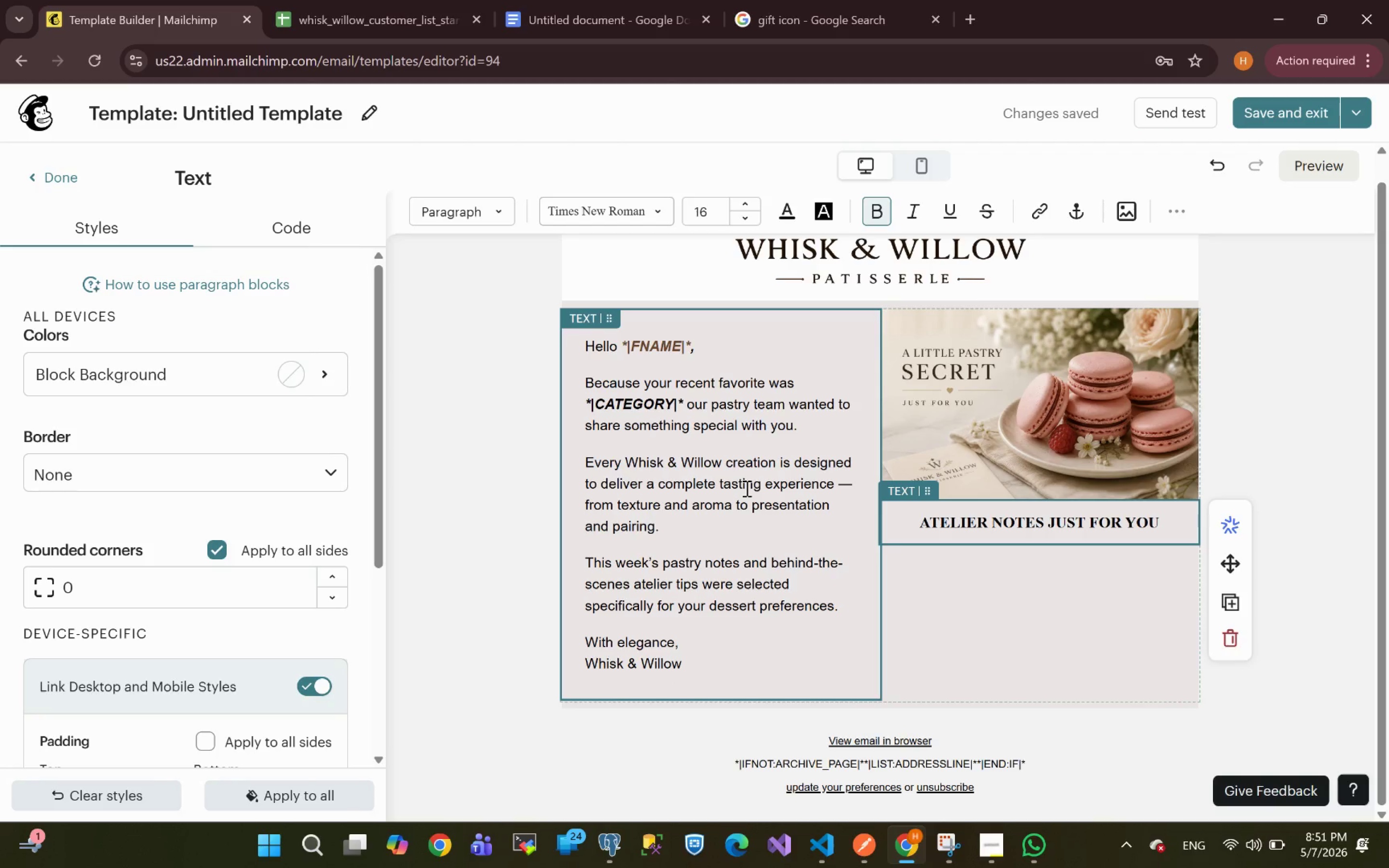 
key(Enter)
 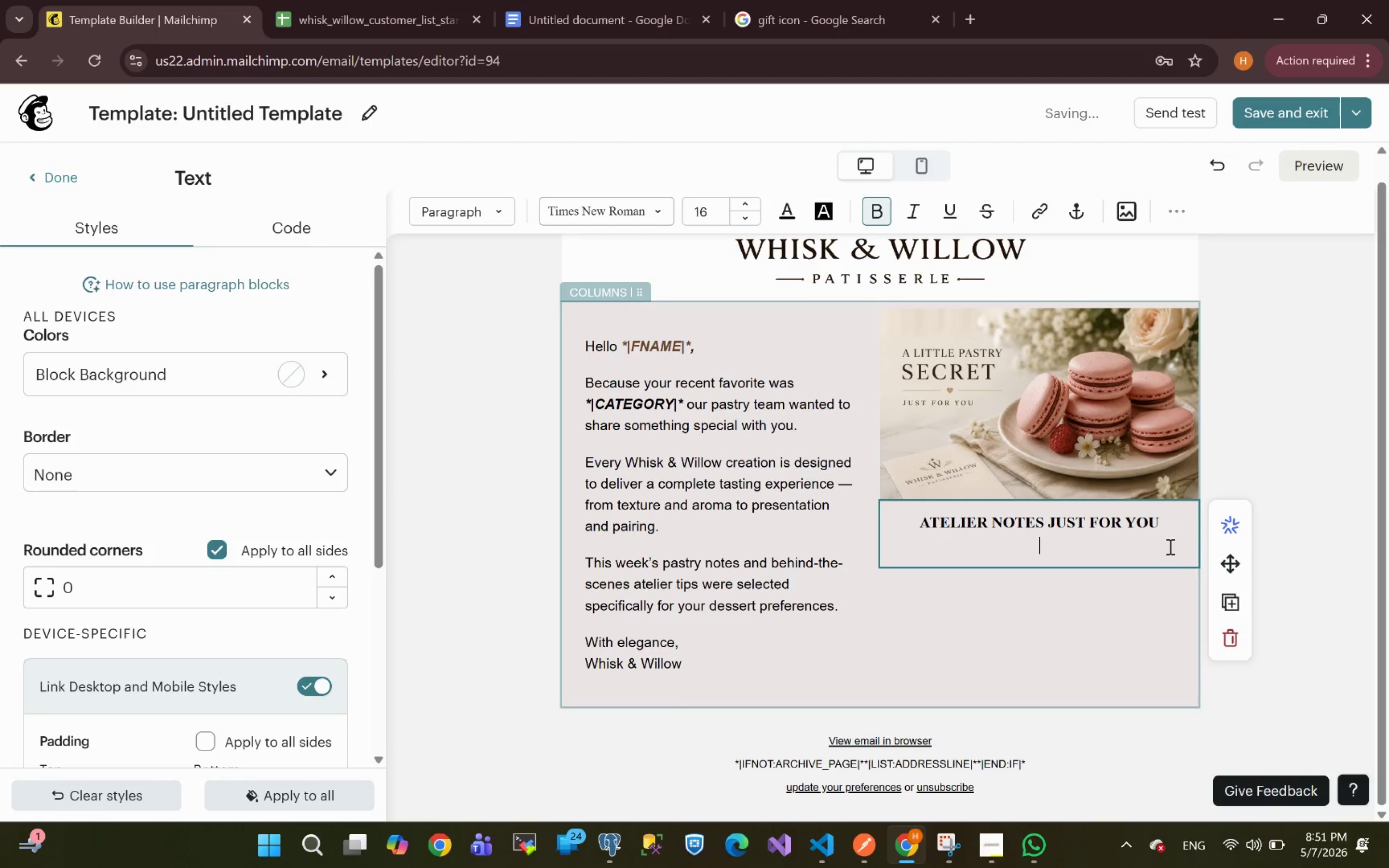 
hold_key(key=Minus, duration=0.79)
 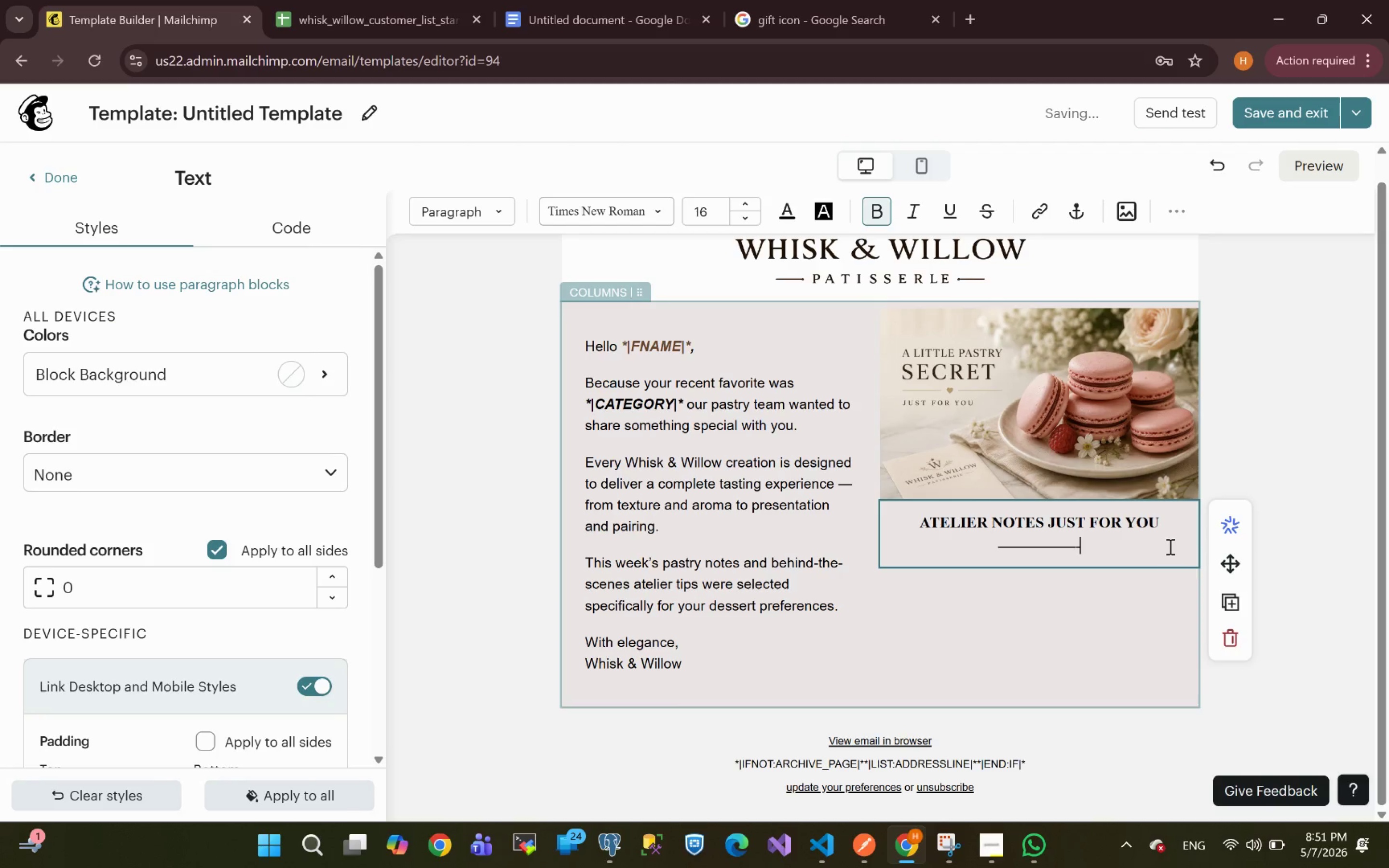 
hold_key(key=Minus, duration=15.66)
 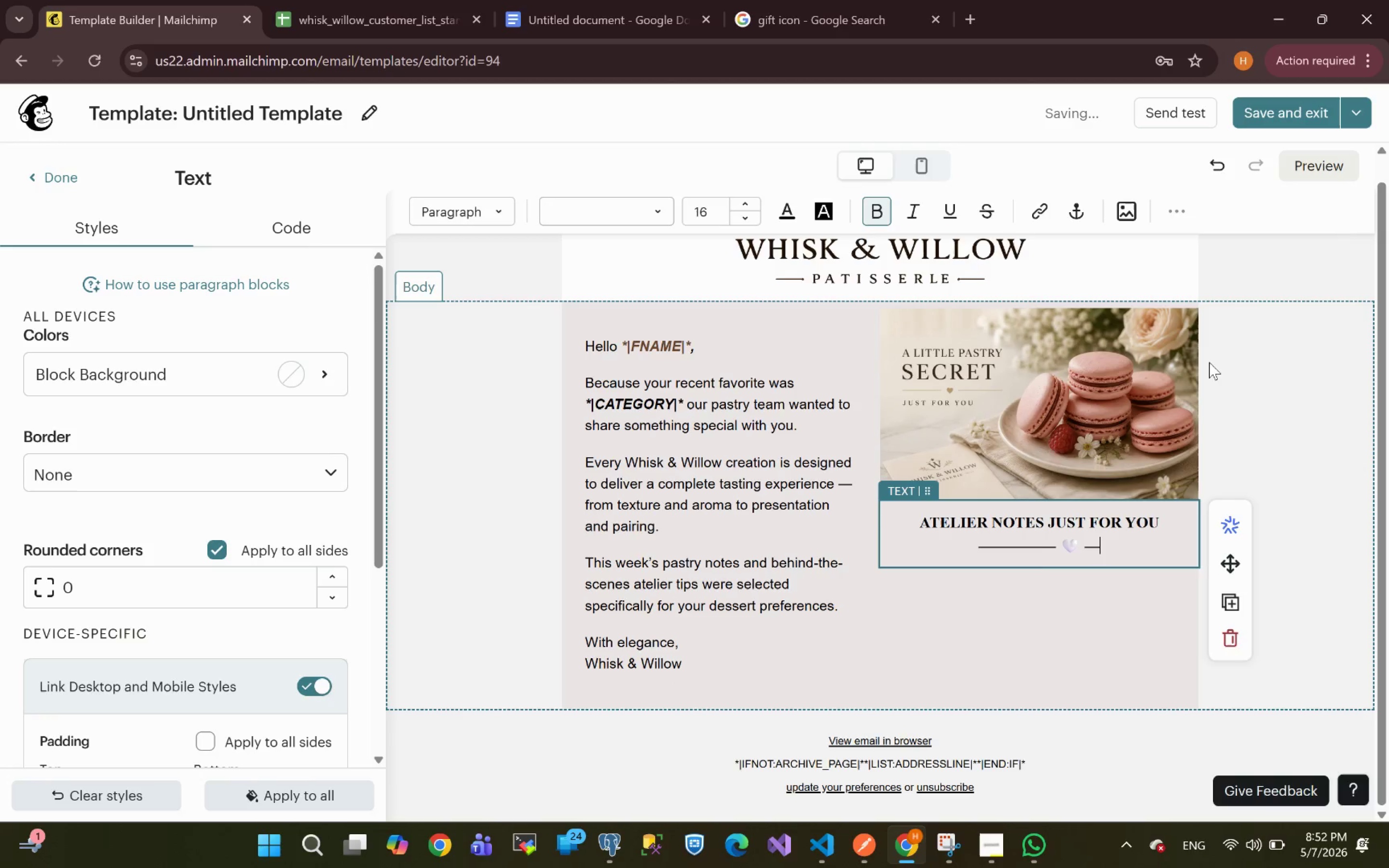 
key(Backspace)
 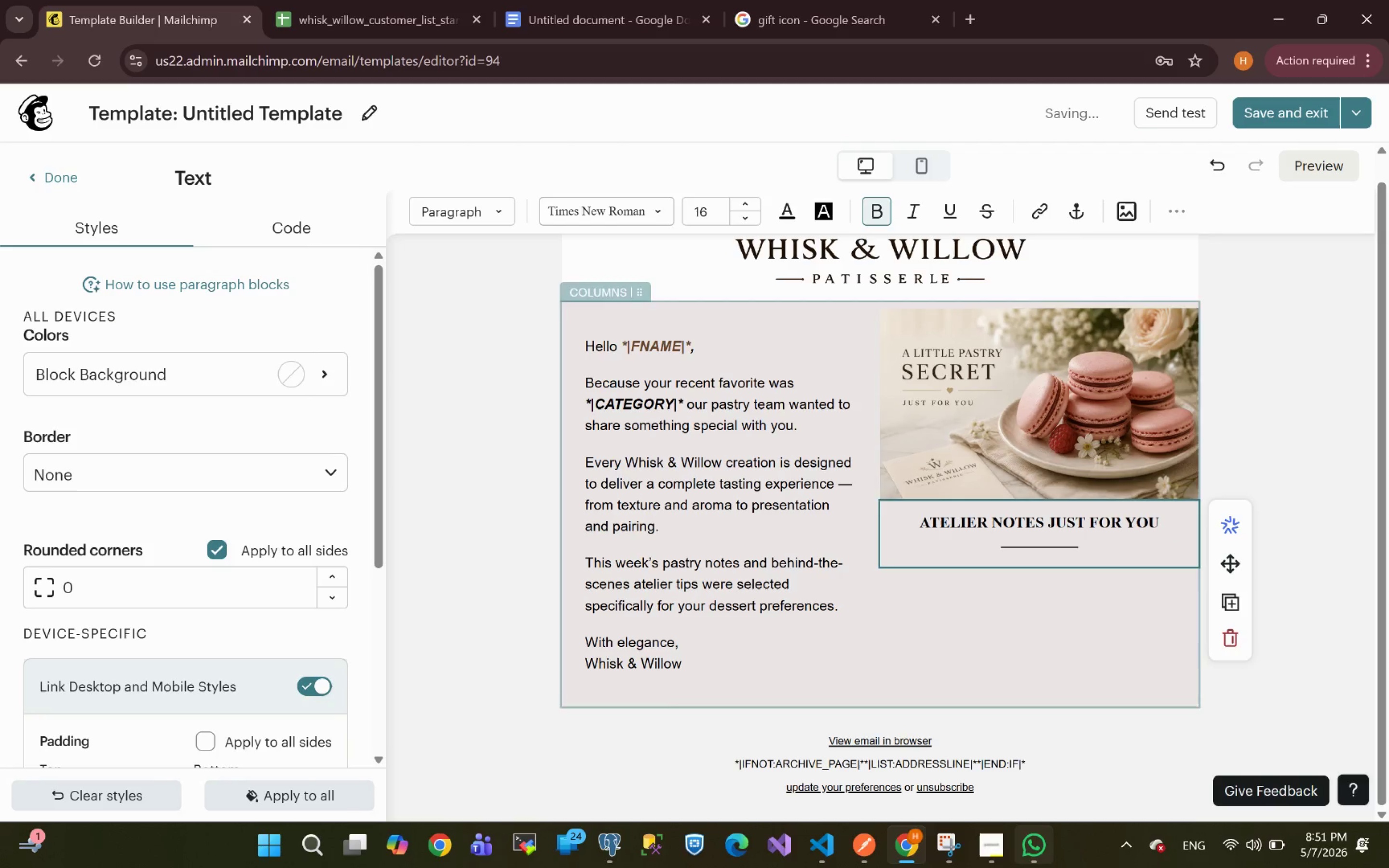 
left_click([1030, 843])
 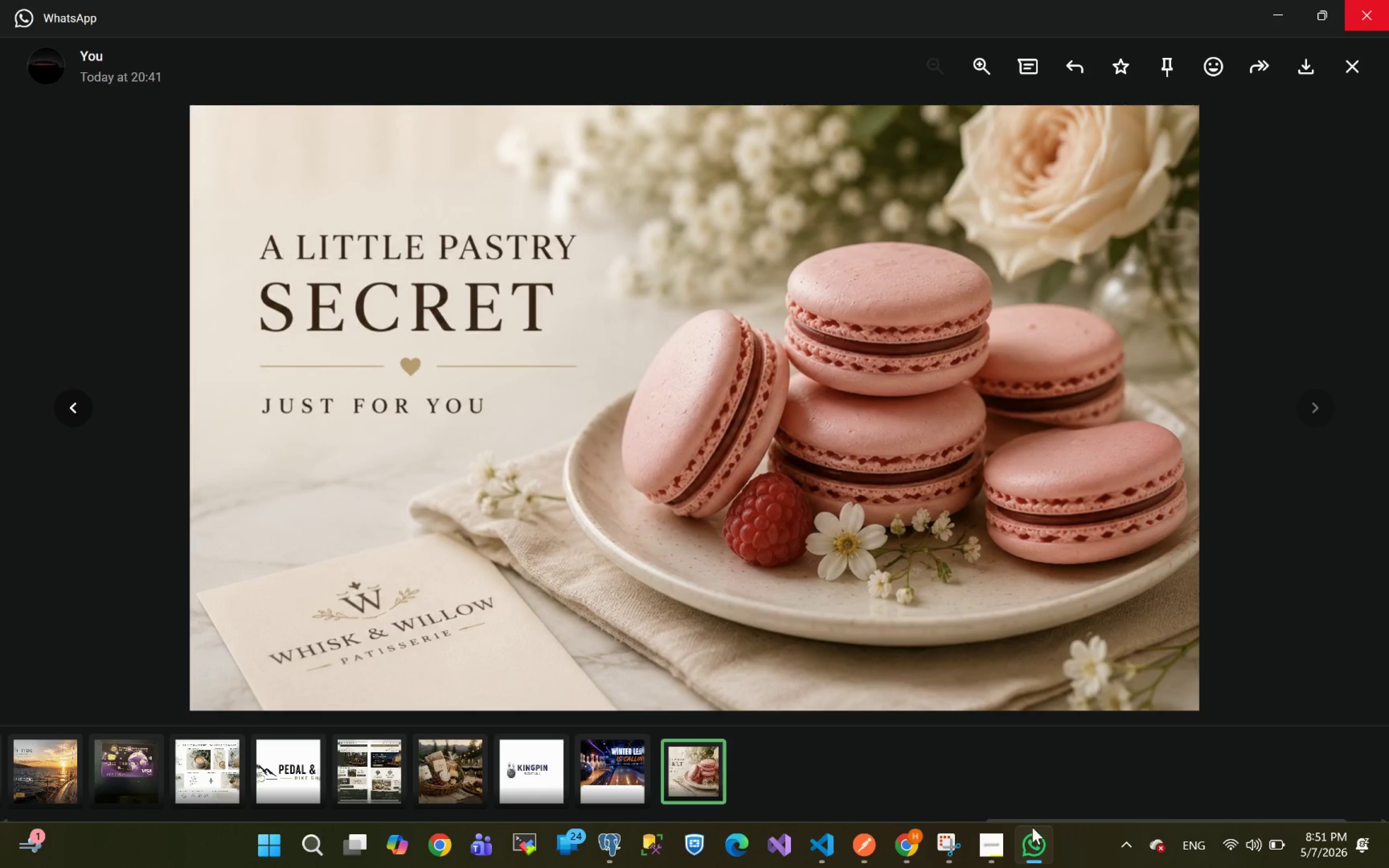 
key(Escape)
 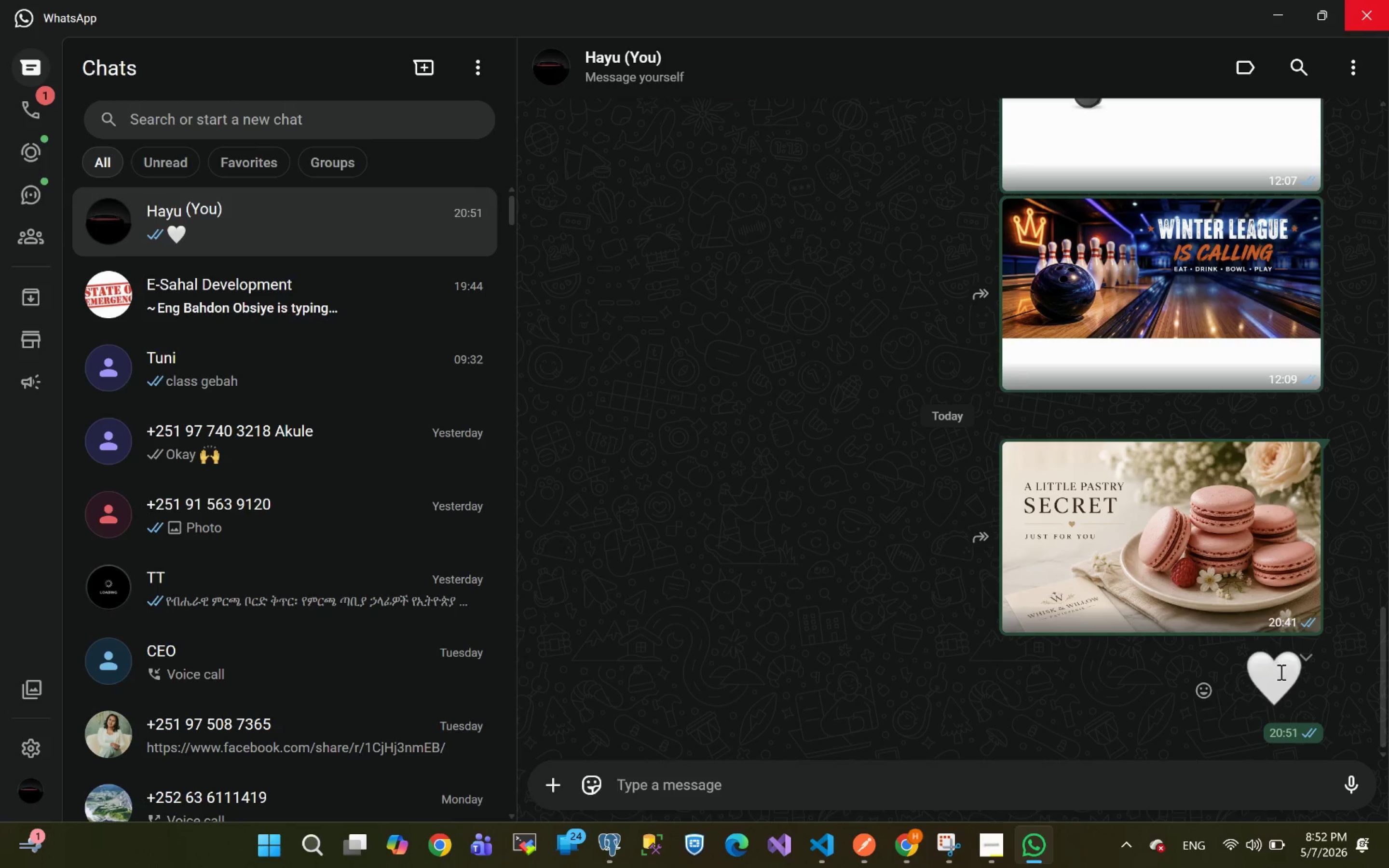 
right_click([1286, 675])
 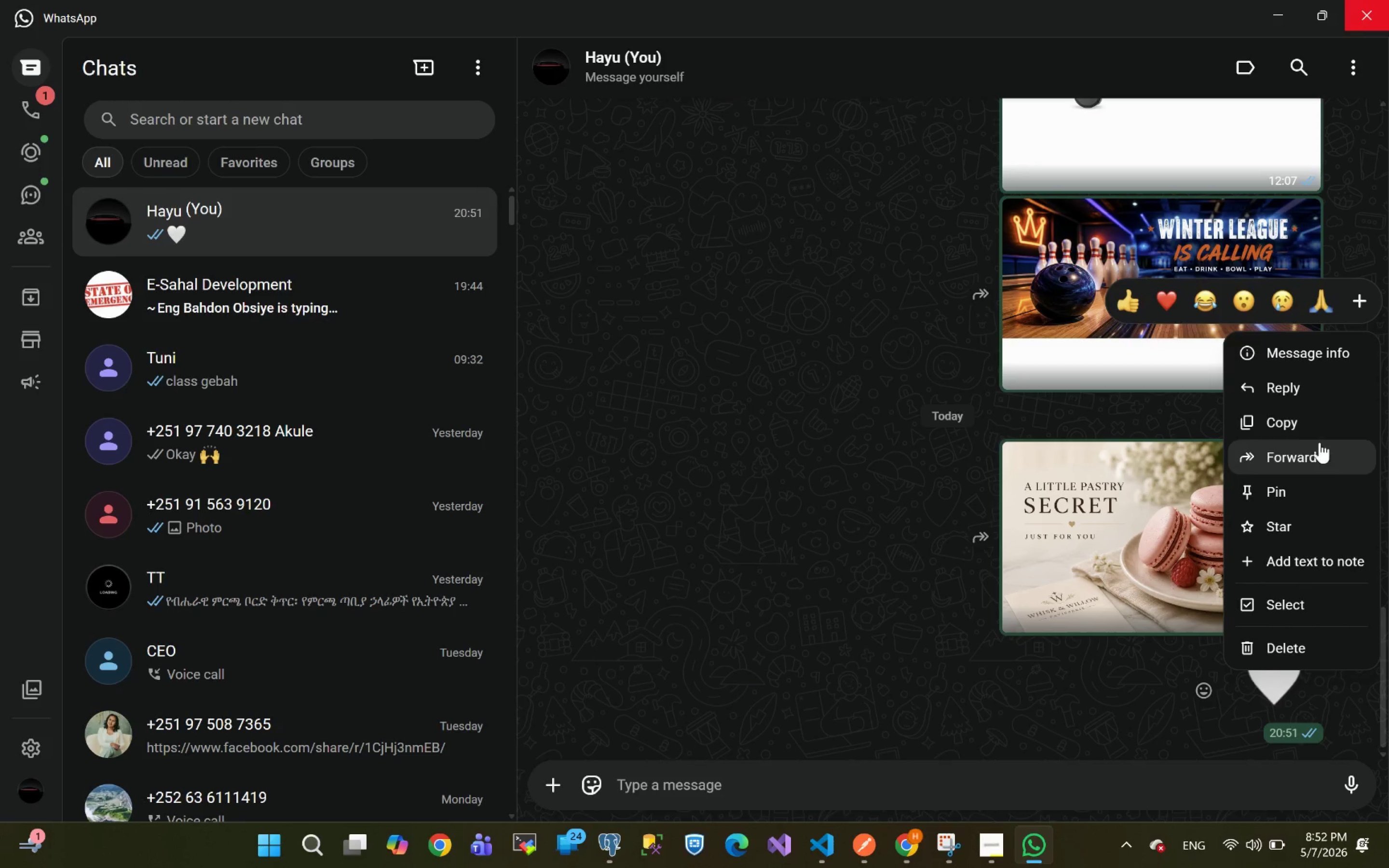 
left_click([1296, 420])
 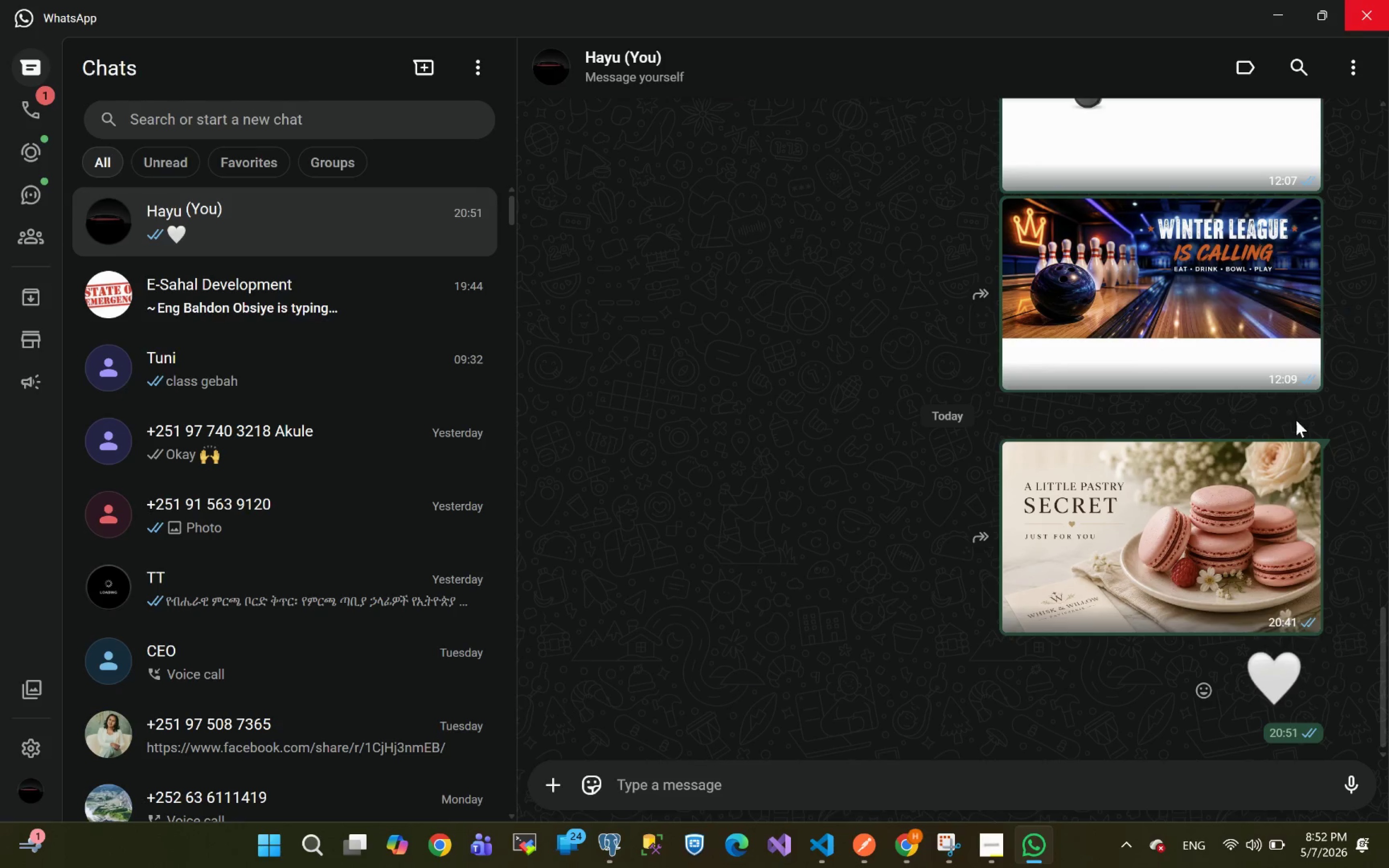 
key(Alt+Tab)
 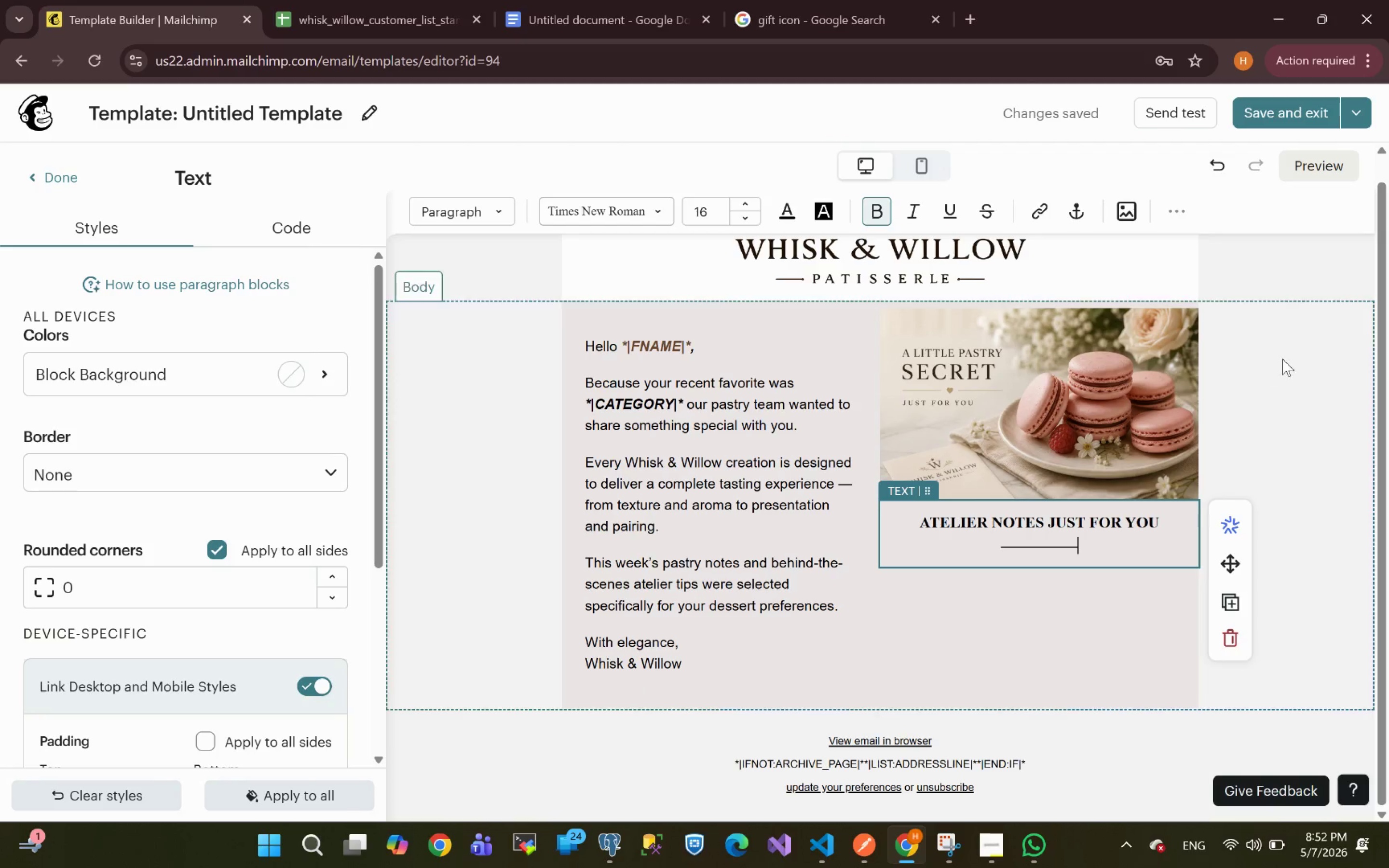 
hold_key(key=ControlLeft, duration=0.67)
 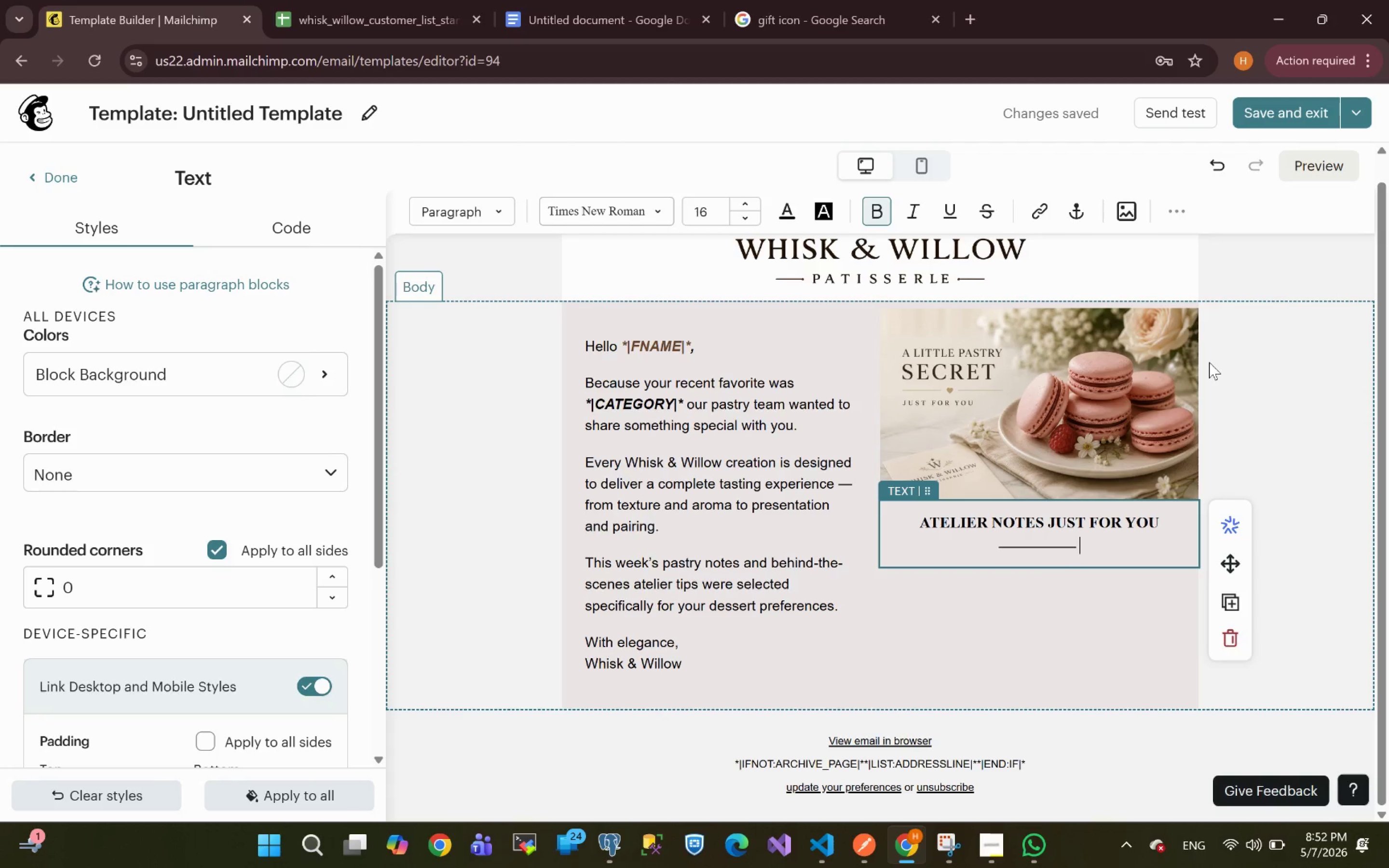 
key(Space)
 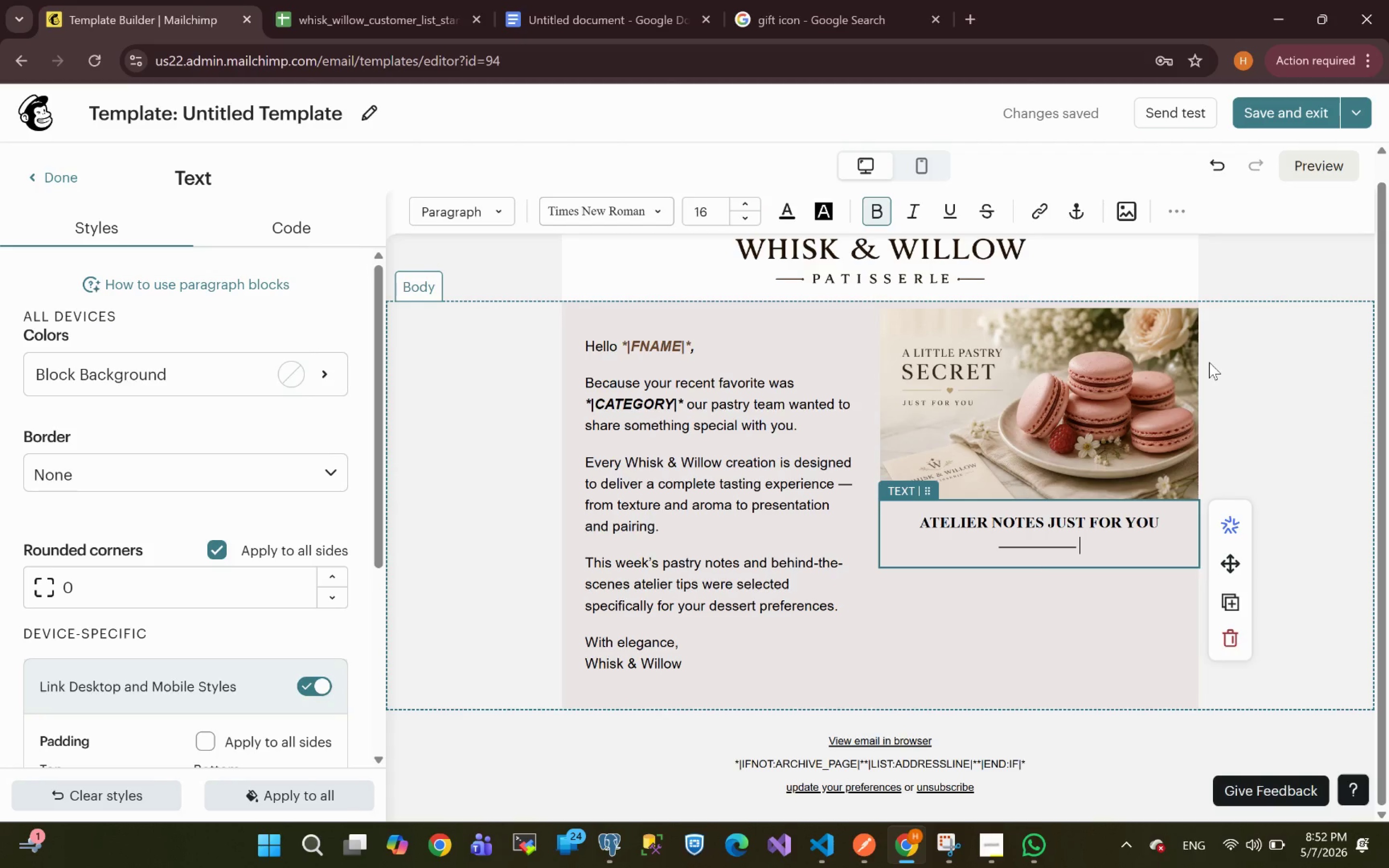 
key(Control+V)
 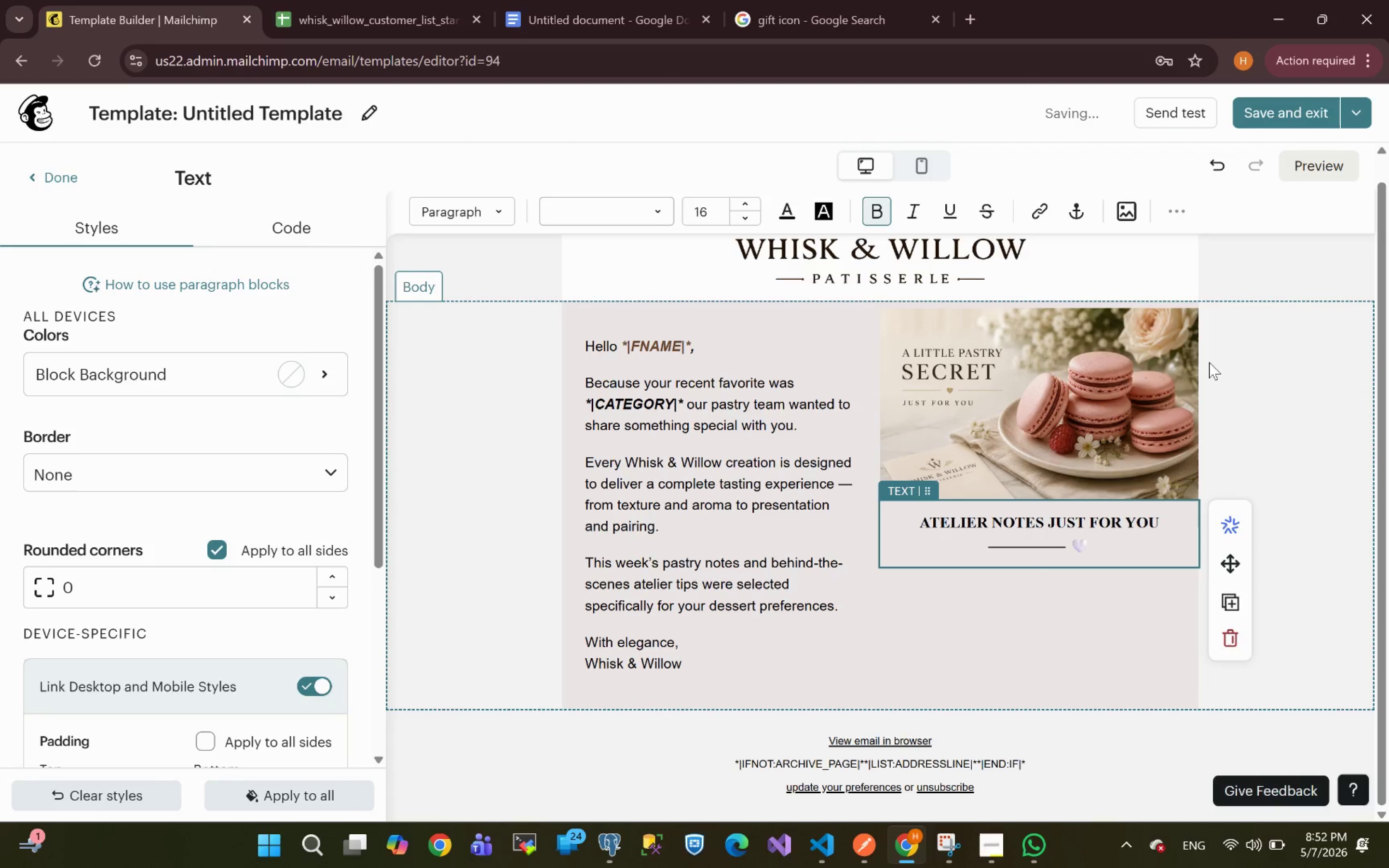 
key(Space)
 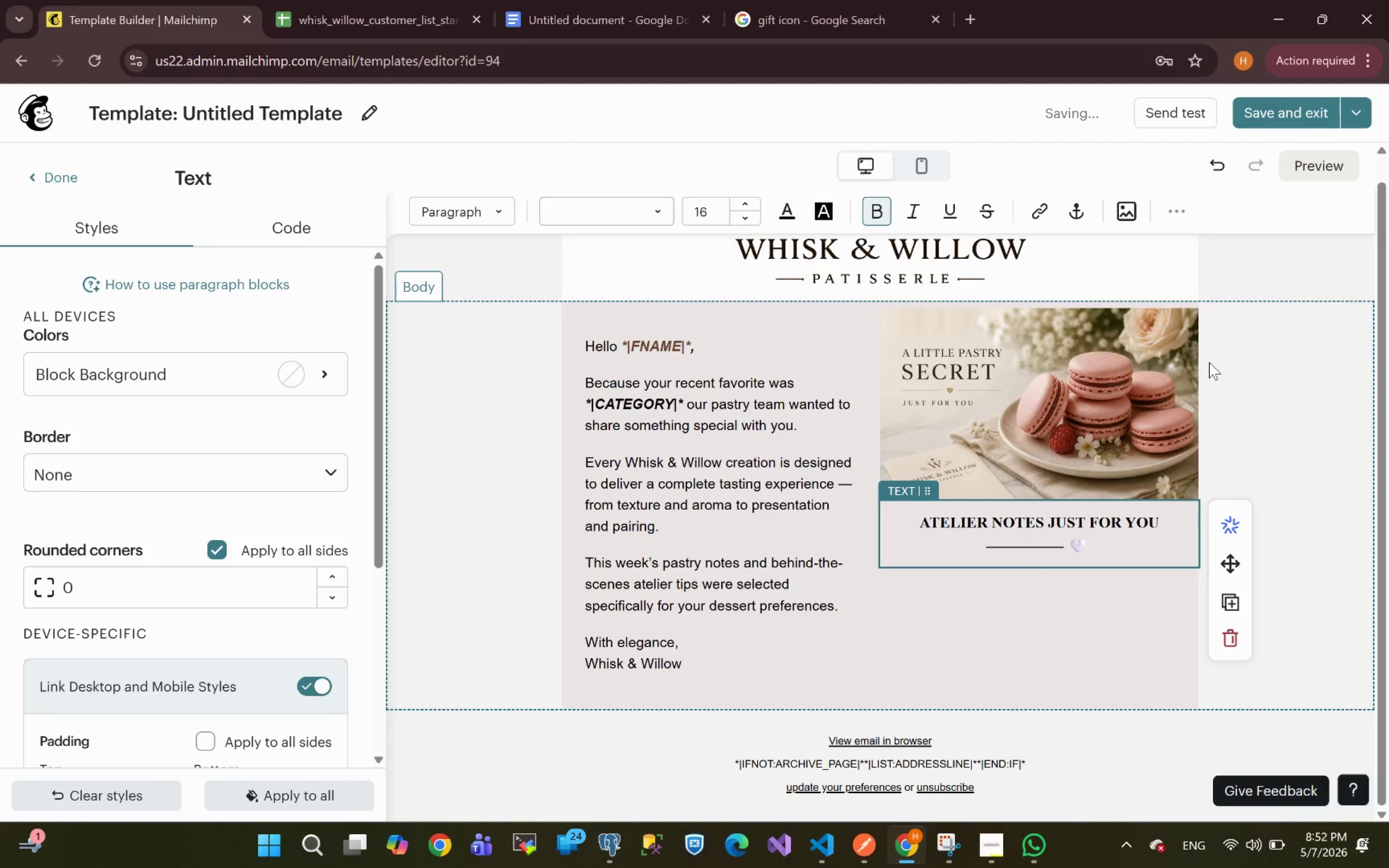 
hold_key(key=Minus, duration=0.76)
 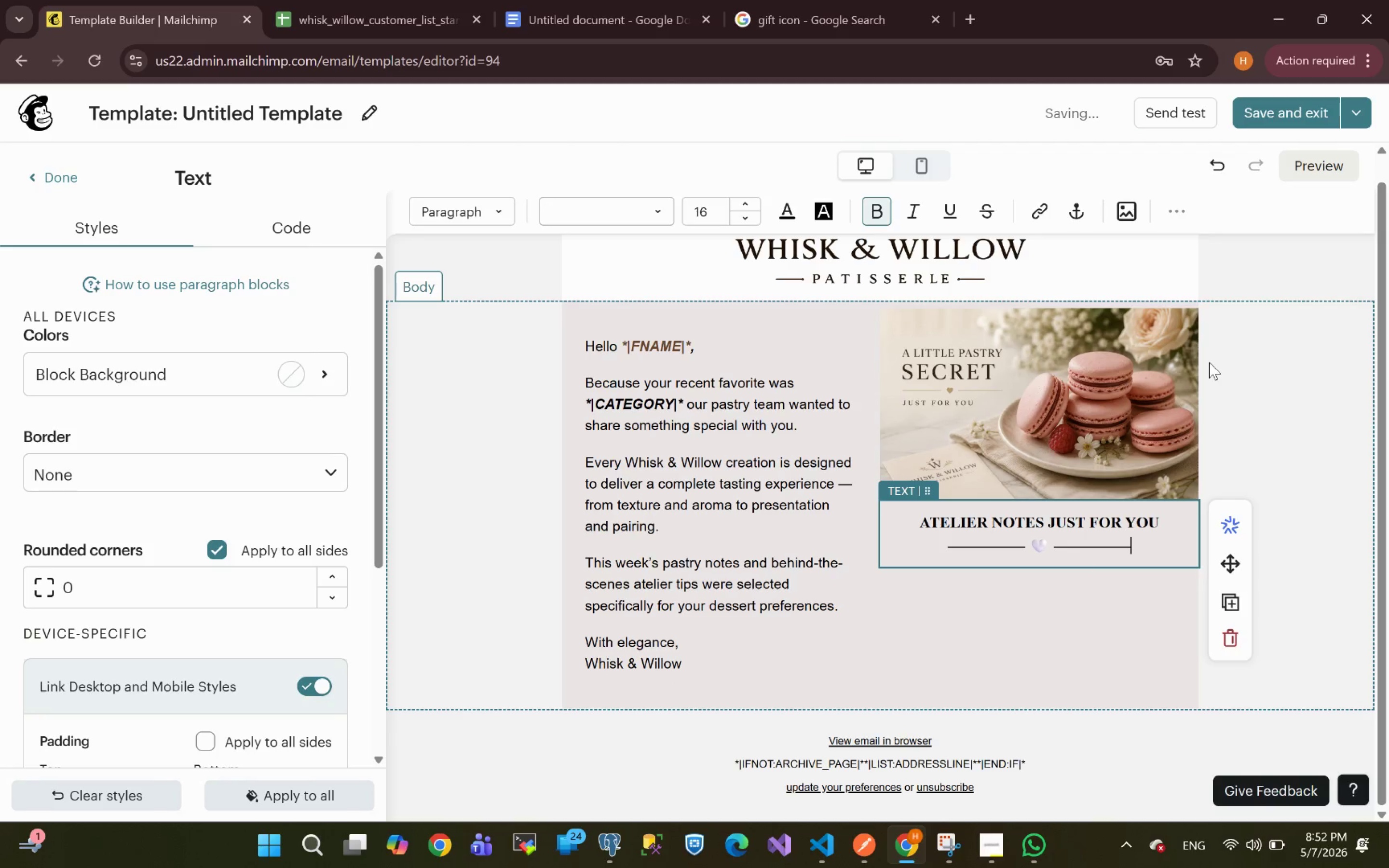 
key(Minus)
 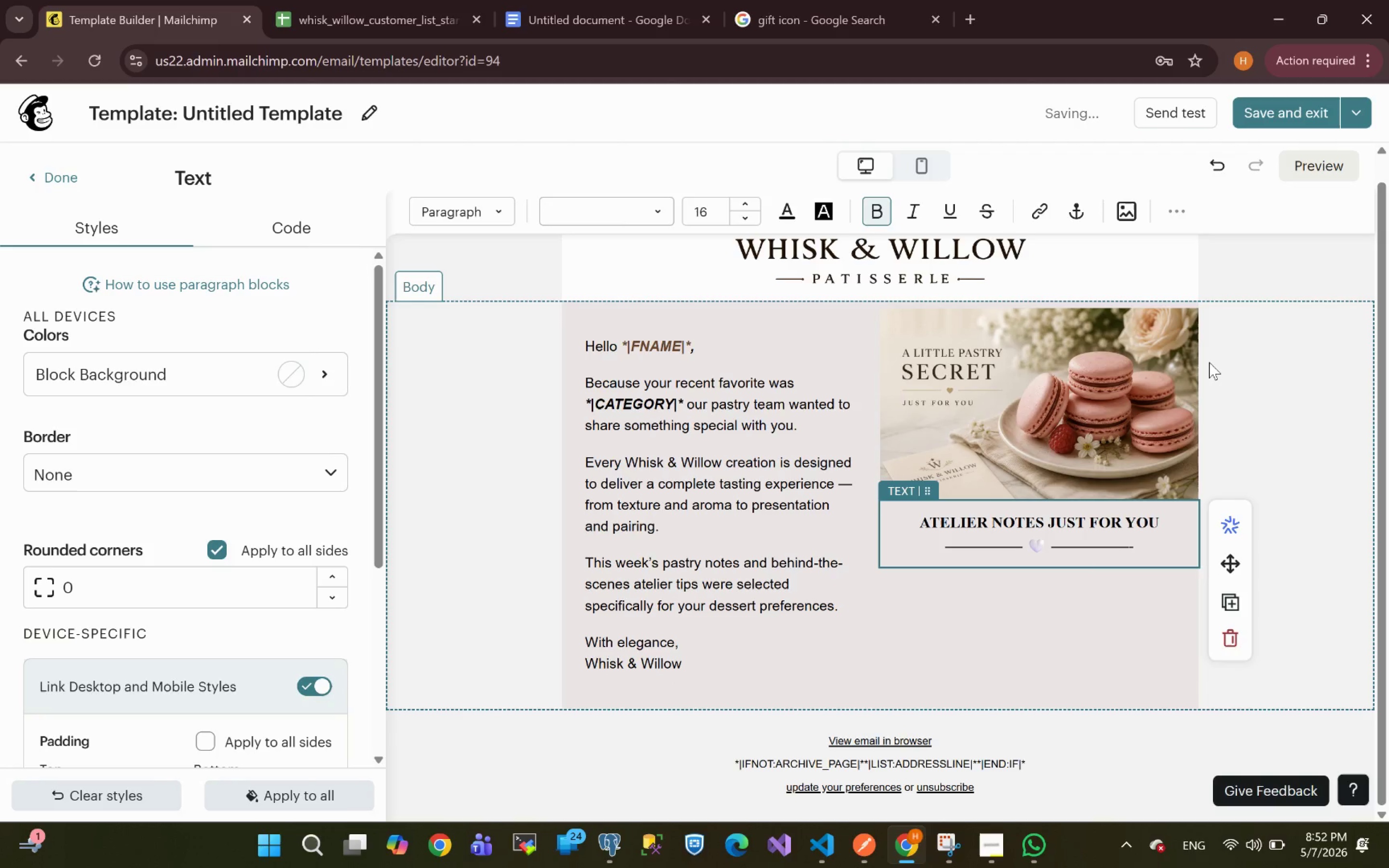 
key(Backspace)
 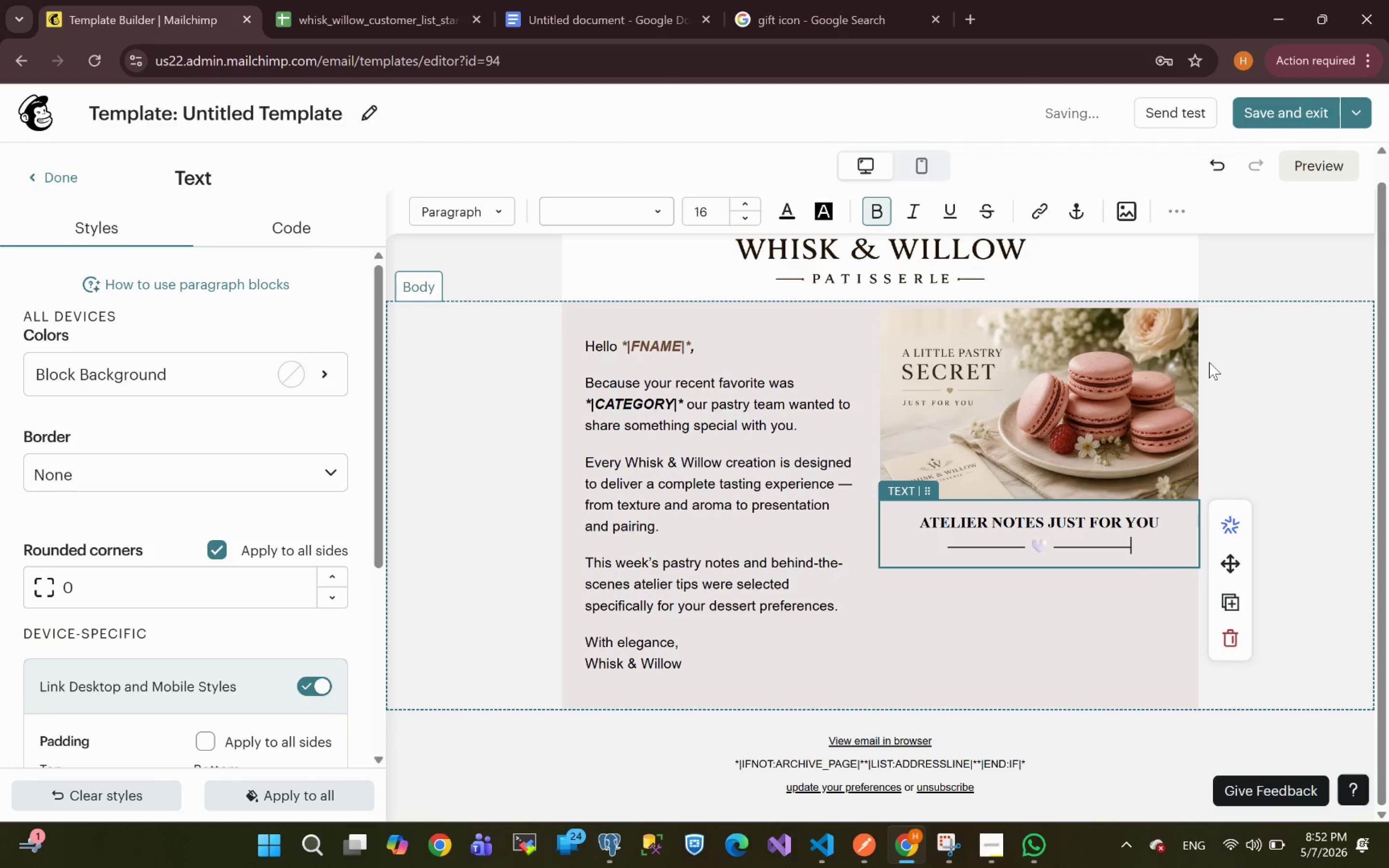 
key(Backspace)
 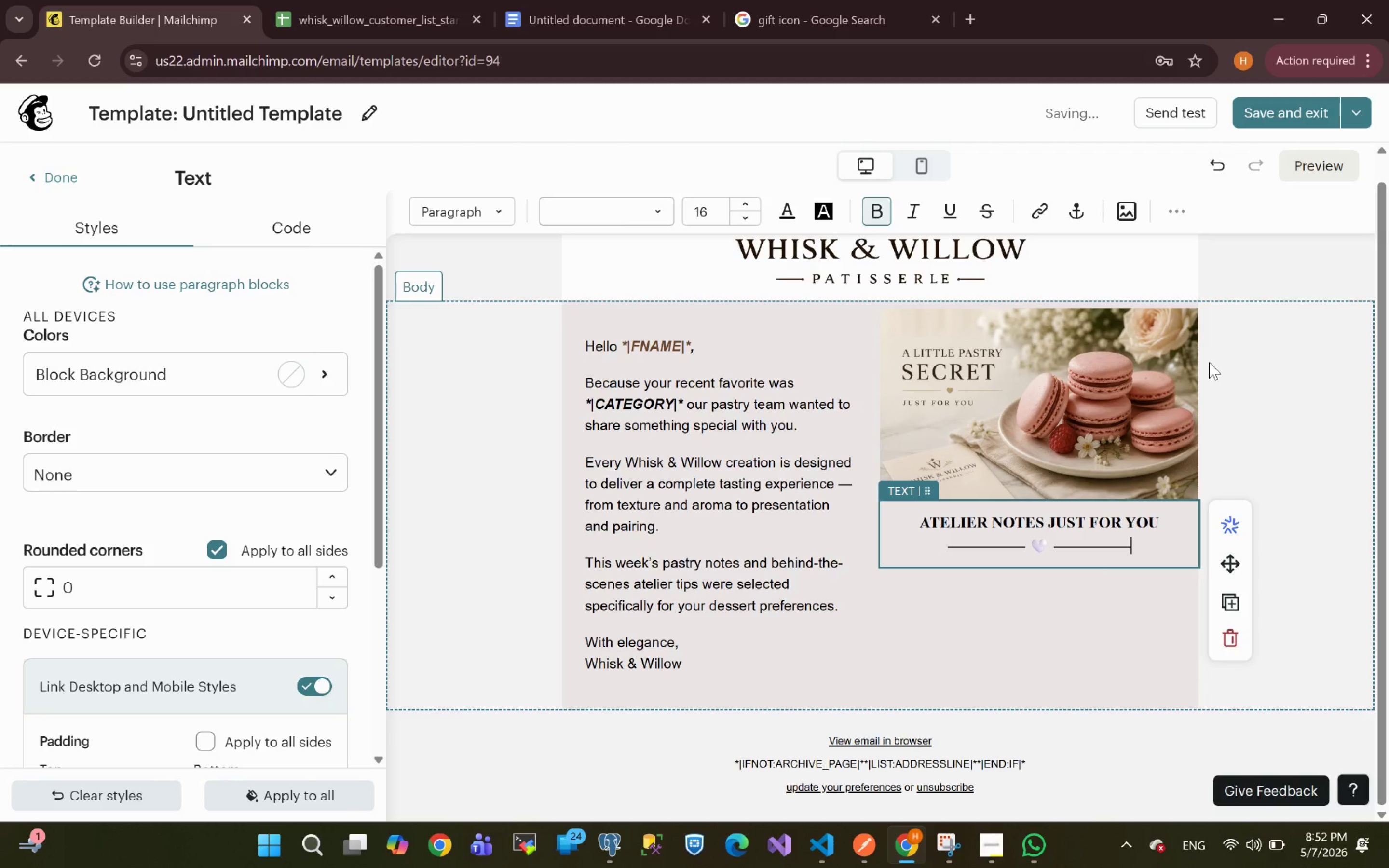 
key(Backspace)
 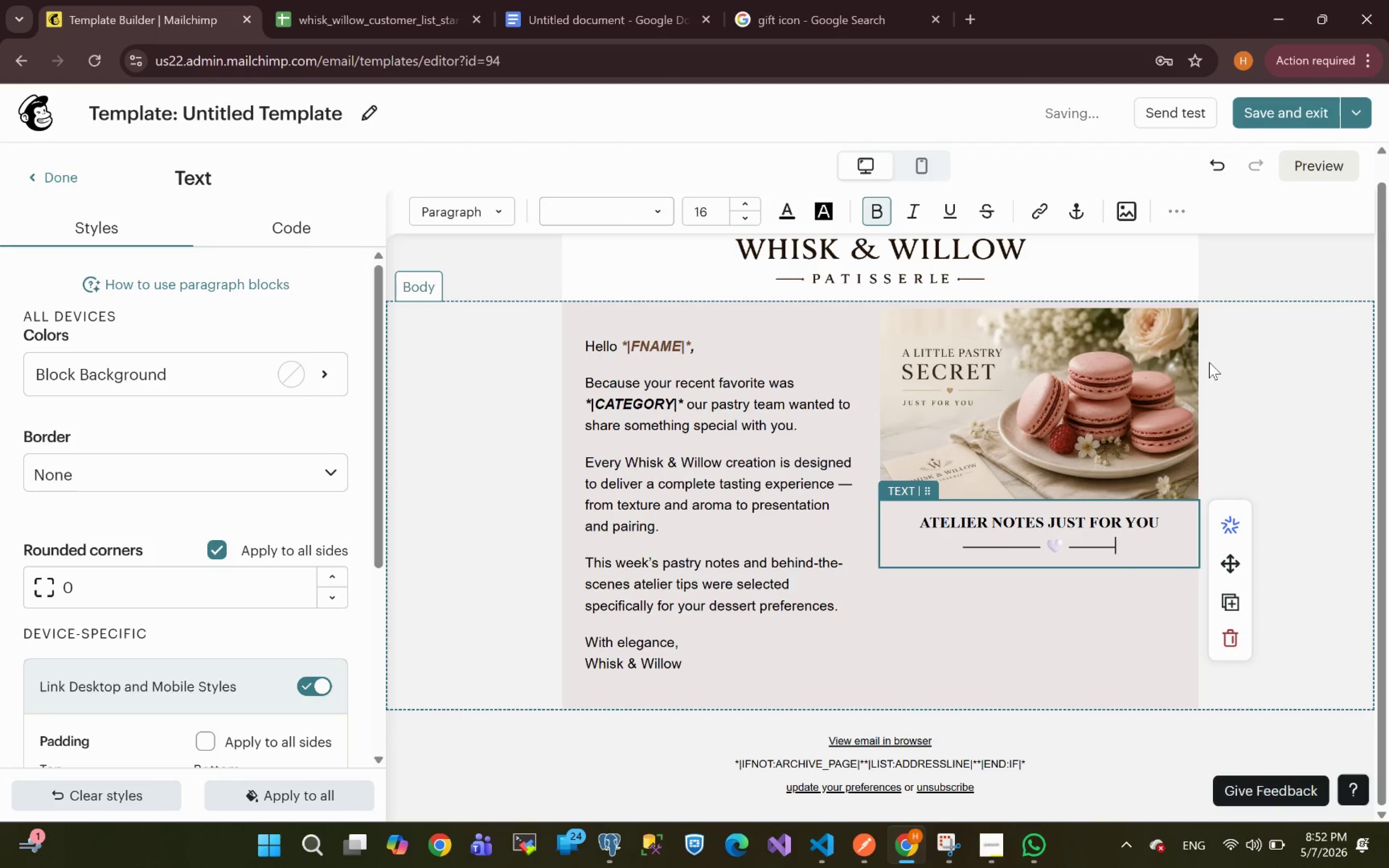 
key(Backspace)
 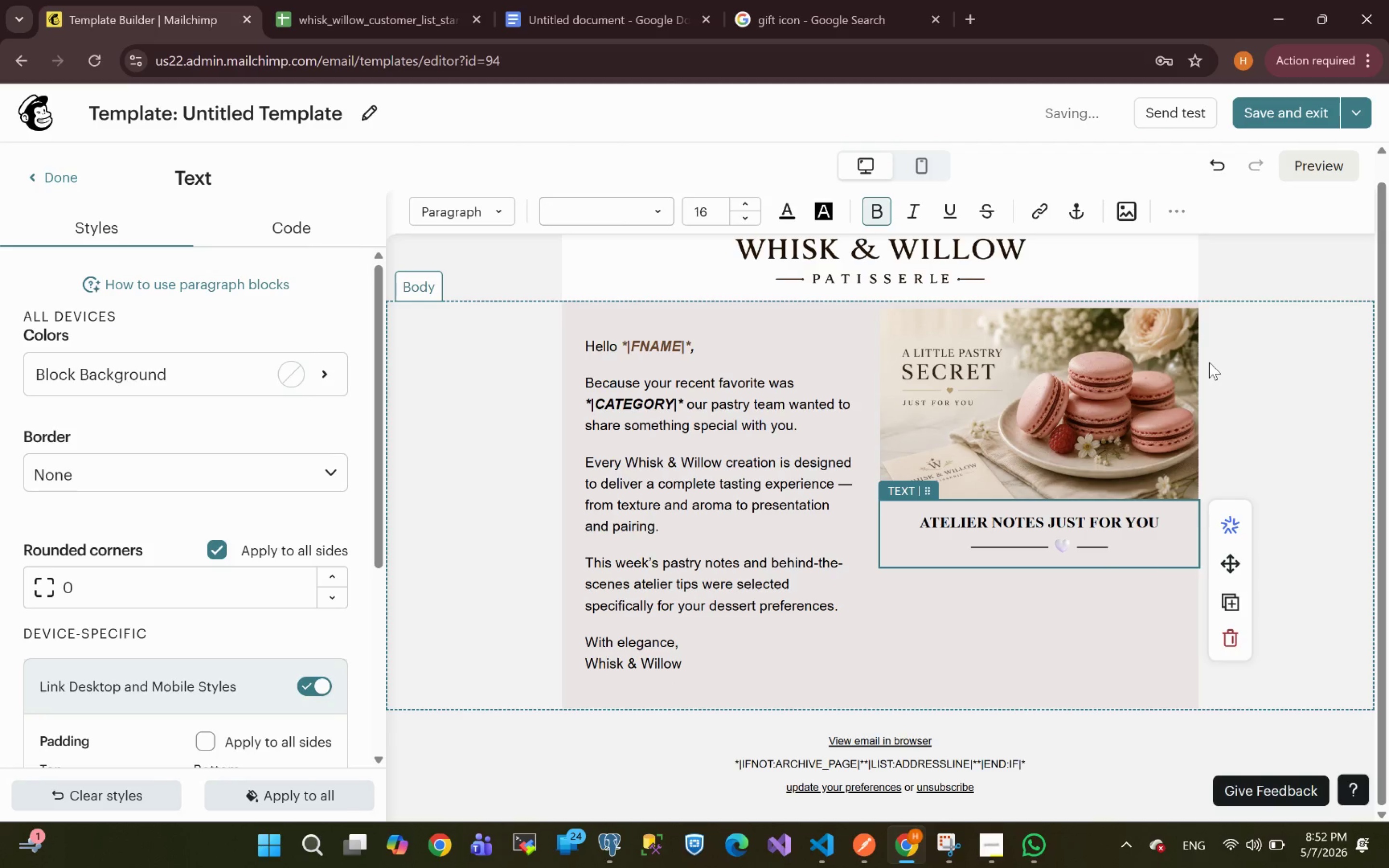 
key(Minus)
 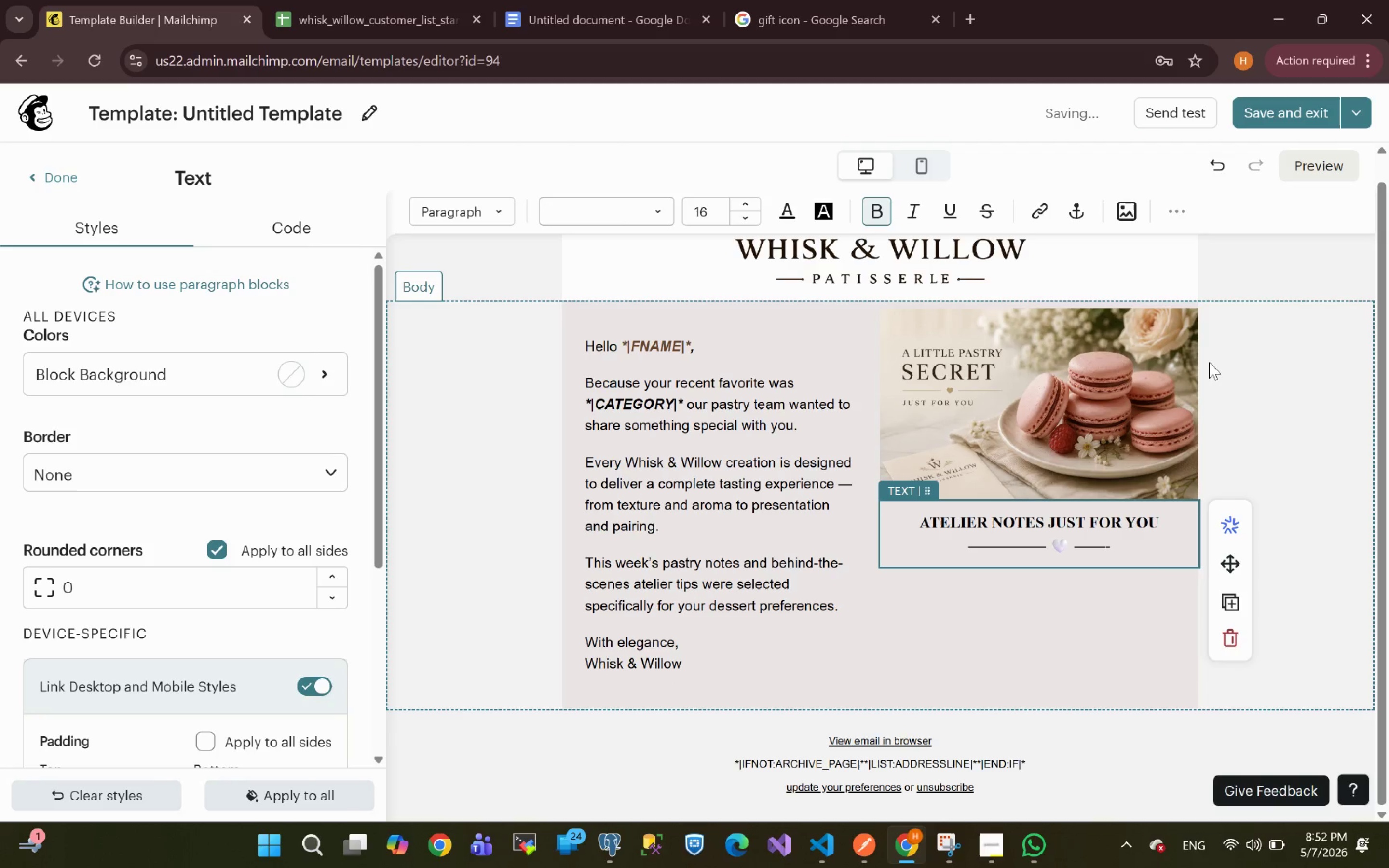 
hold_key(key=ArrowLeft, duration=0.7)
 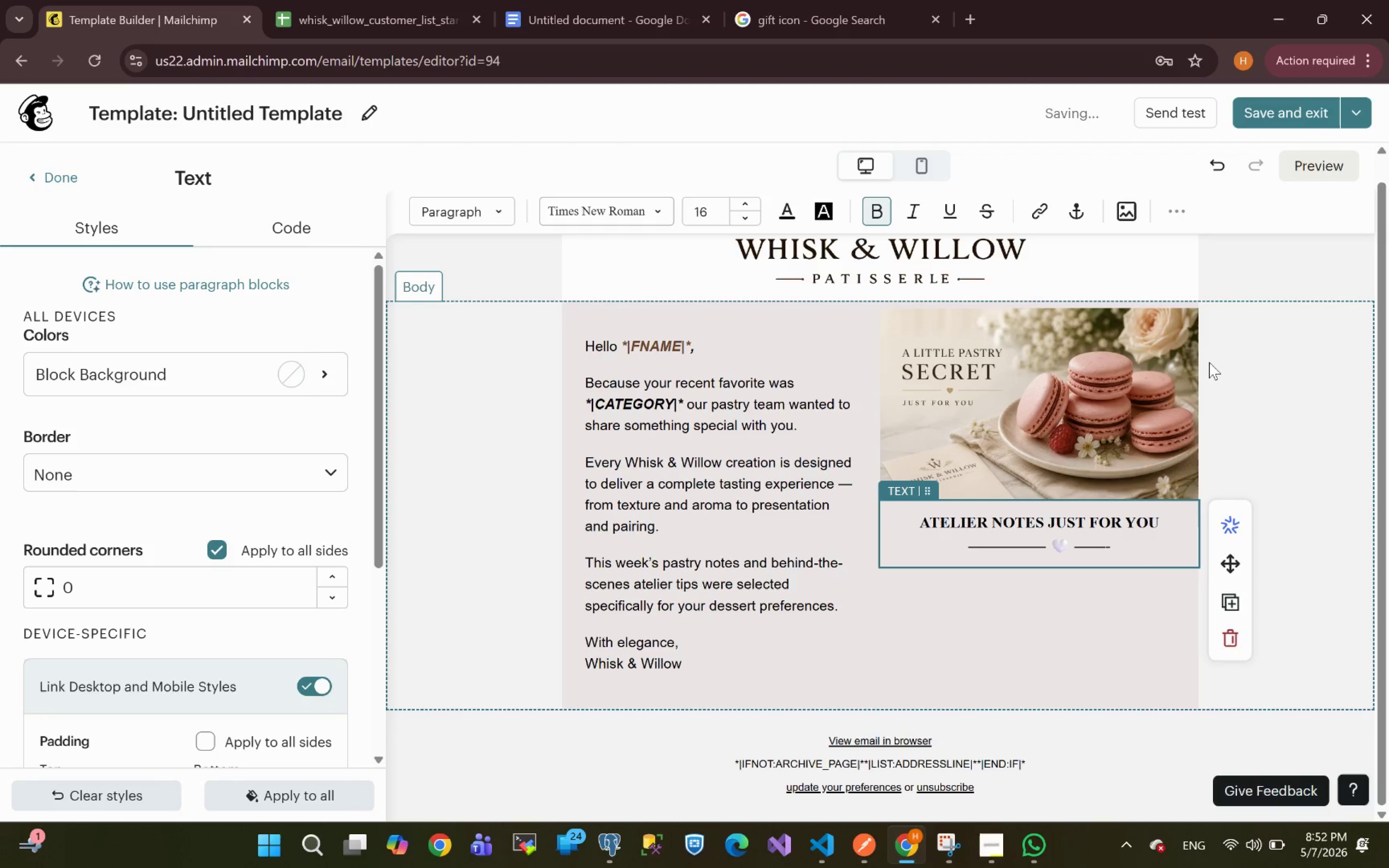 
key(Backspace)
 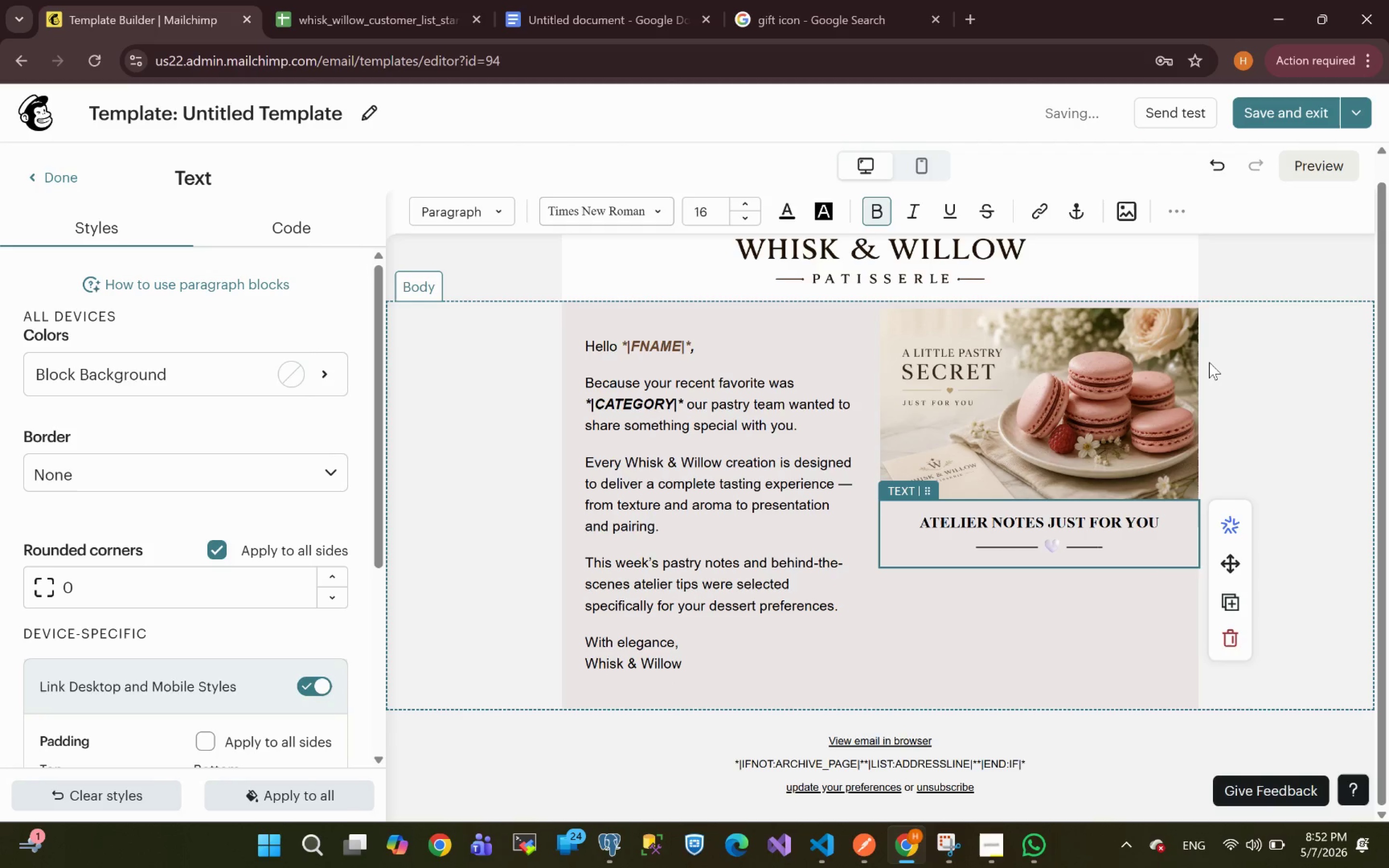 
key(Backspace)
 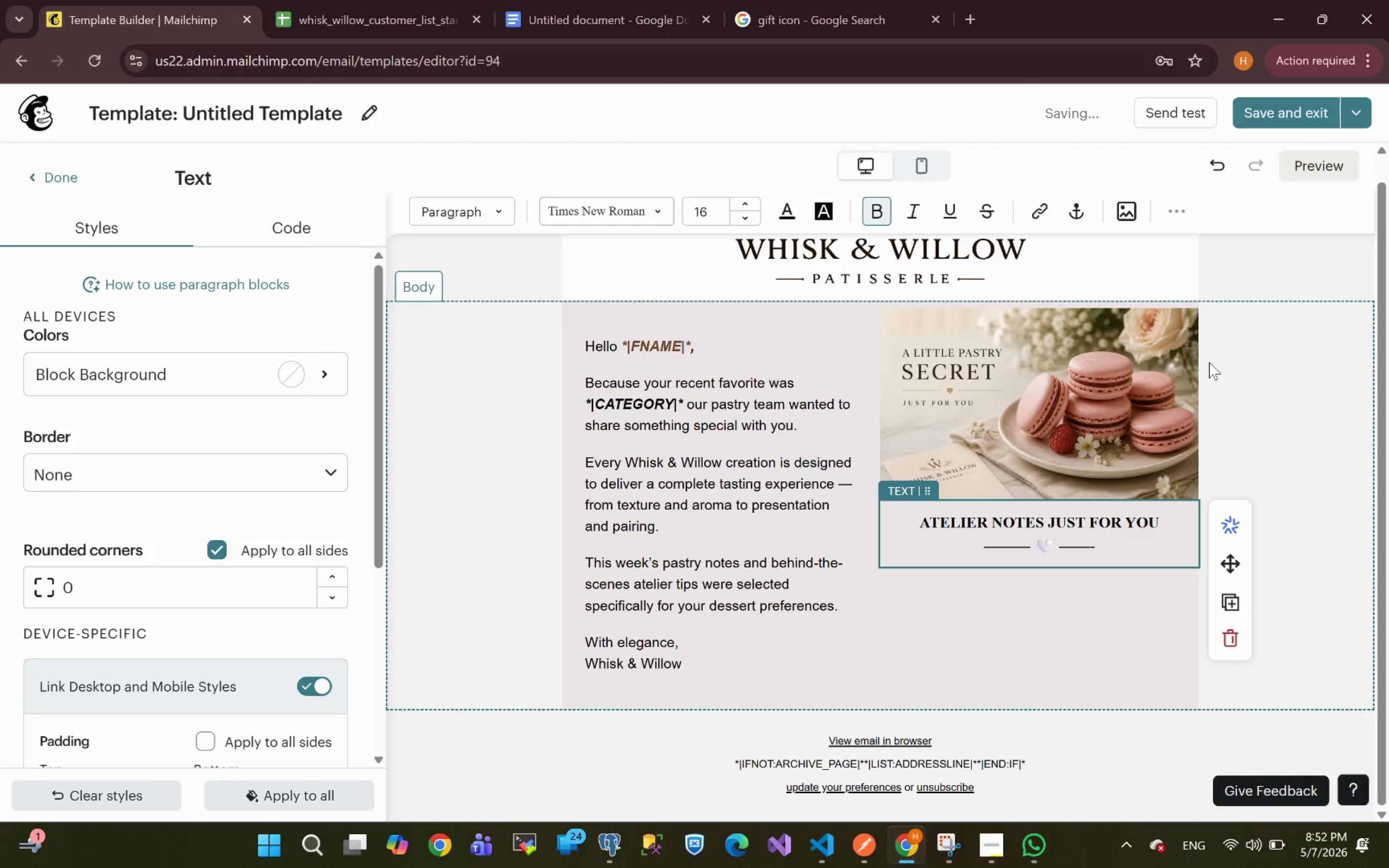 
key(Backspace)
 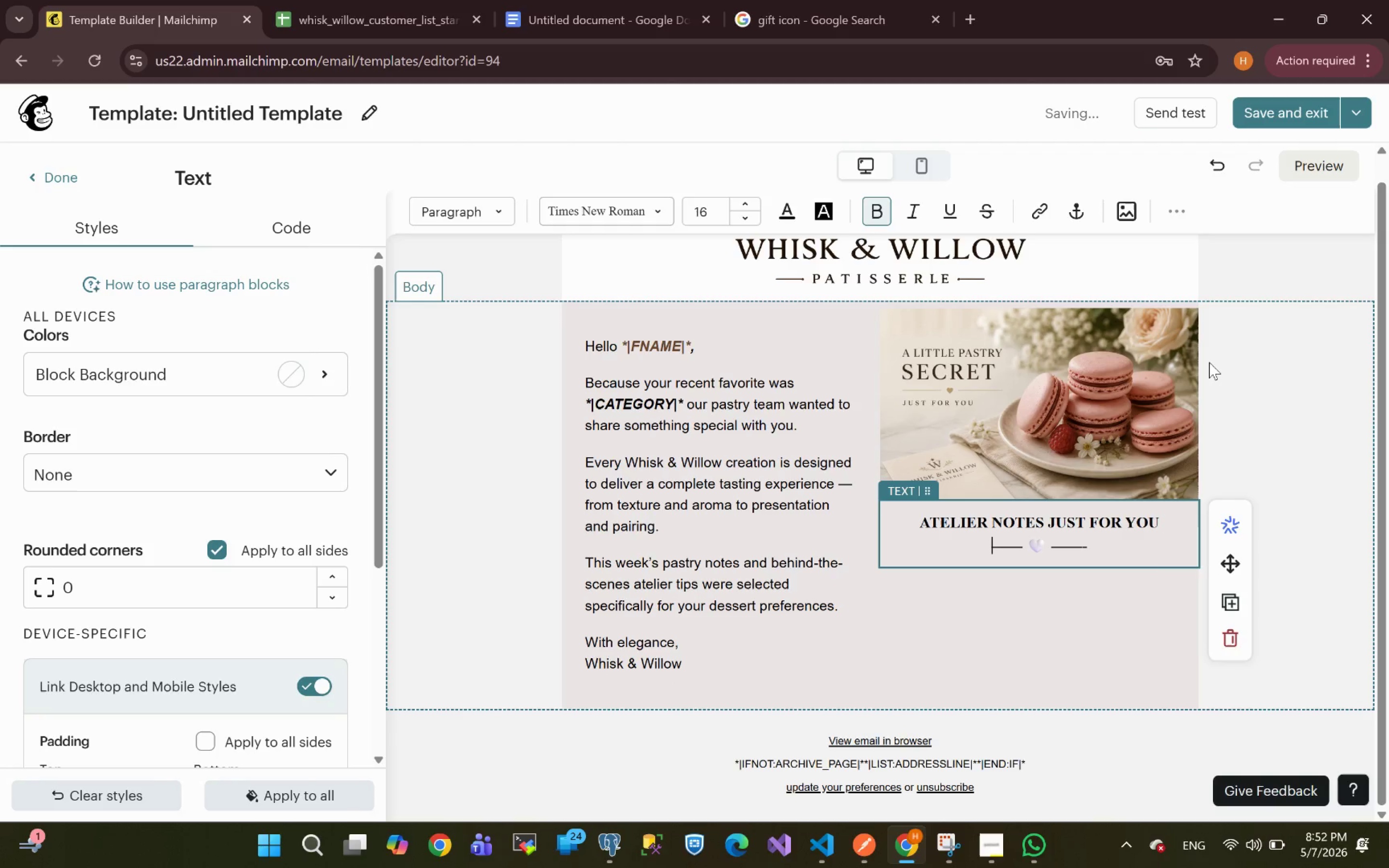 
key(Backspace)
 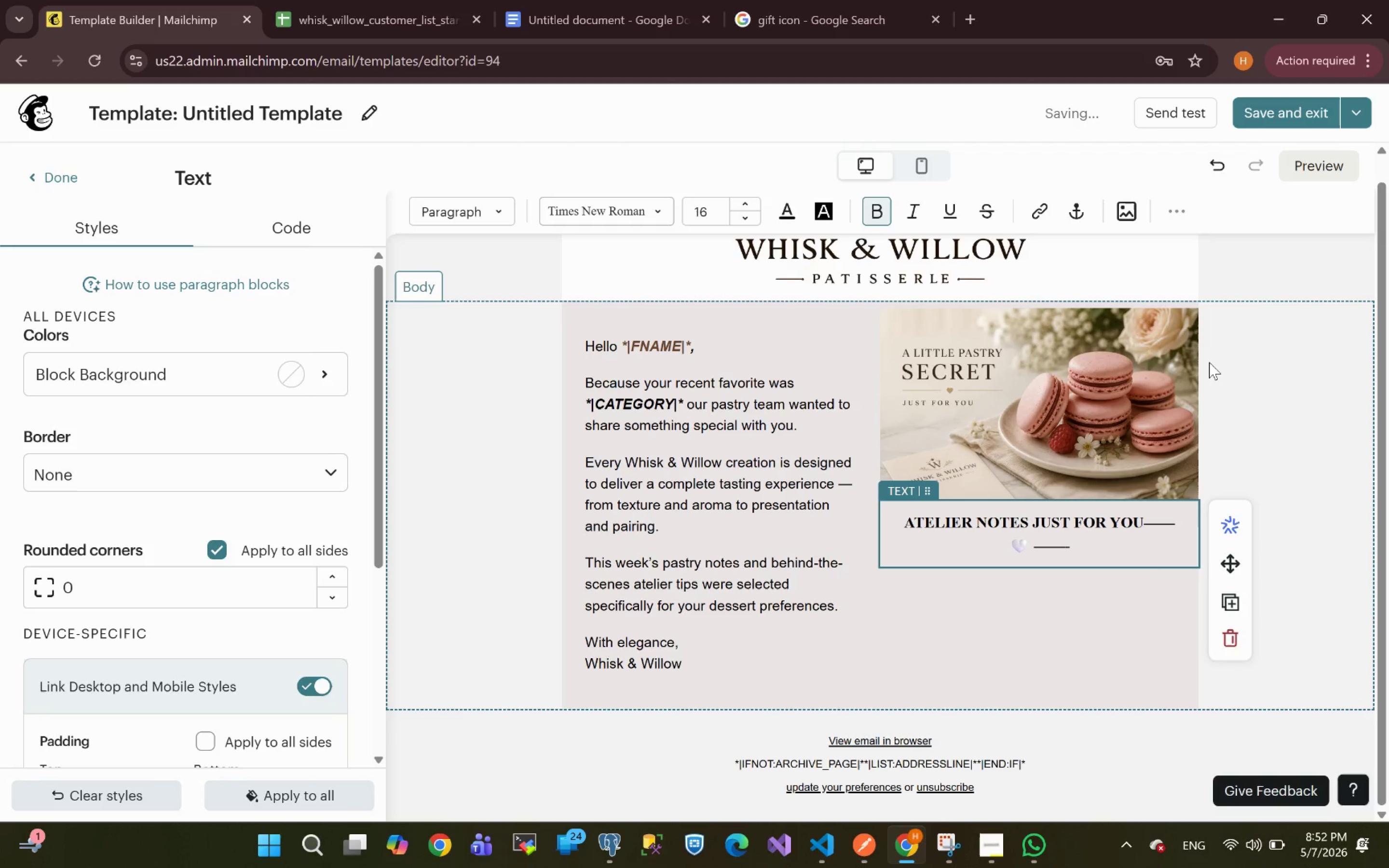 
key(Enter)
 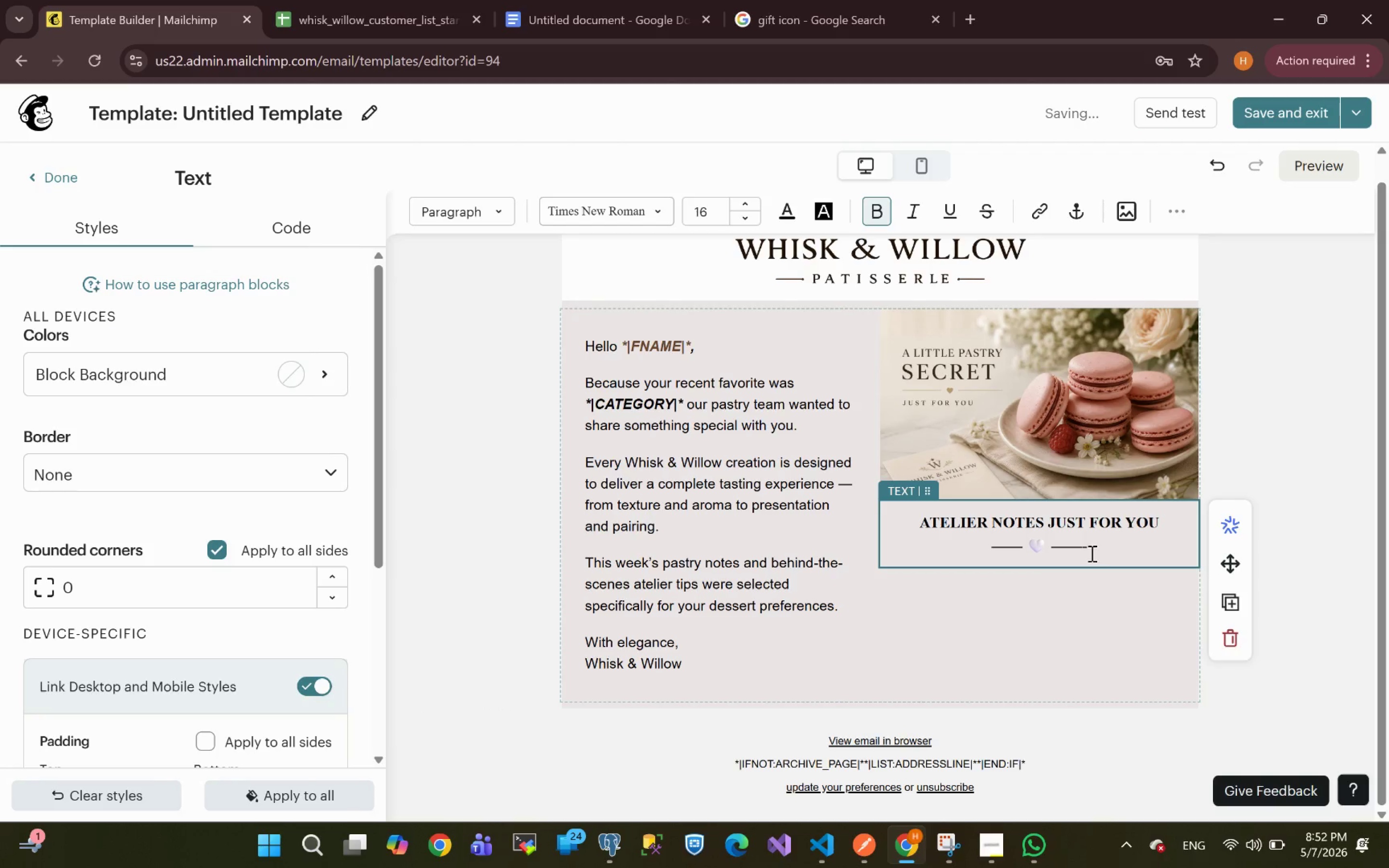 
wait(5.2)
 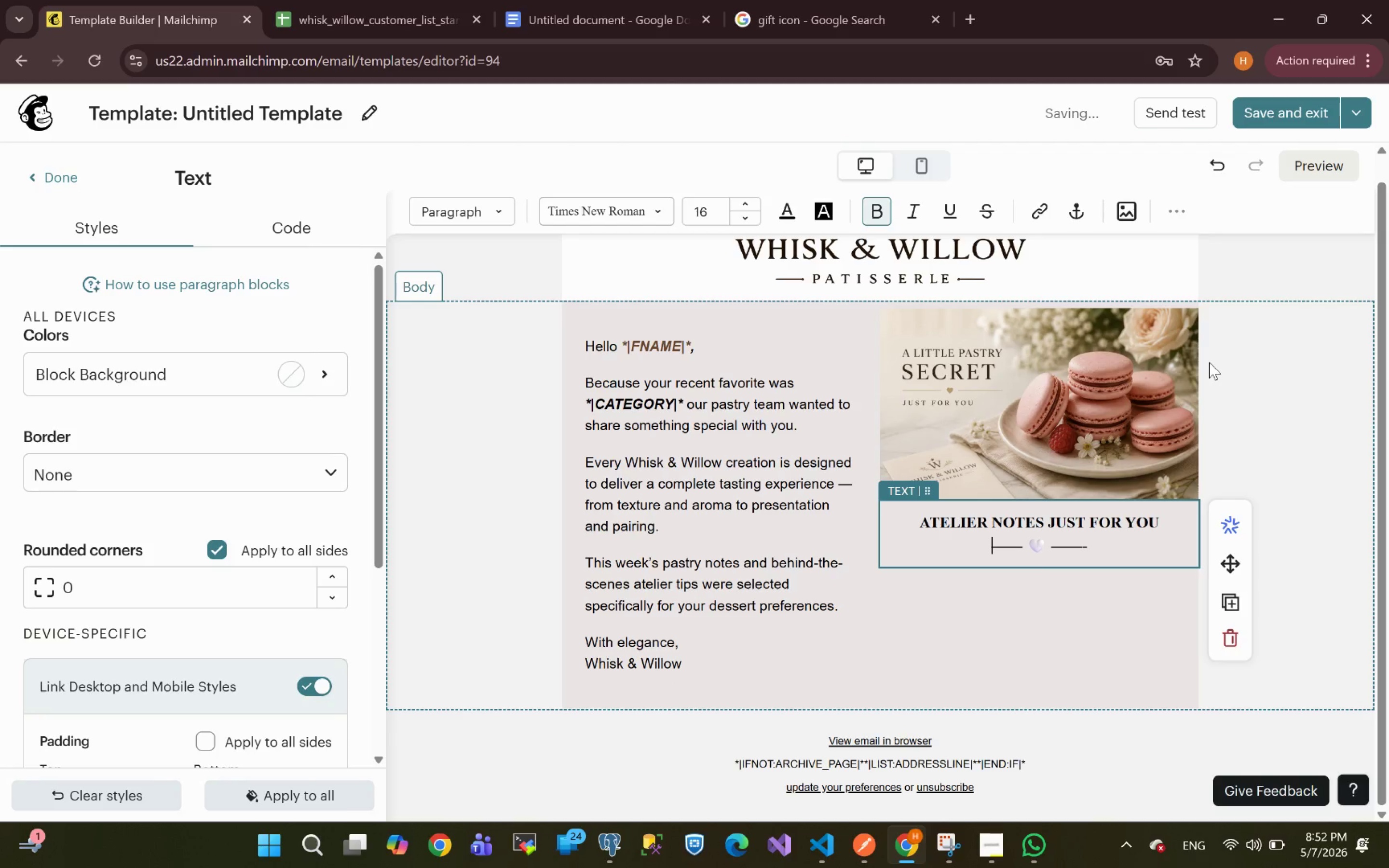 
key(Minus)
 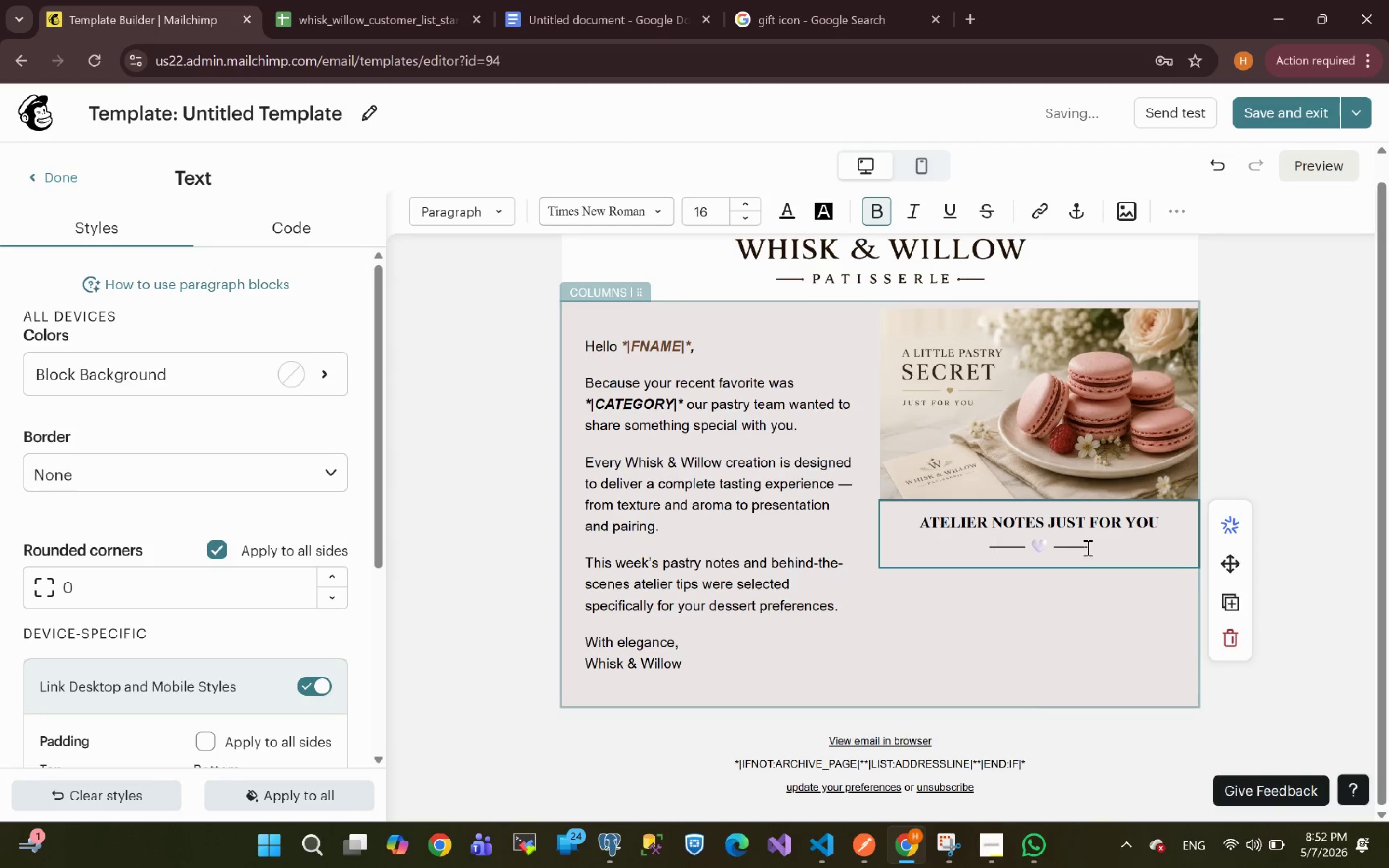 
left_click([1100, 550])
 